 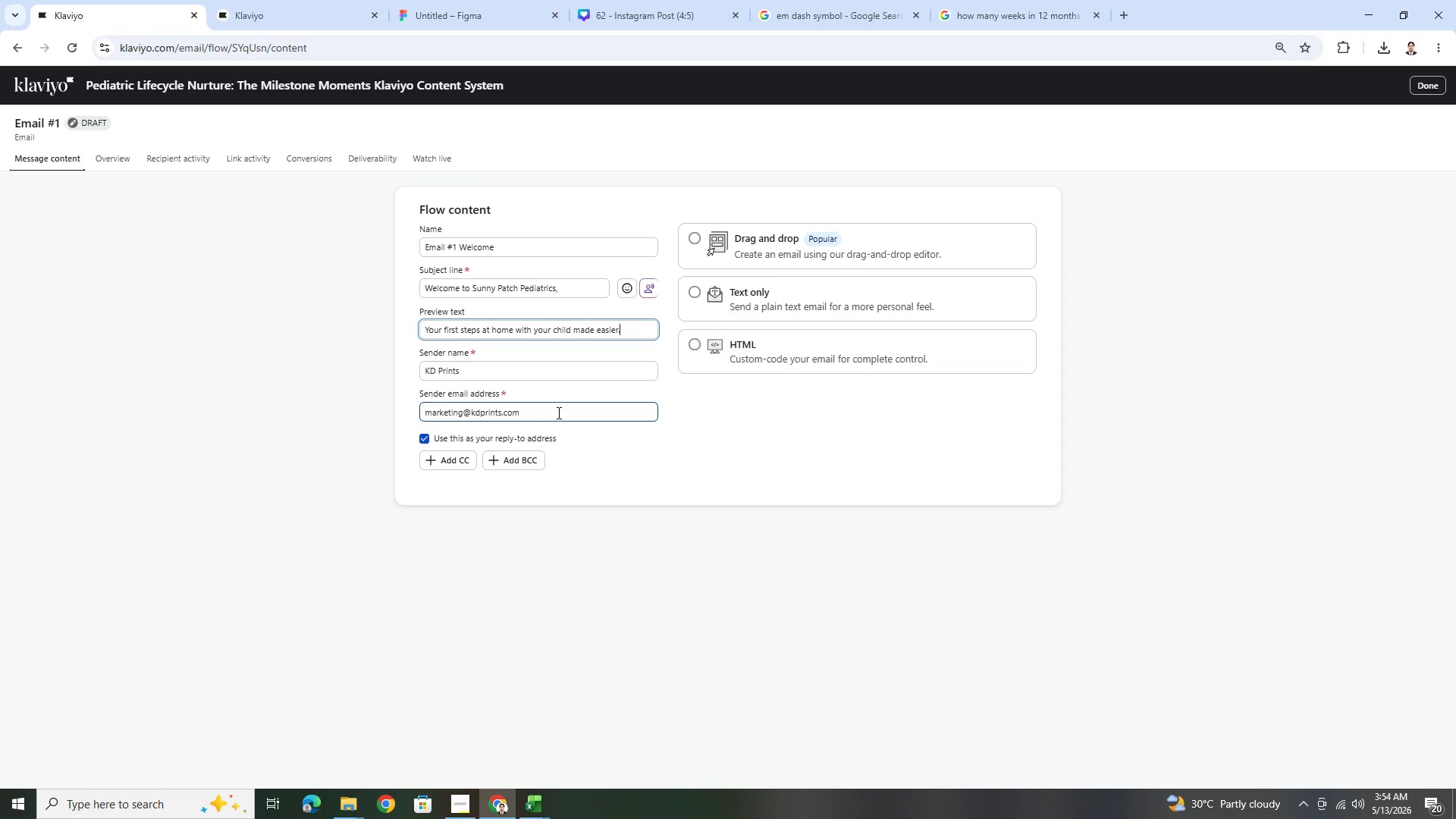 
double_click([581, 371])
 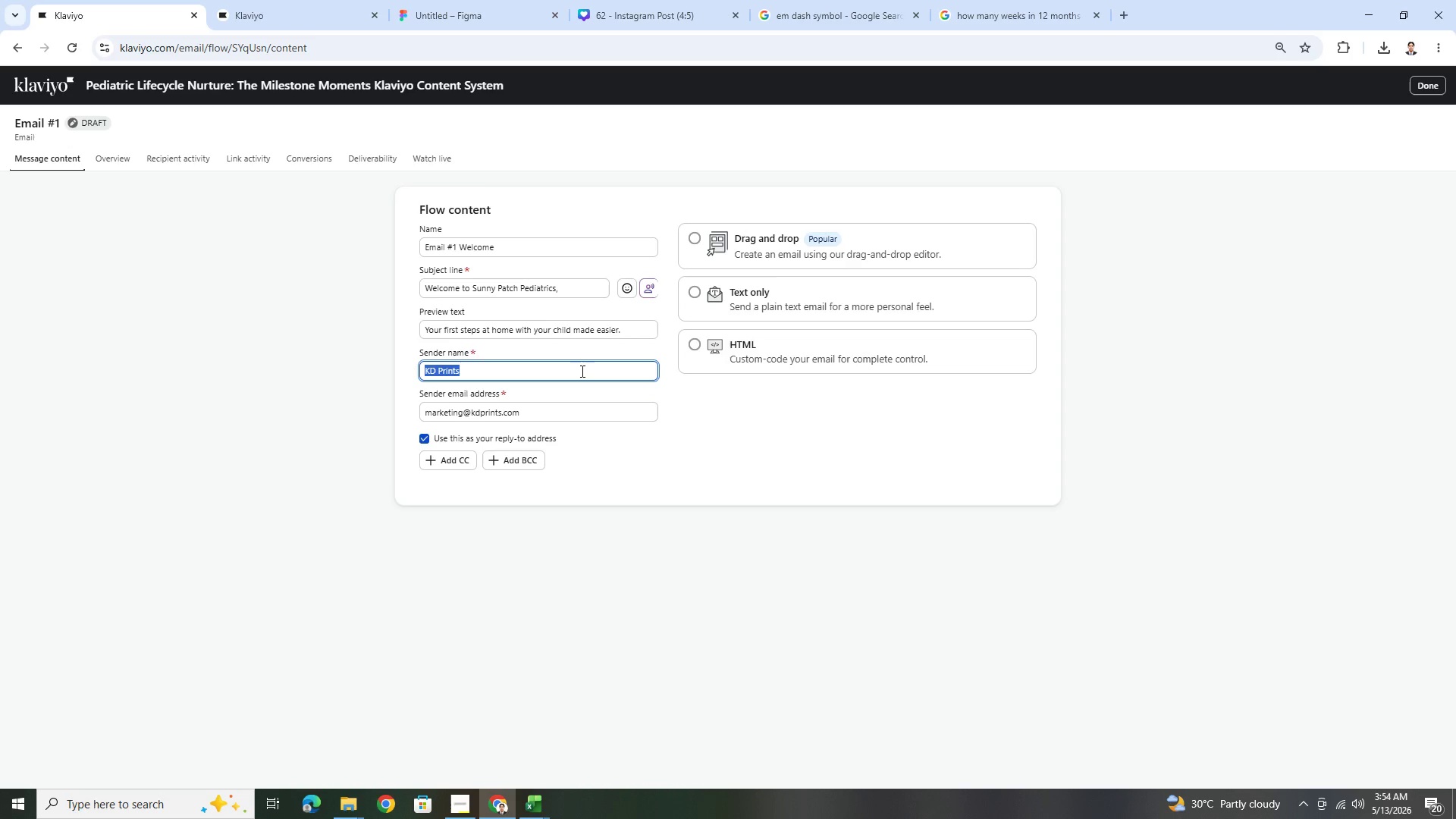 
triple_click([581, 371])
 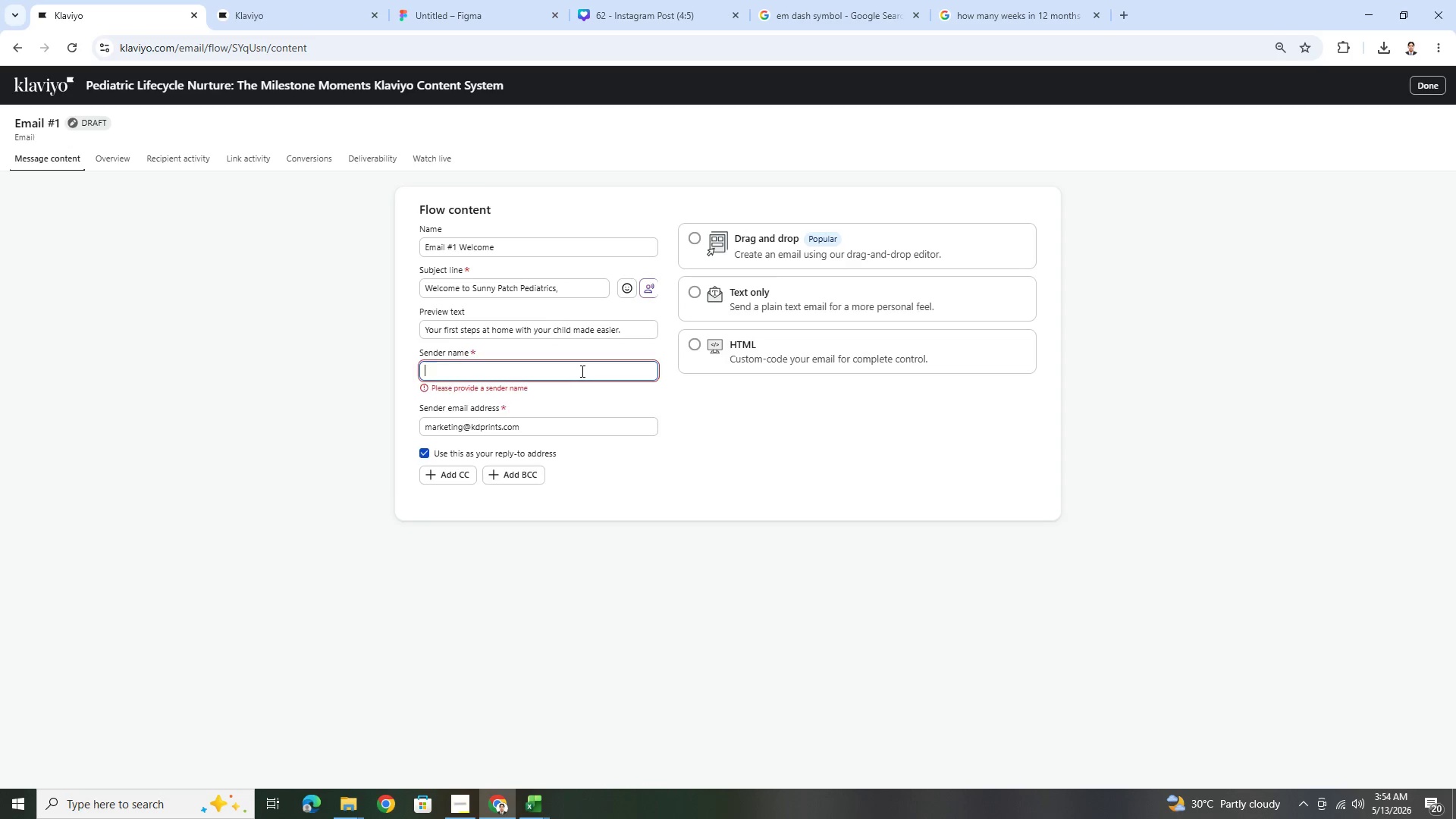 
key(Backspace)
 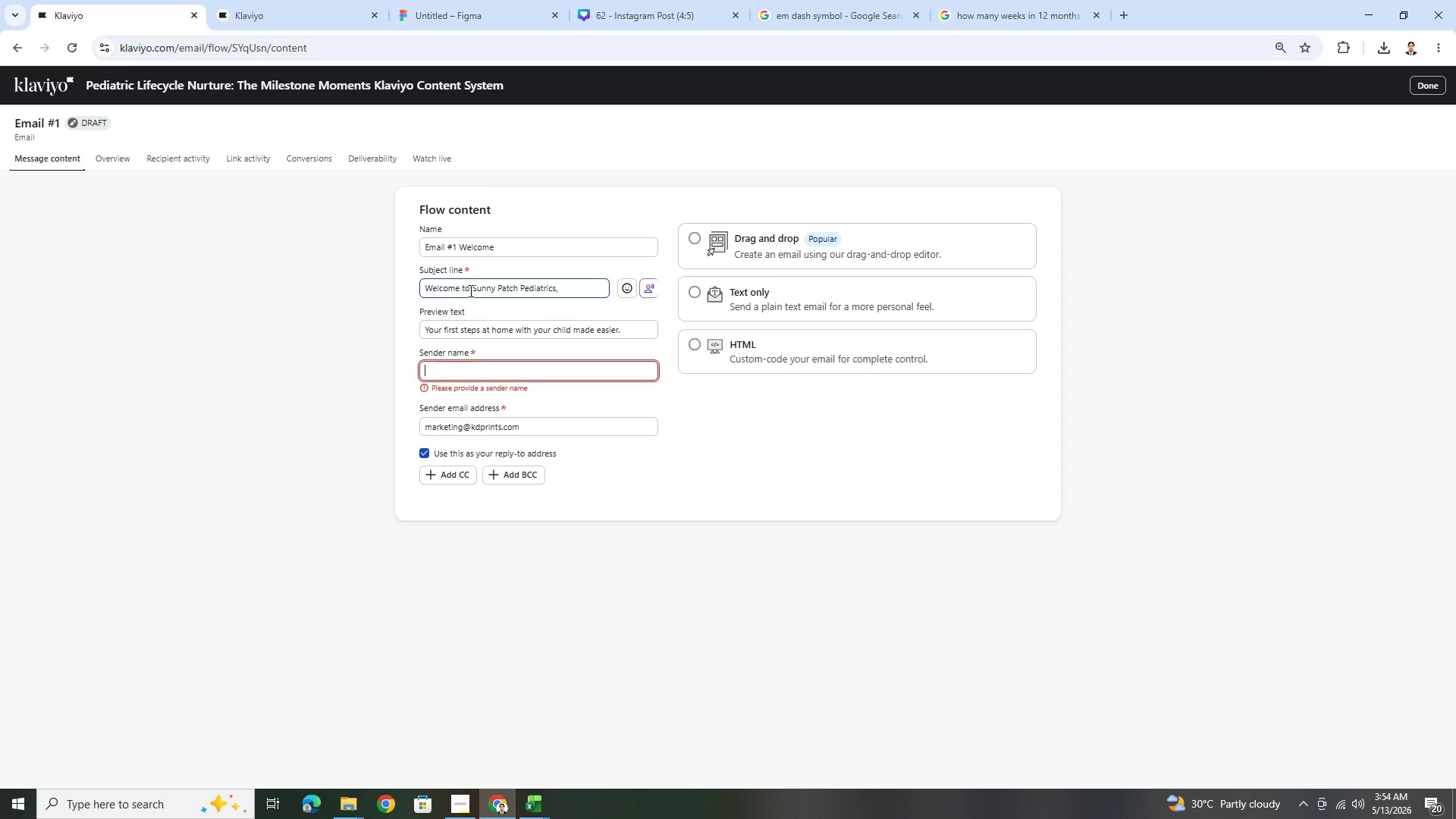 
left_click_drag(start_coordinate=[472, 290], to_coordinate=[554, 285])
 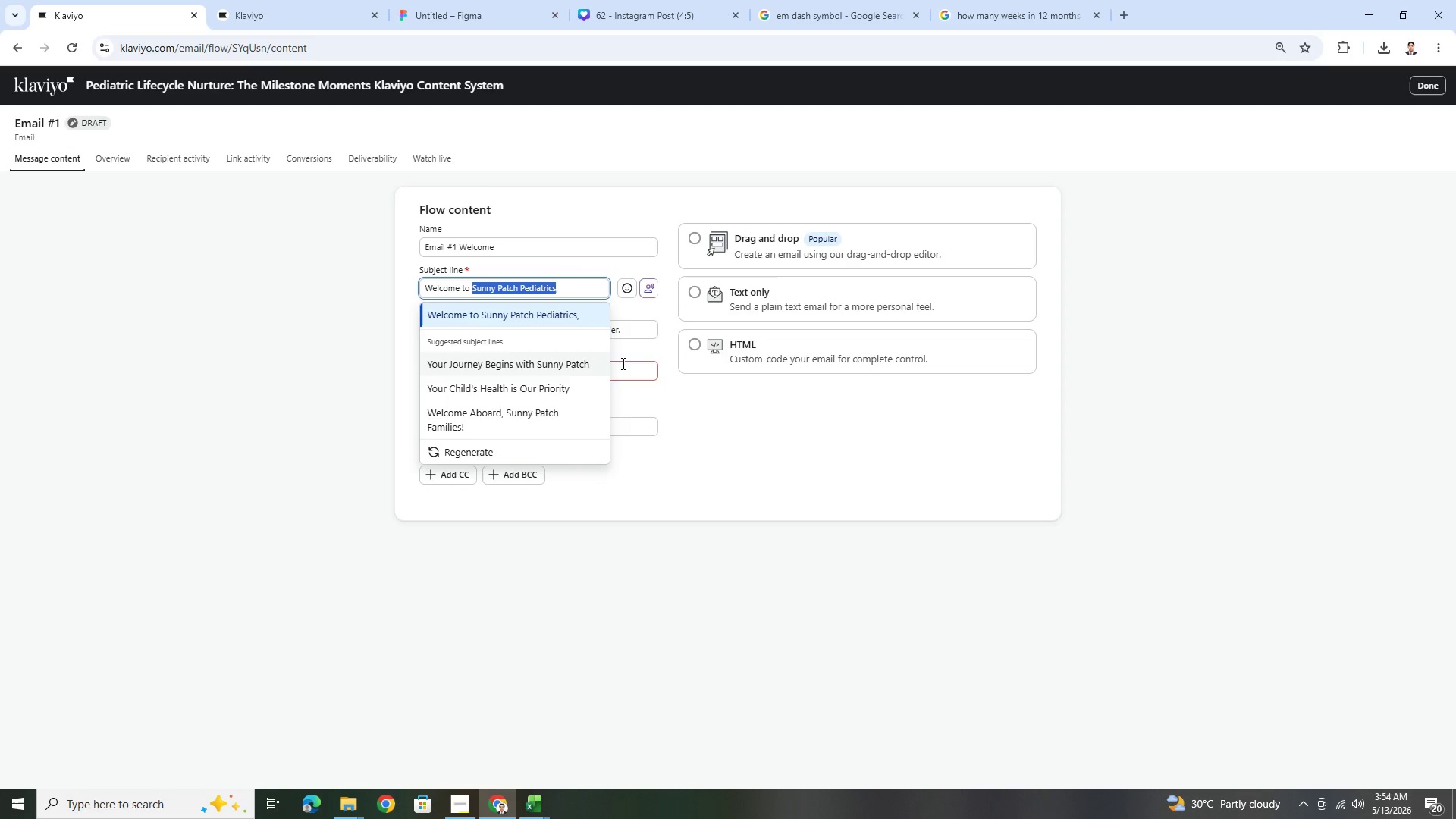 
key(Control+ControlLeft)
 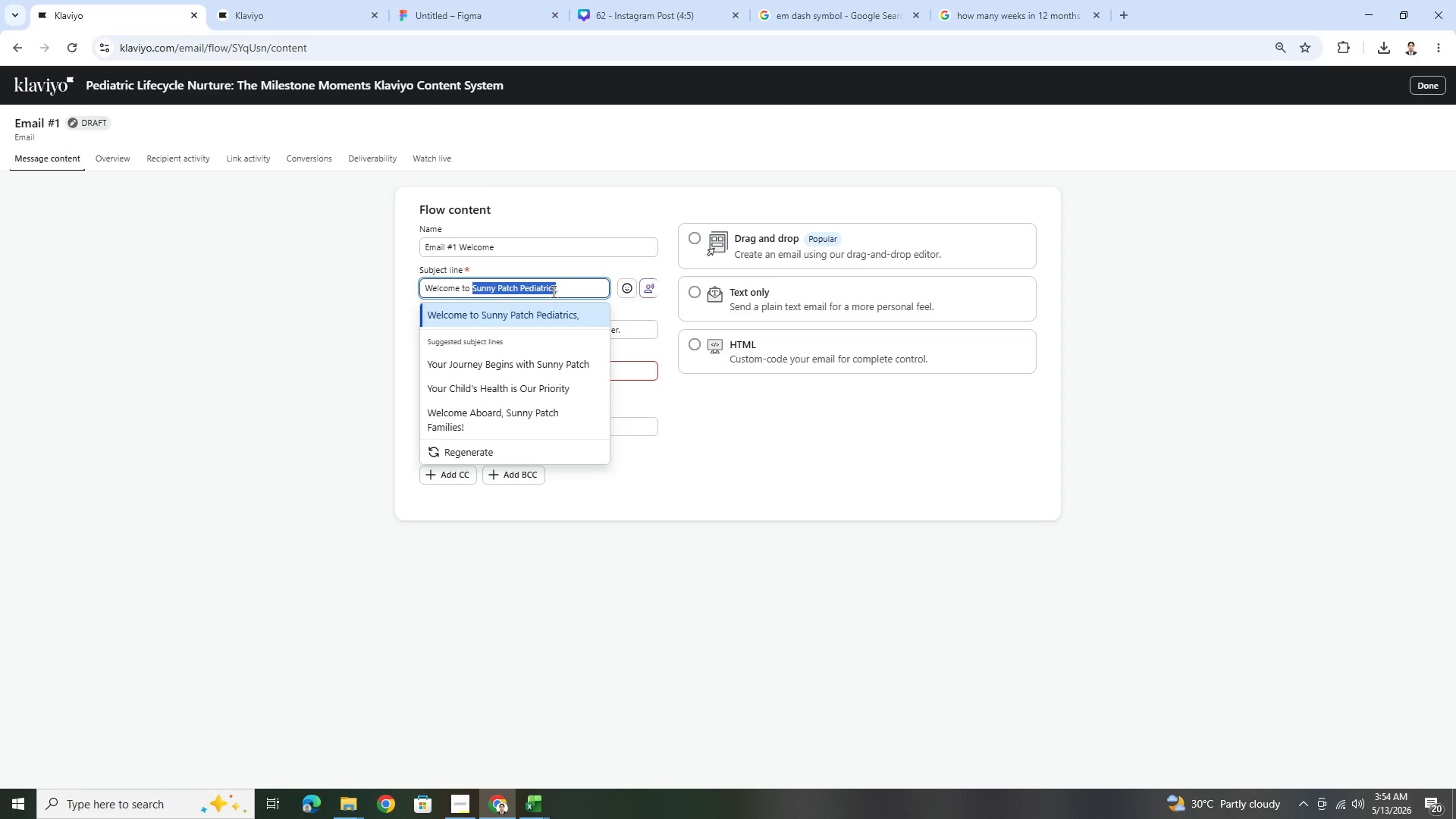 
key(Control+C)
 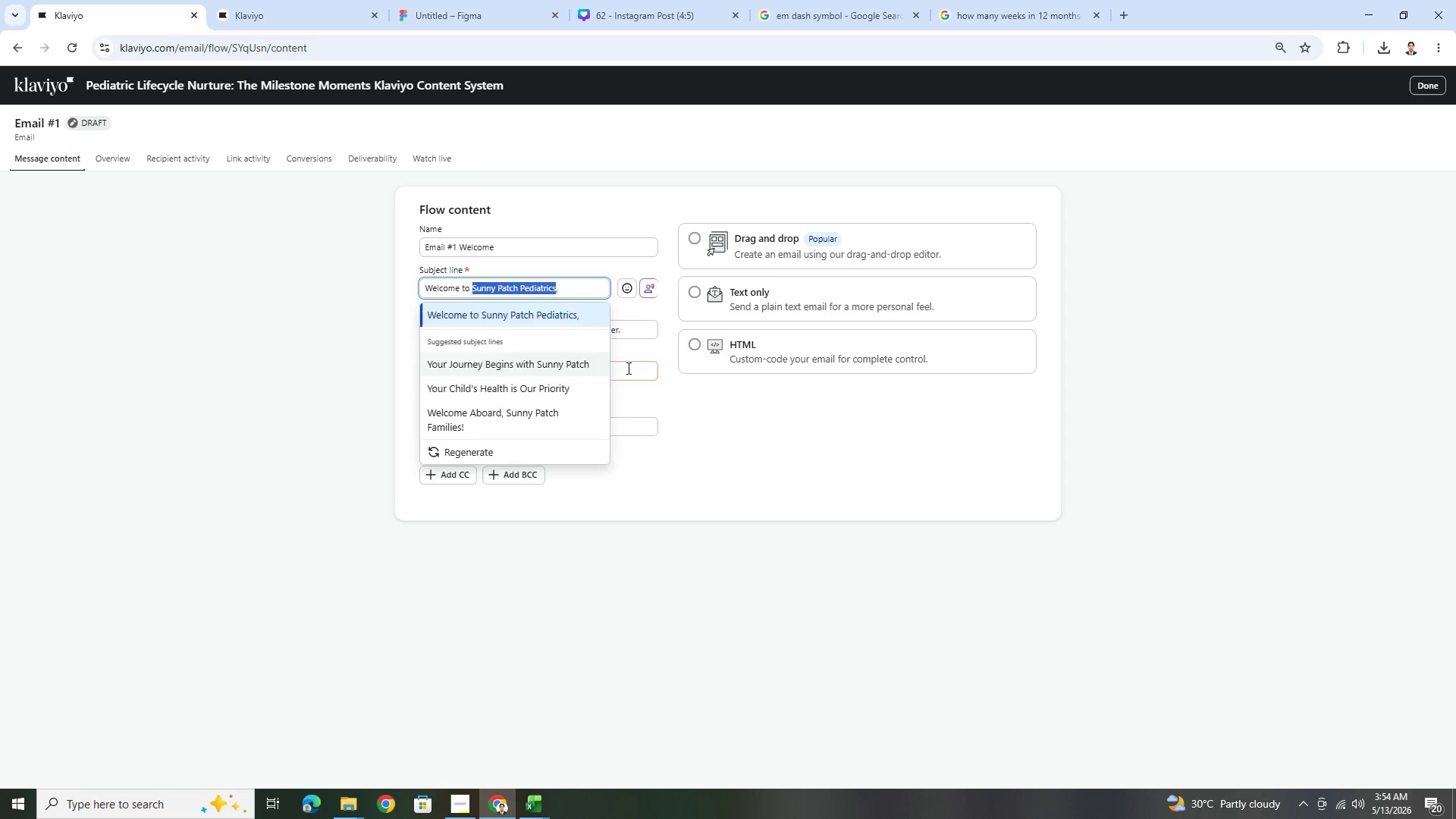 
key(Control+ControlLeft)
 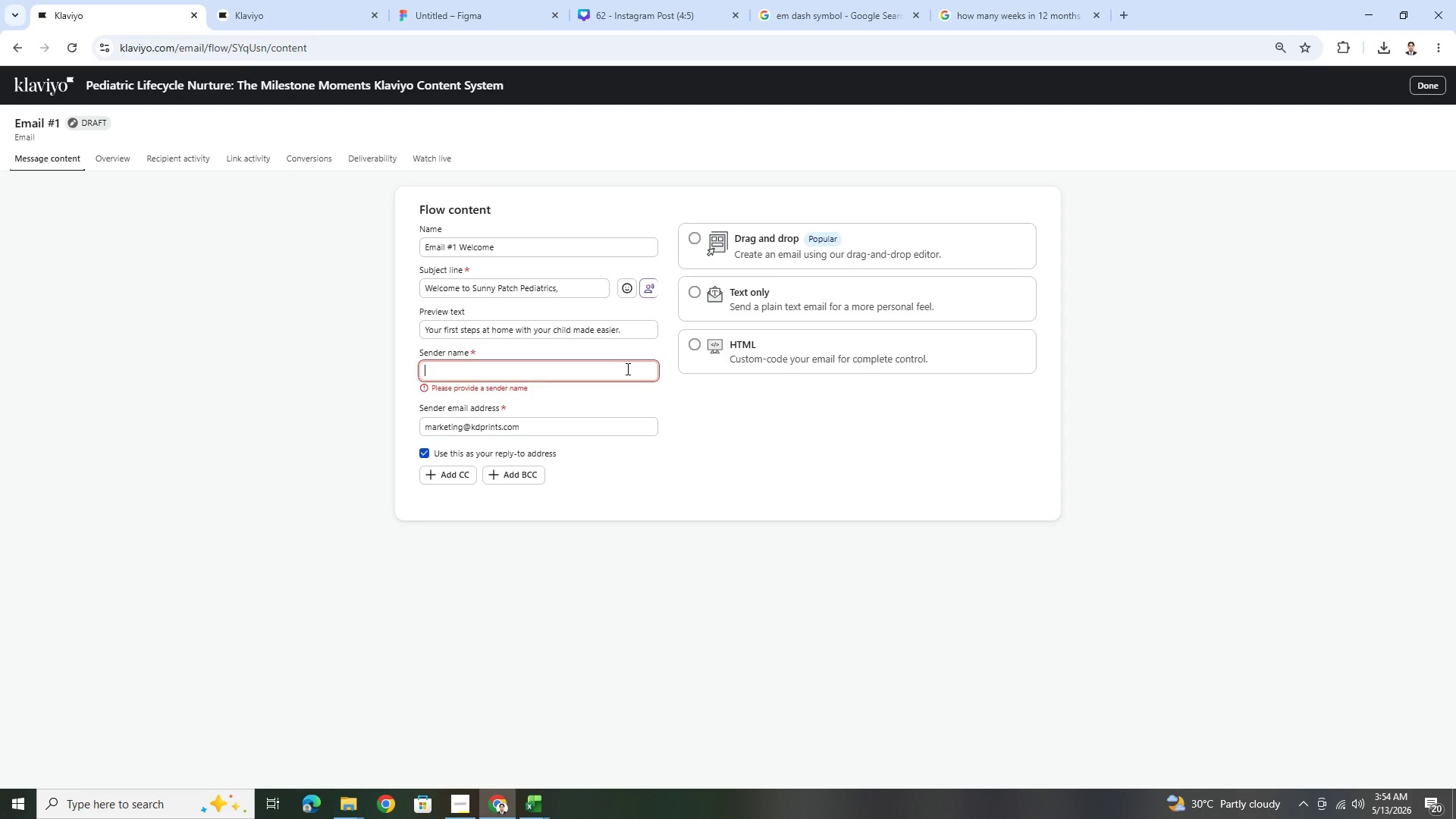 
key(Control+V)
 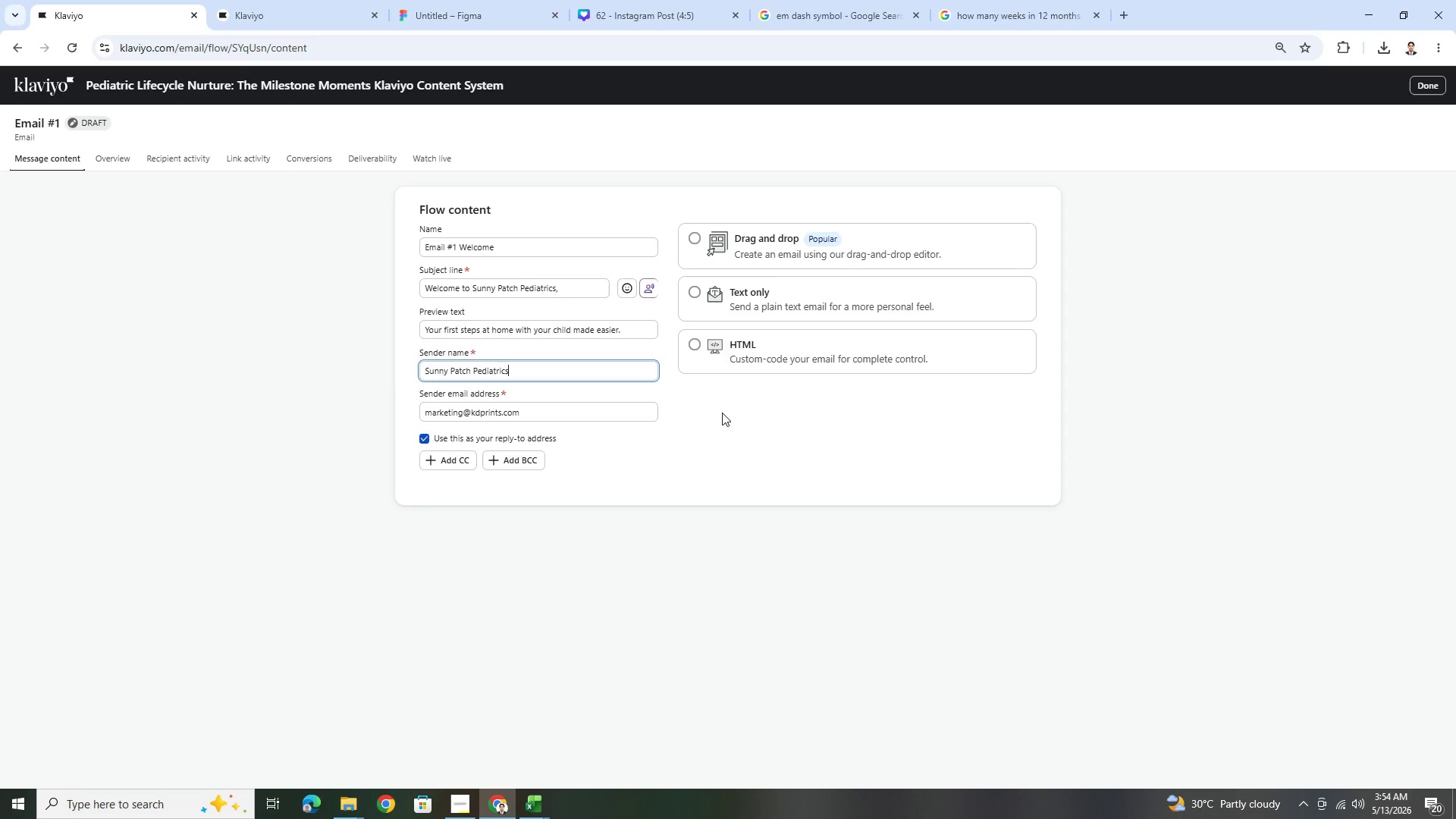 
left_click([722, 413])
 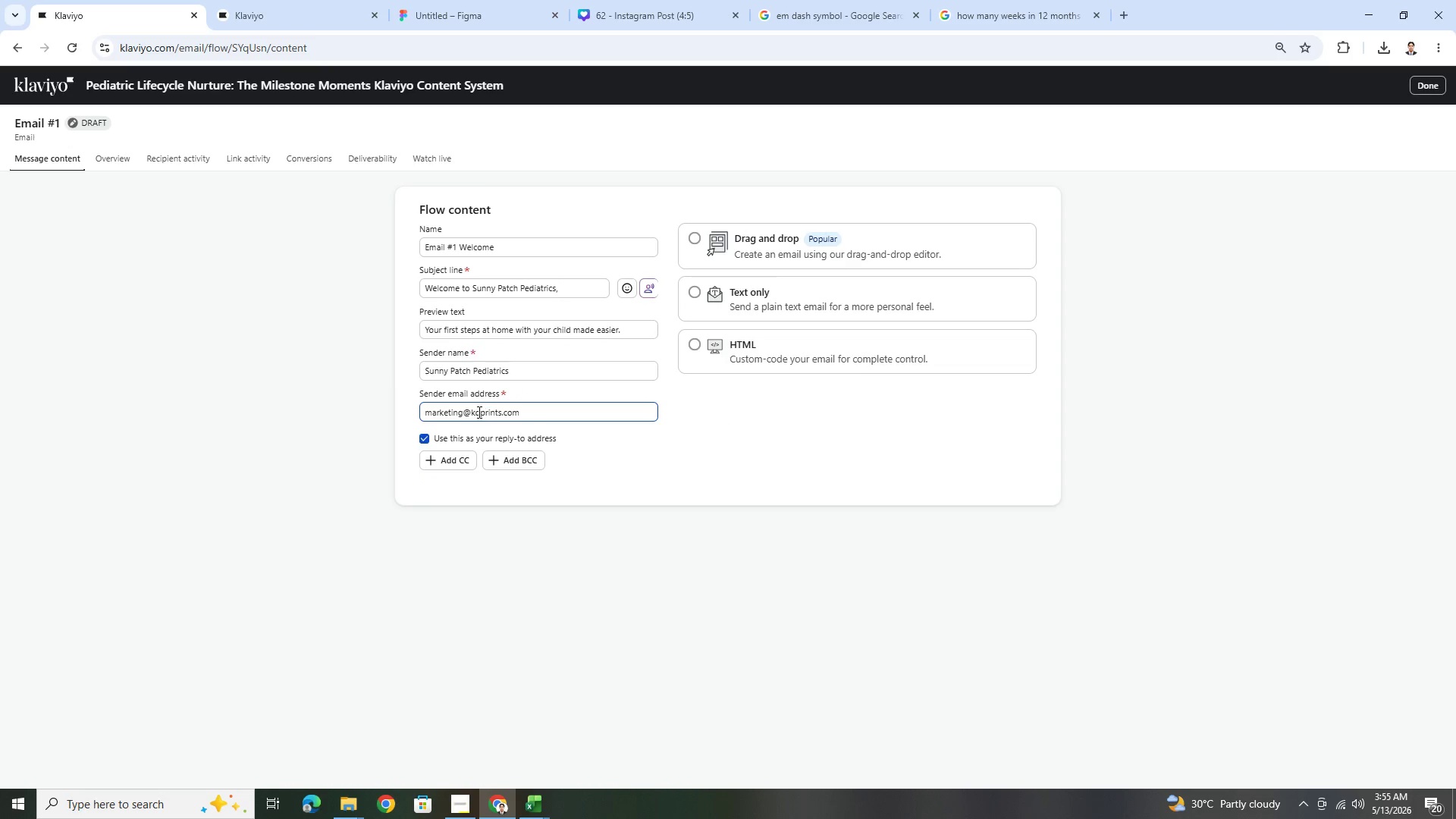 
left_click_drag(start_coordinate=[470, 411], to_coordinate=[500, 408])
 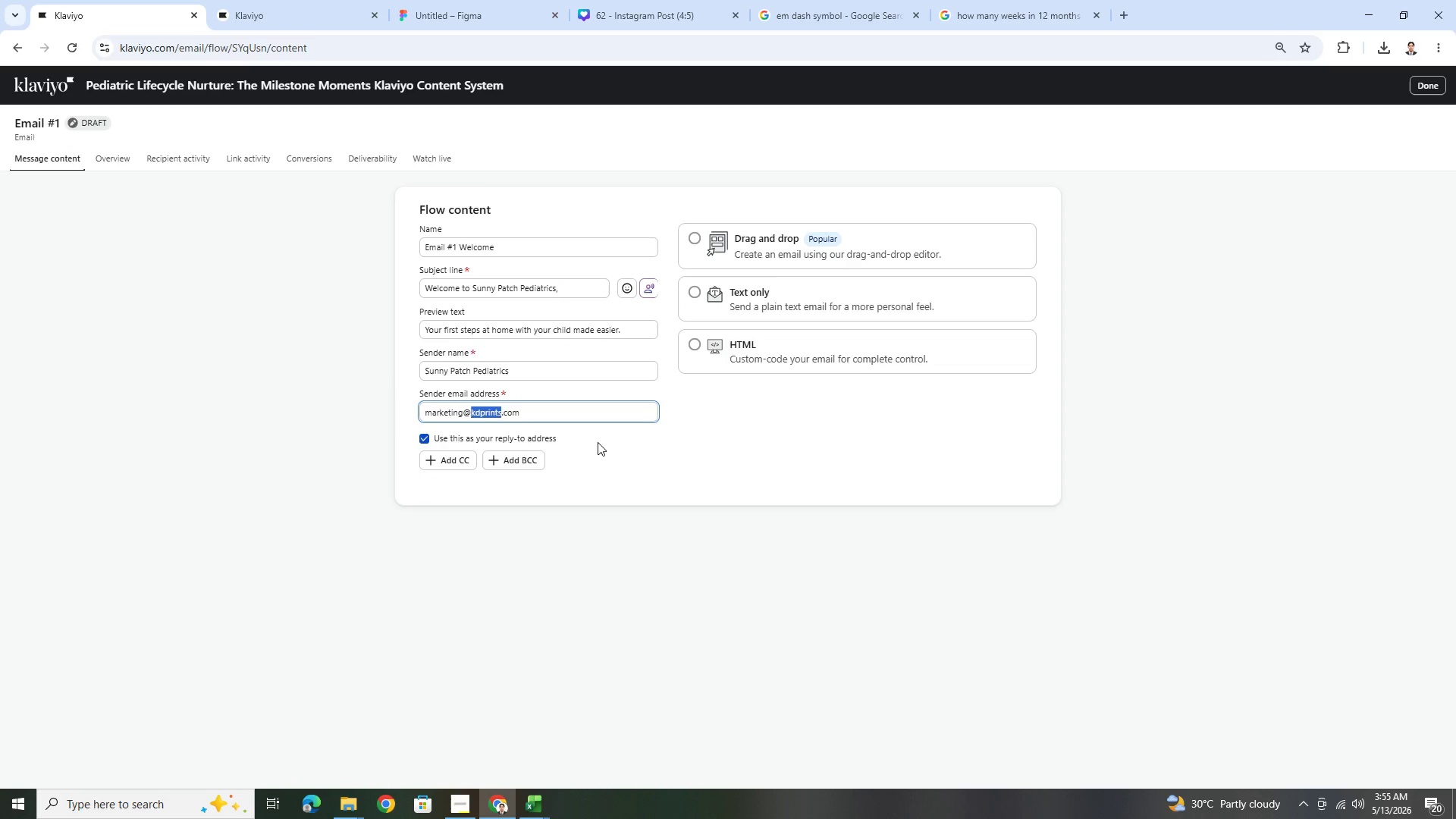 
type(sunnypatchpediatrics)
 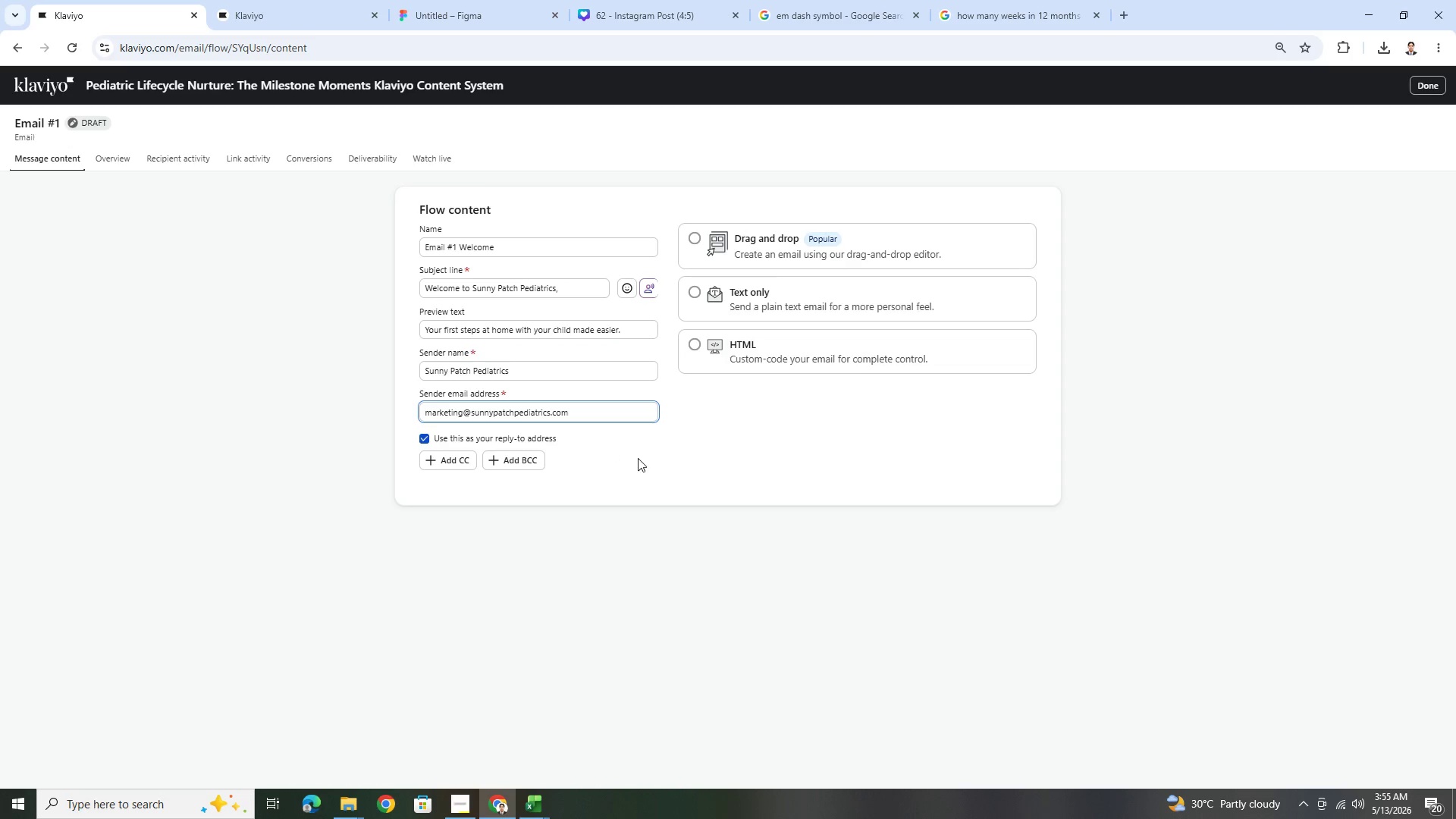 
left_click([638, 458])
 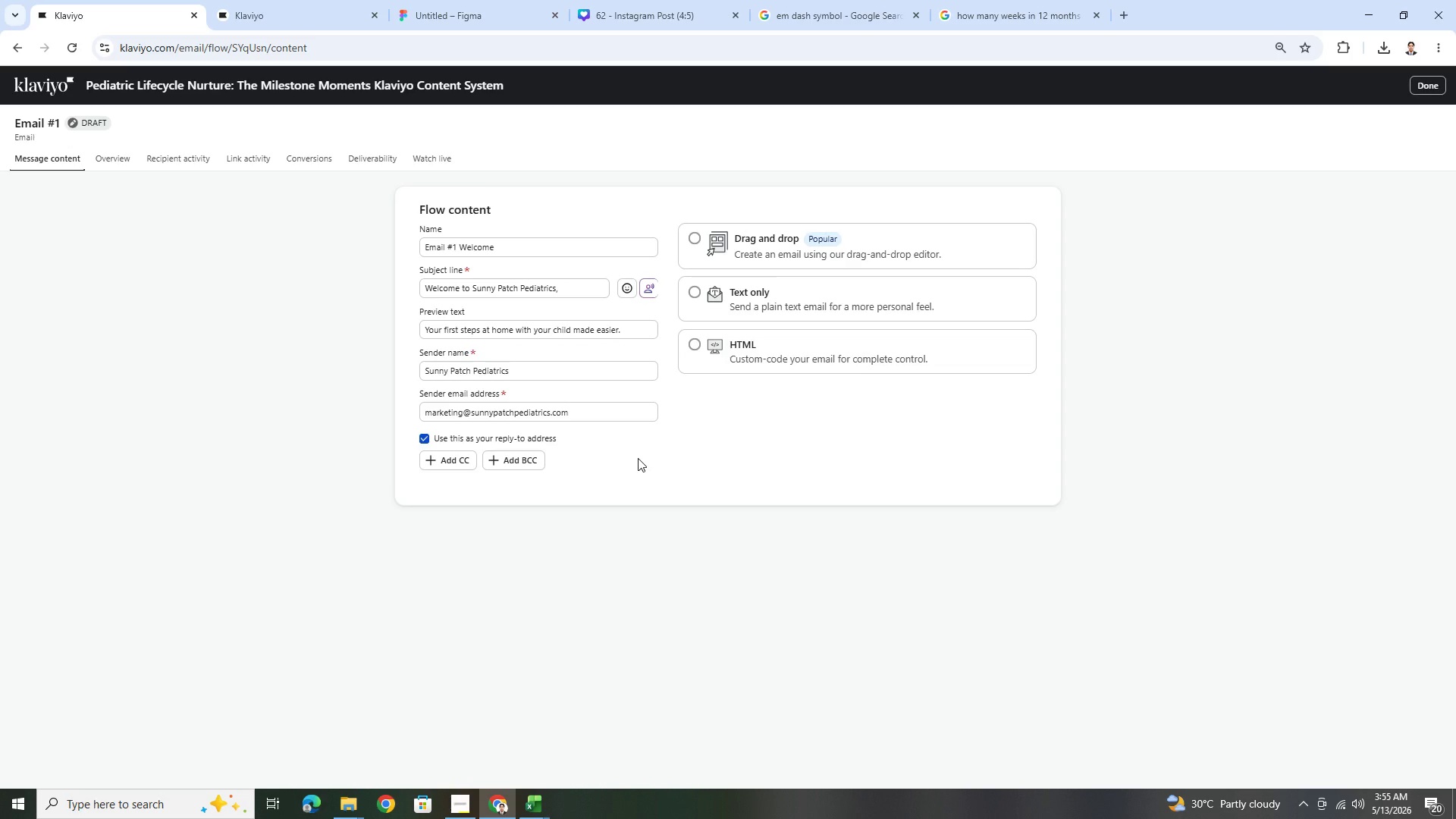 
wait(23.12)
 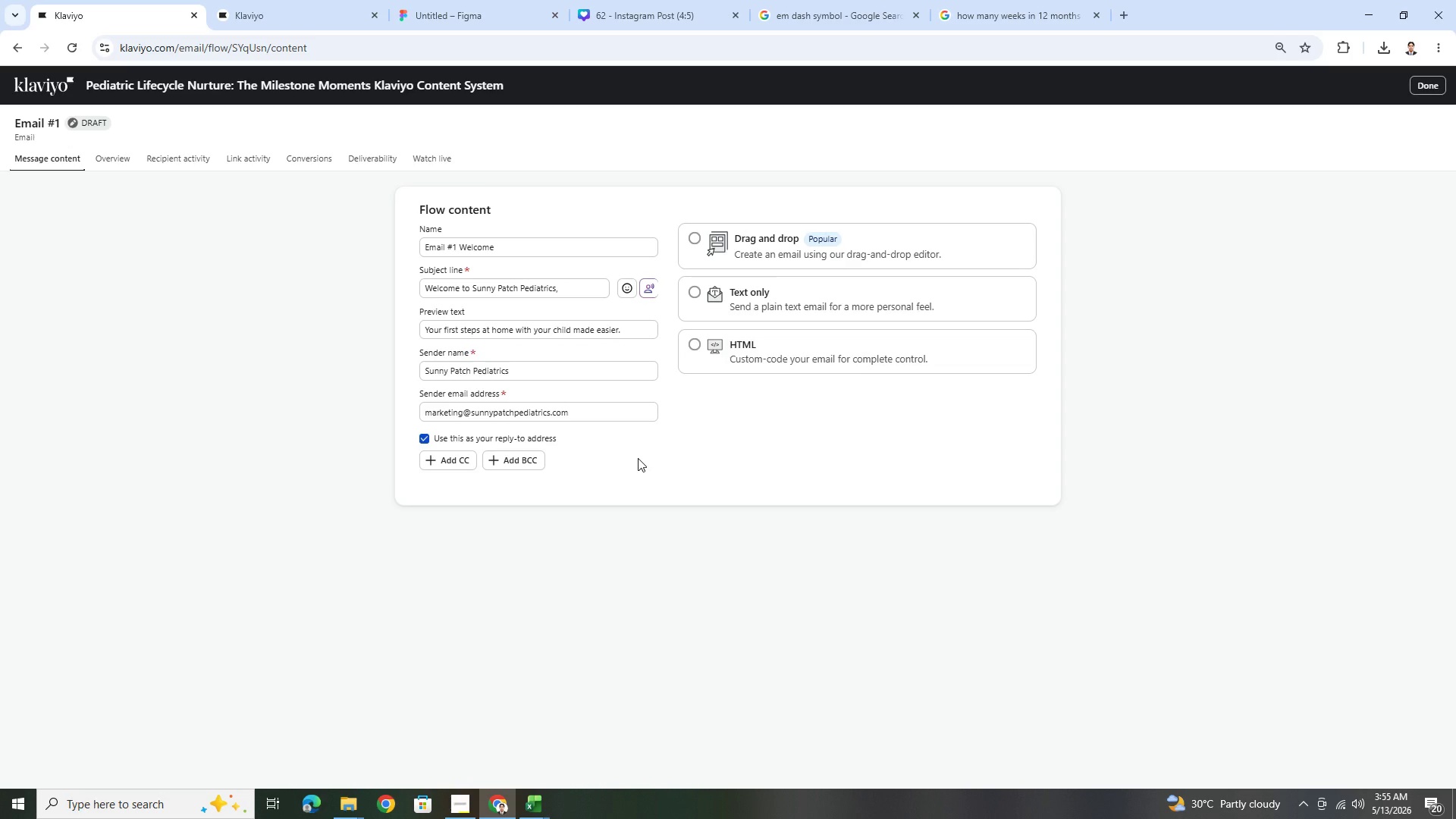 
left_click([701, 457])
 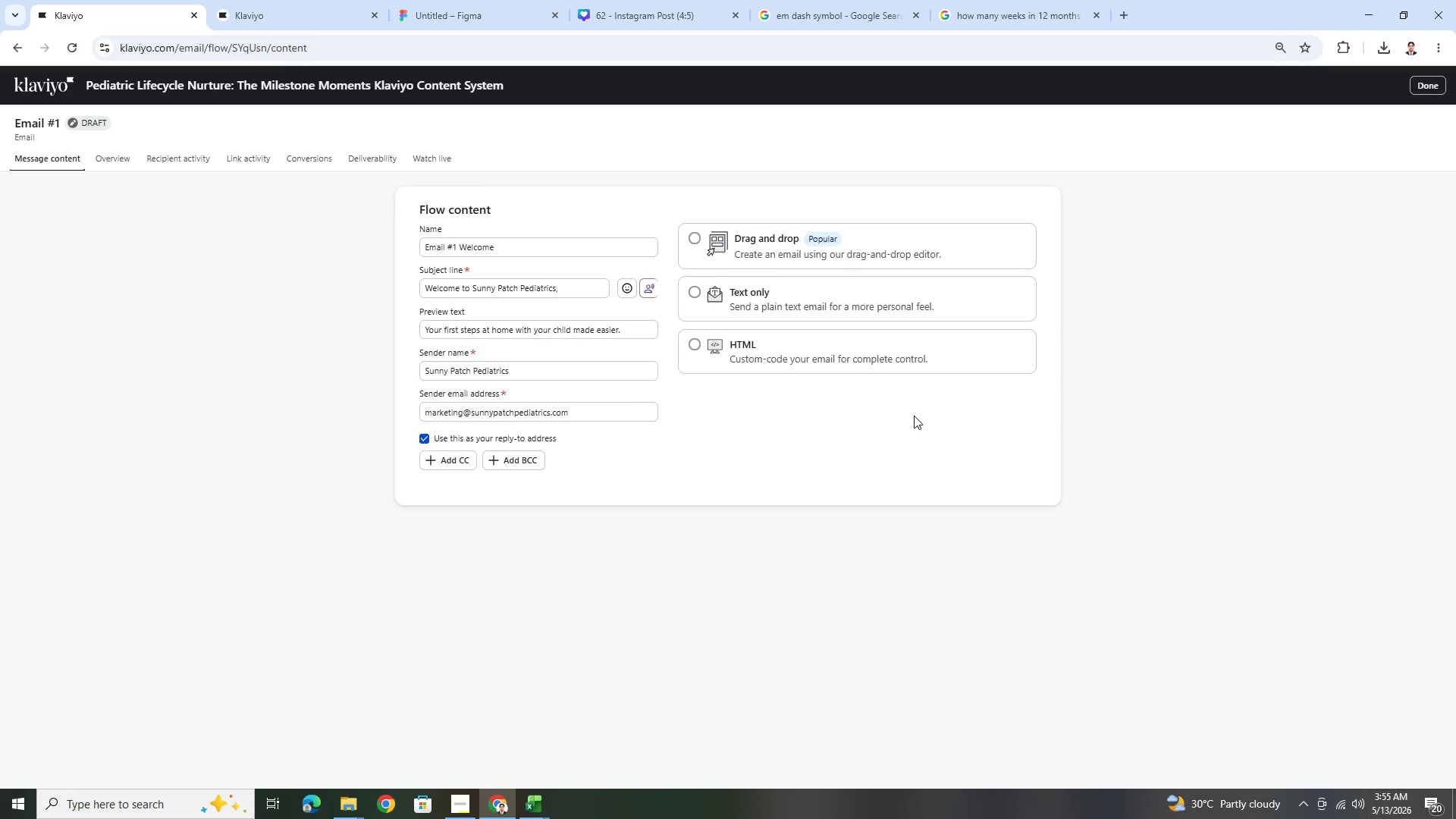 
left_click([871, 244])
 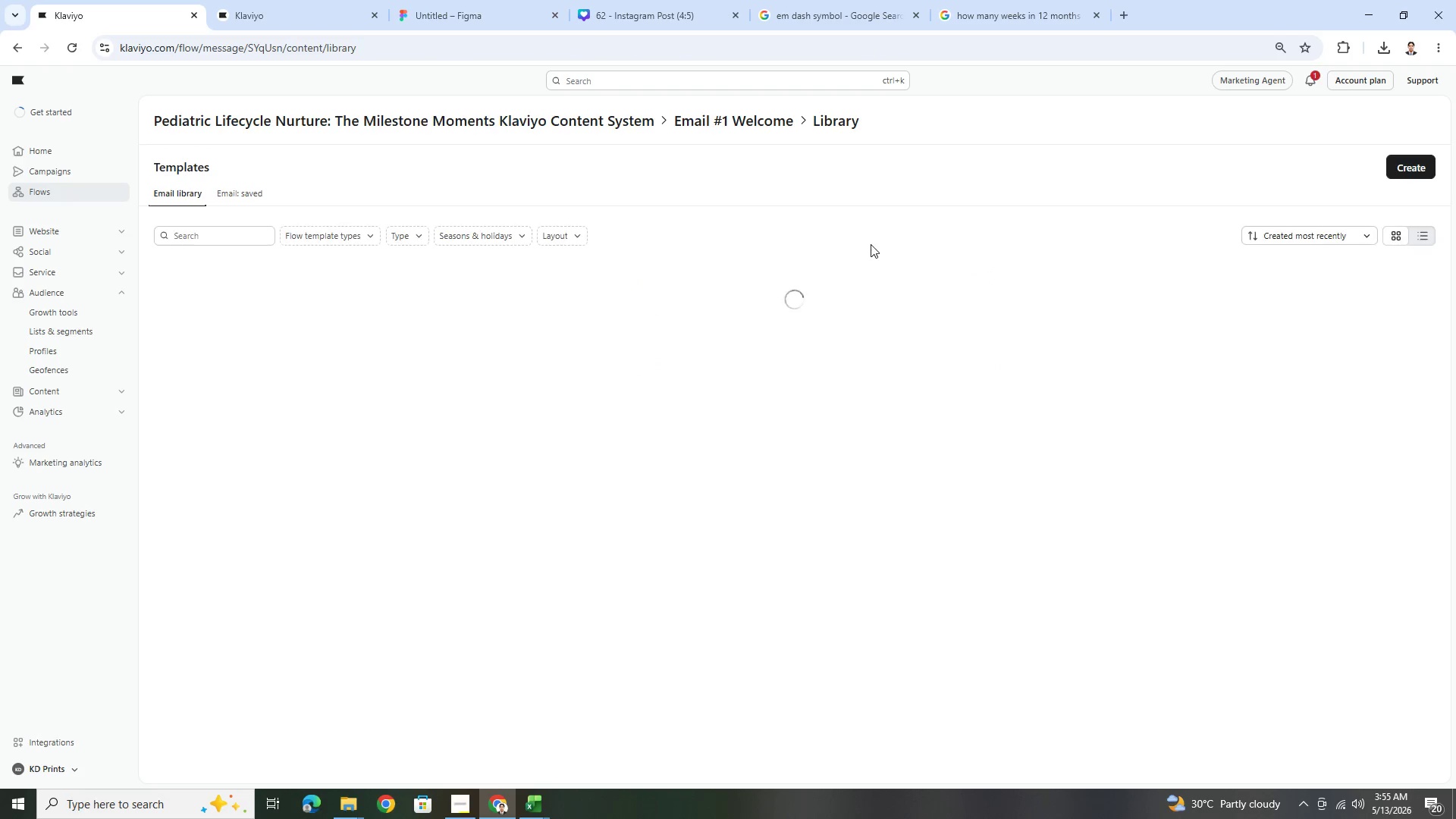 
wait(9.25)
 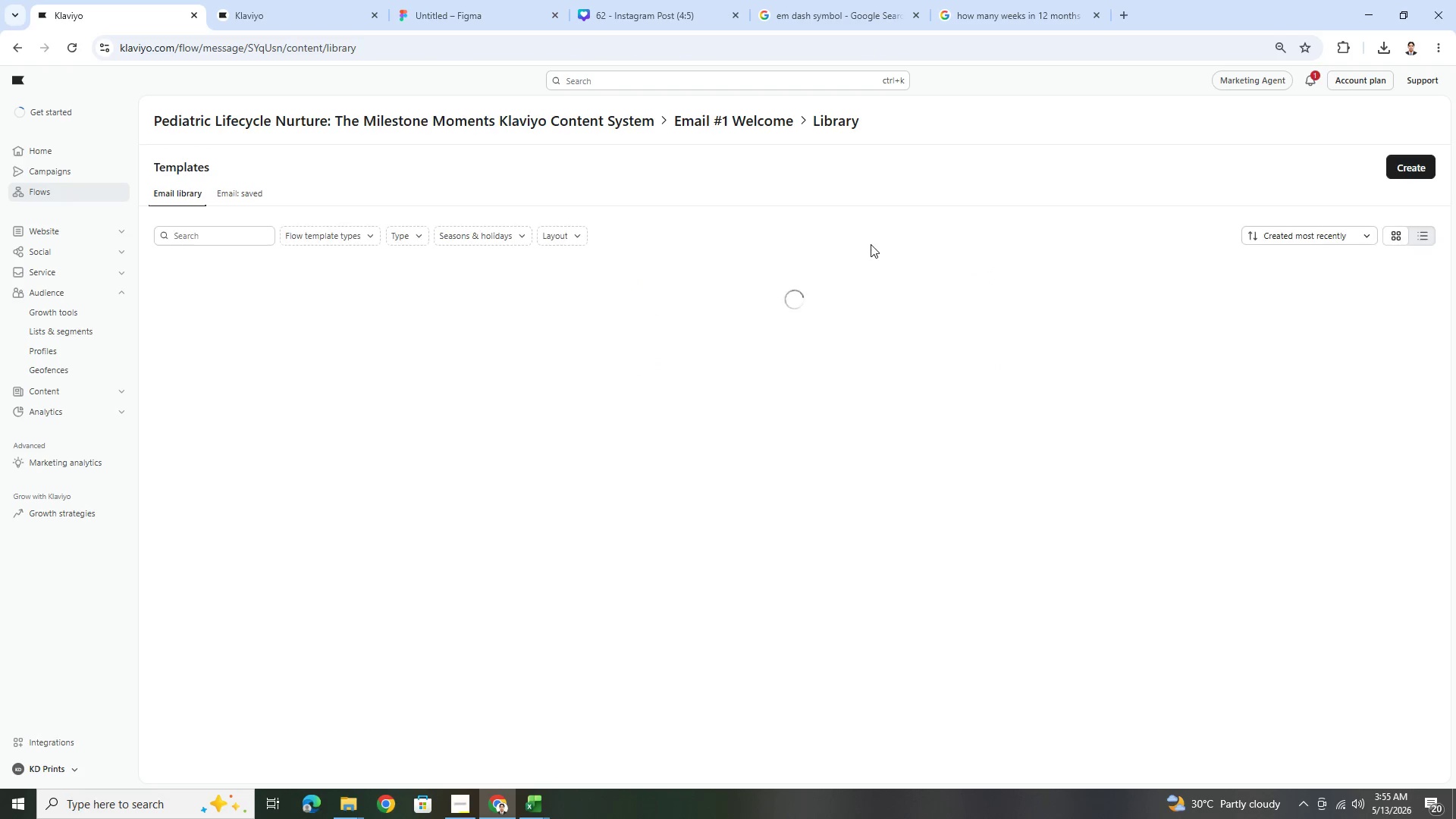 
left_click([1407, 170])
 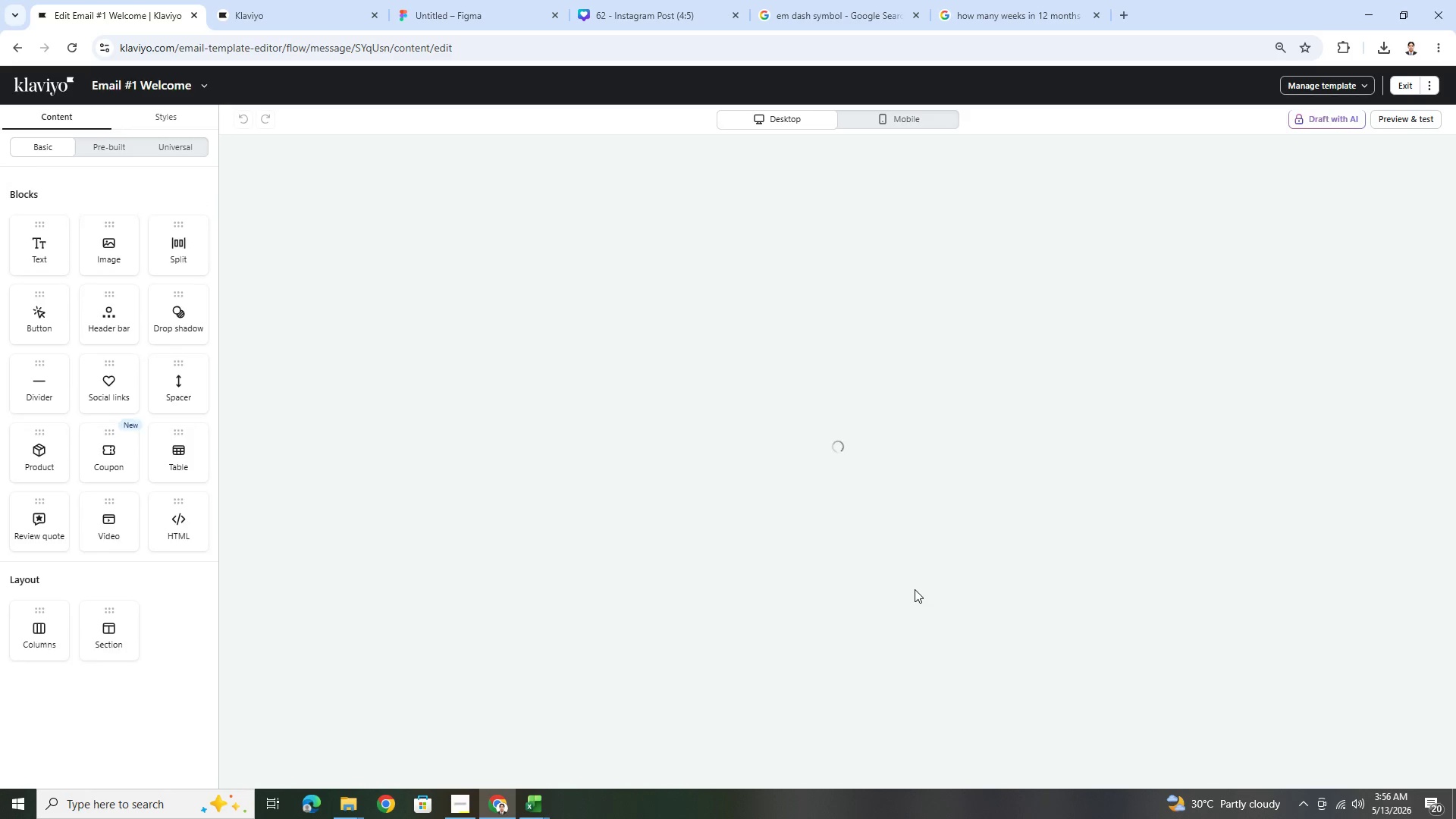 
wait(42.92)
 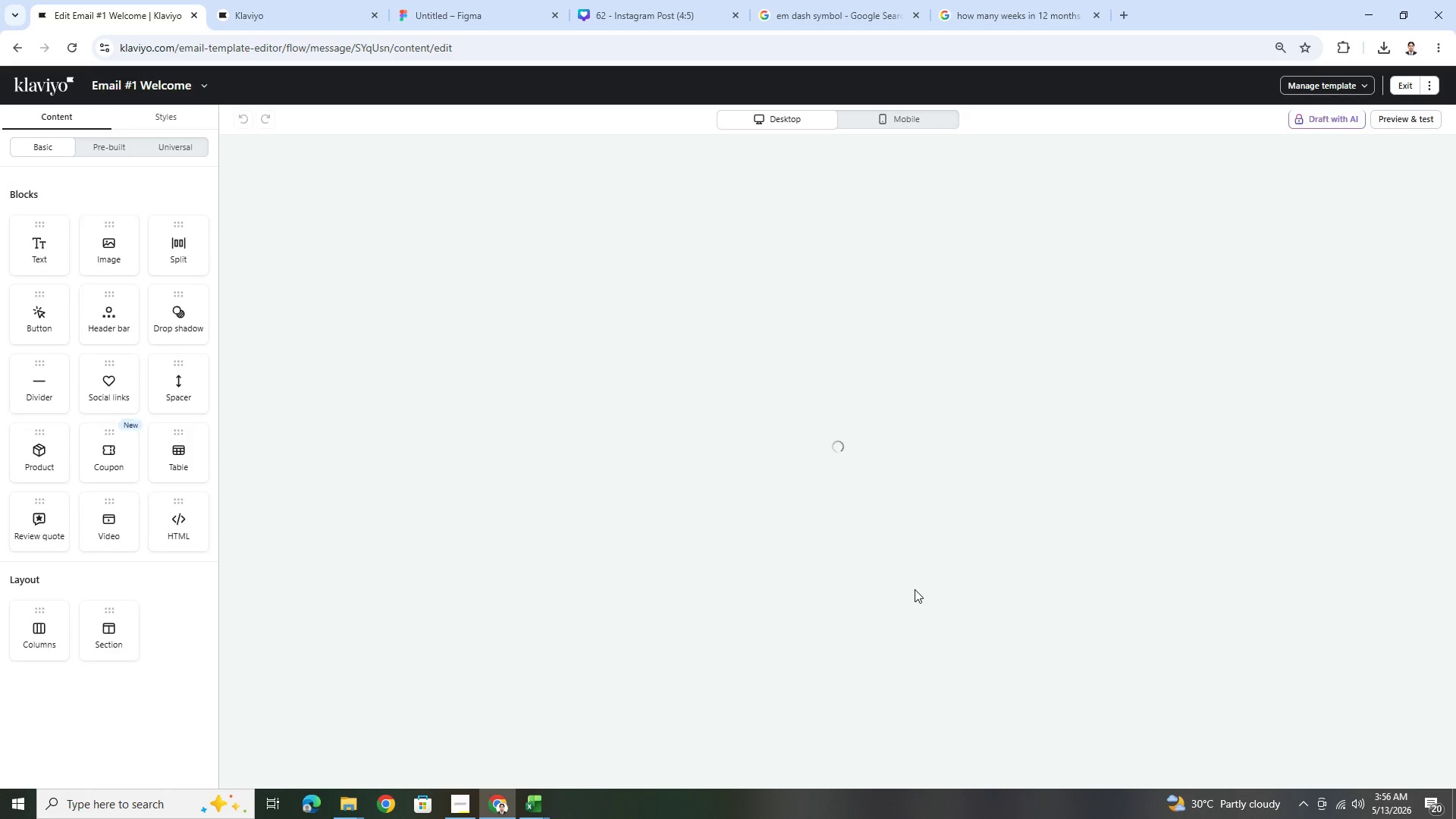 
left_click([516, 188])
 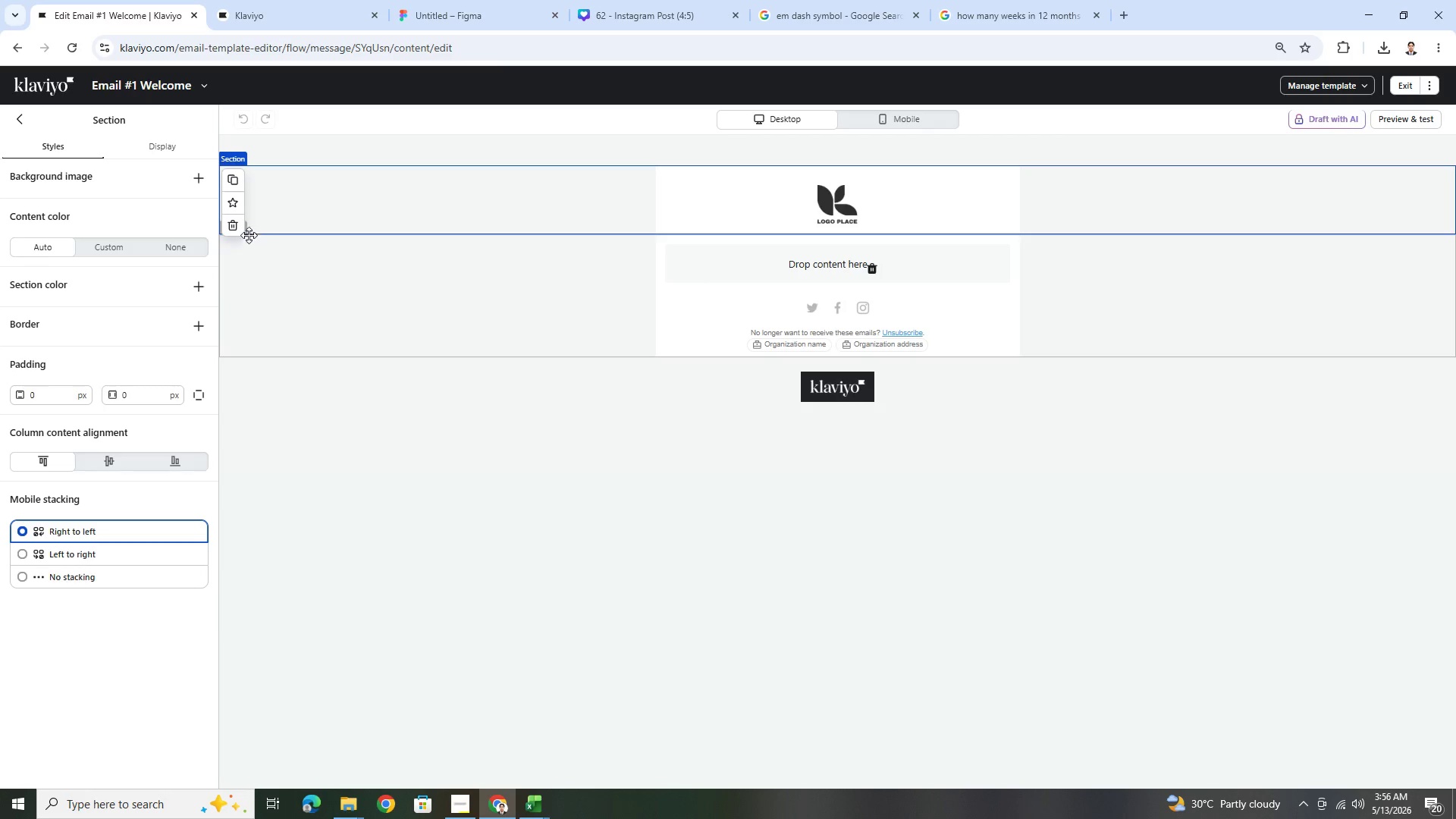 
left_click([239, 228])
 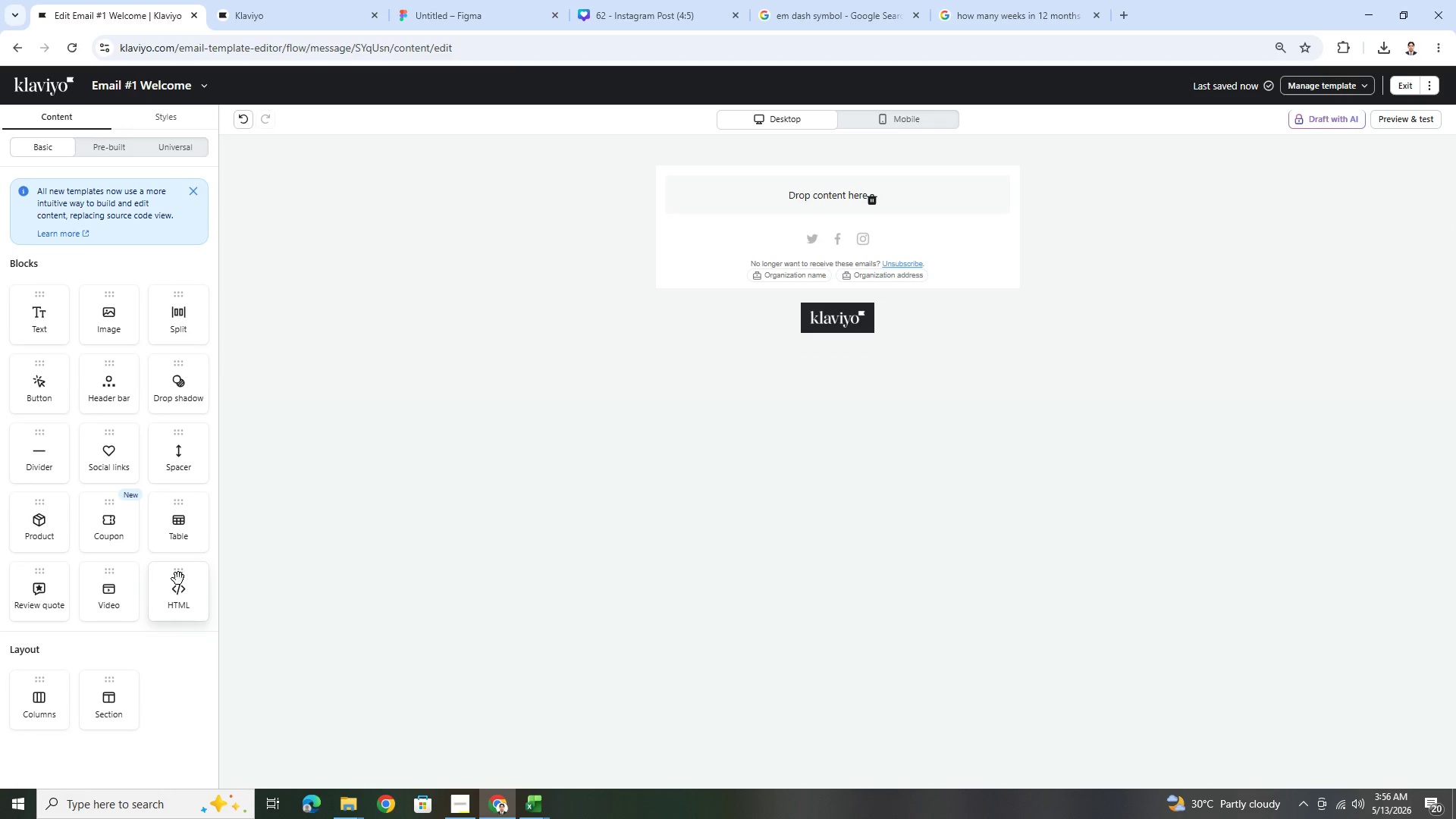 
left_click_drag(start_coordinate=[118, 705], to_coordinate=[609, 187])
 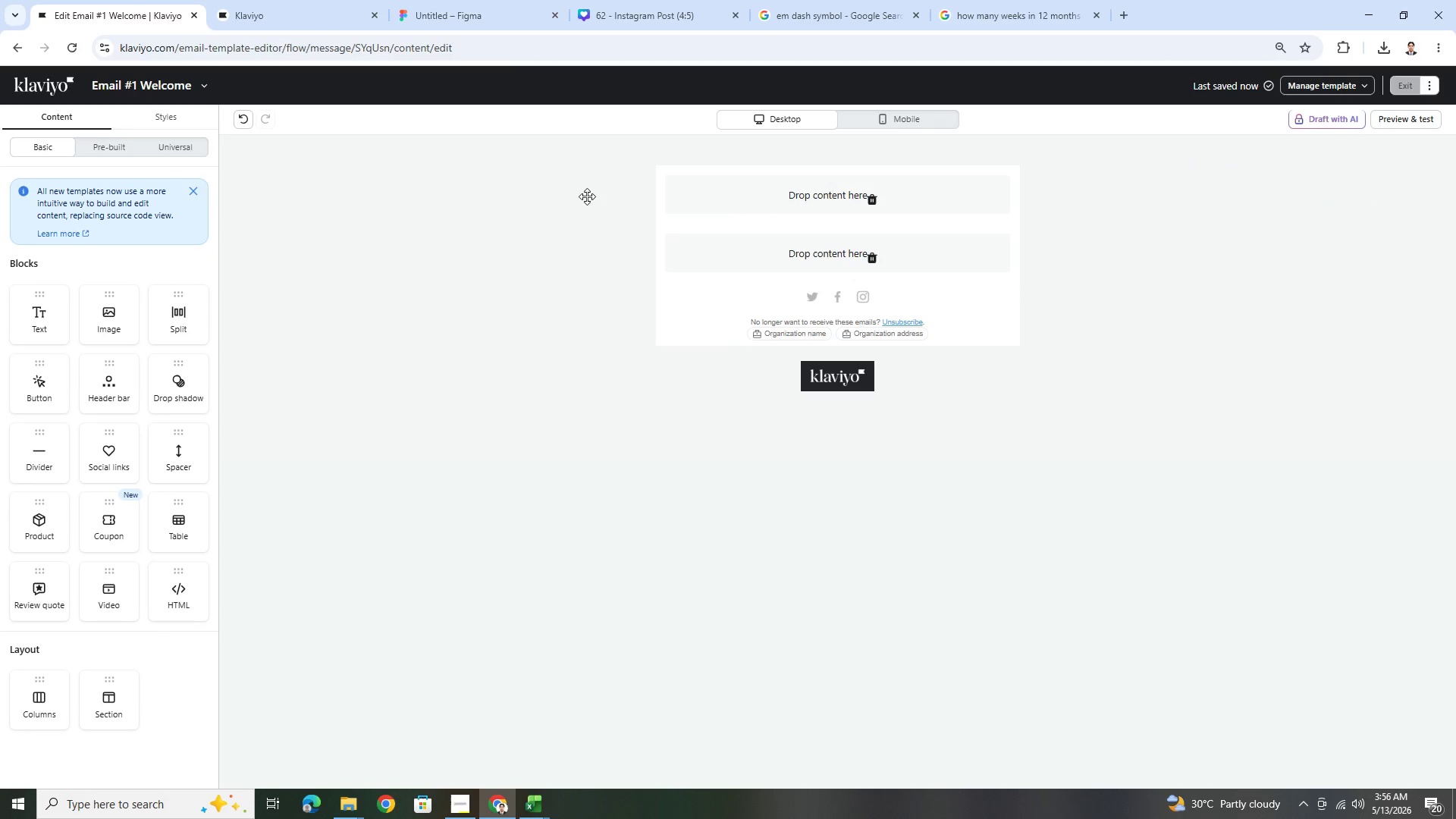 
left_click([573, 196])
 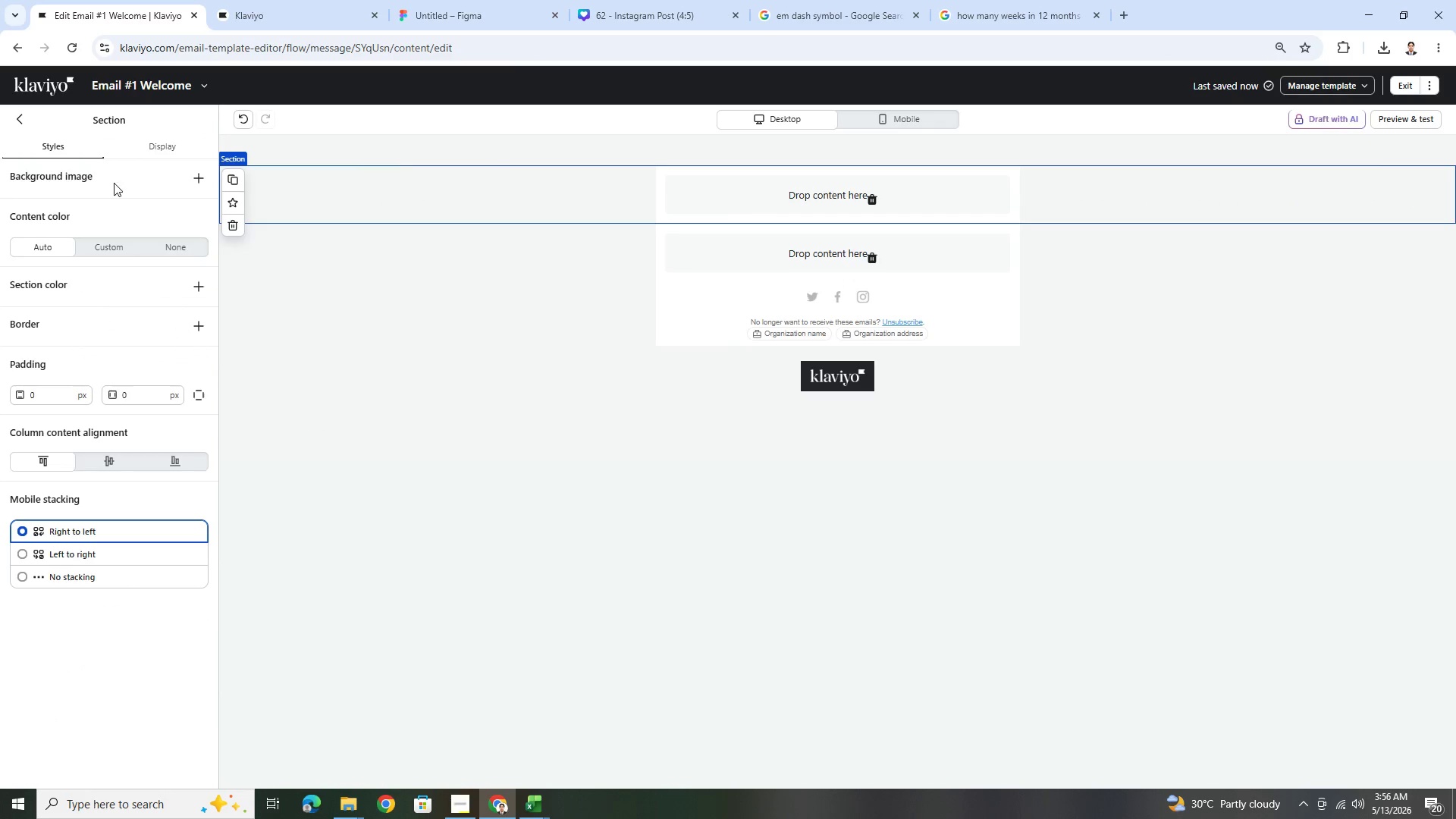 
left_click([27, 124])
 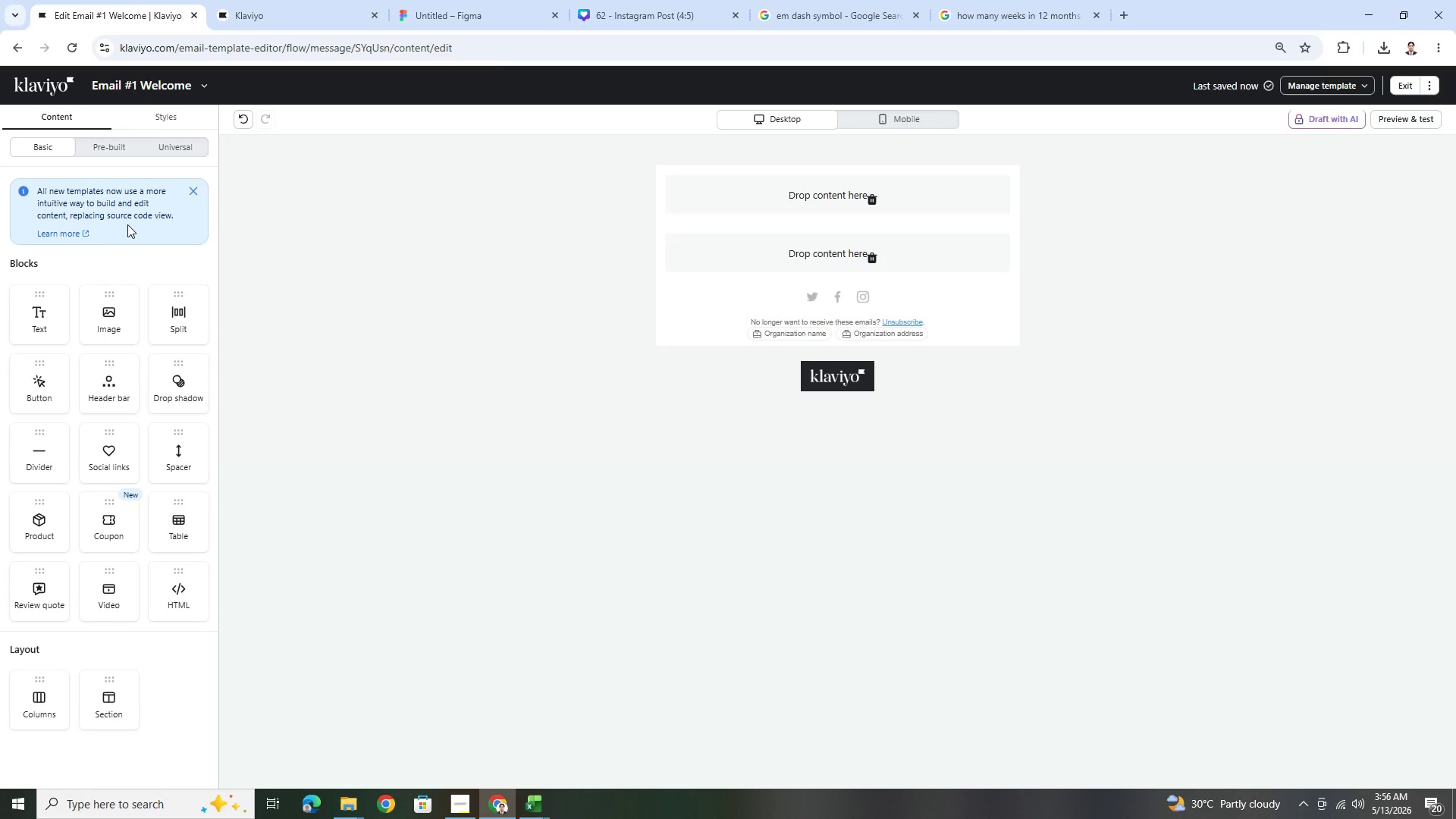 
left_click([78, 235])
 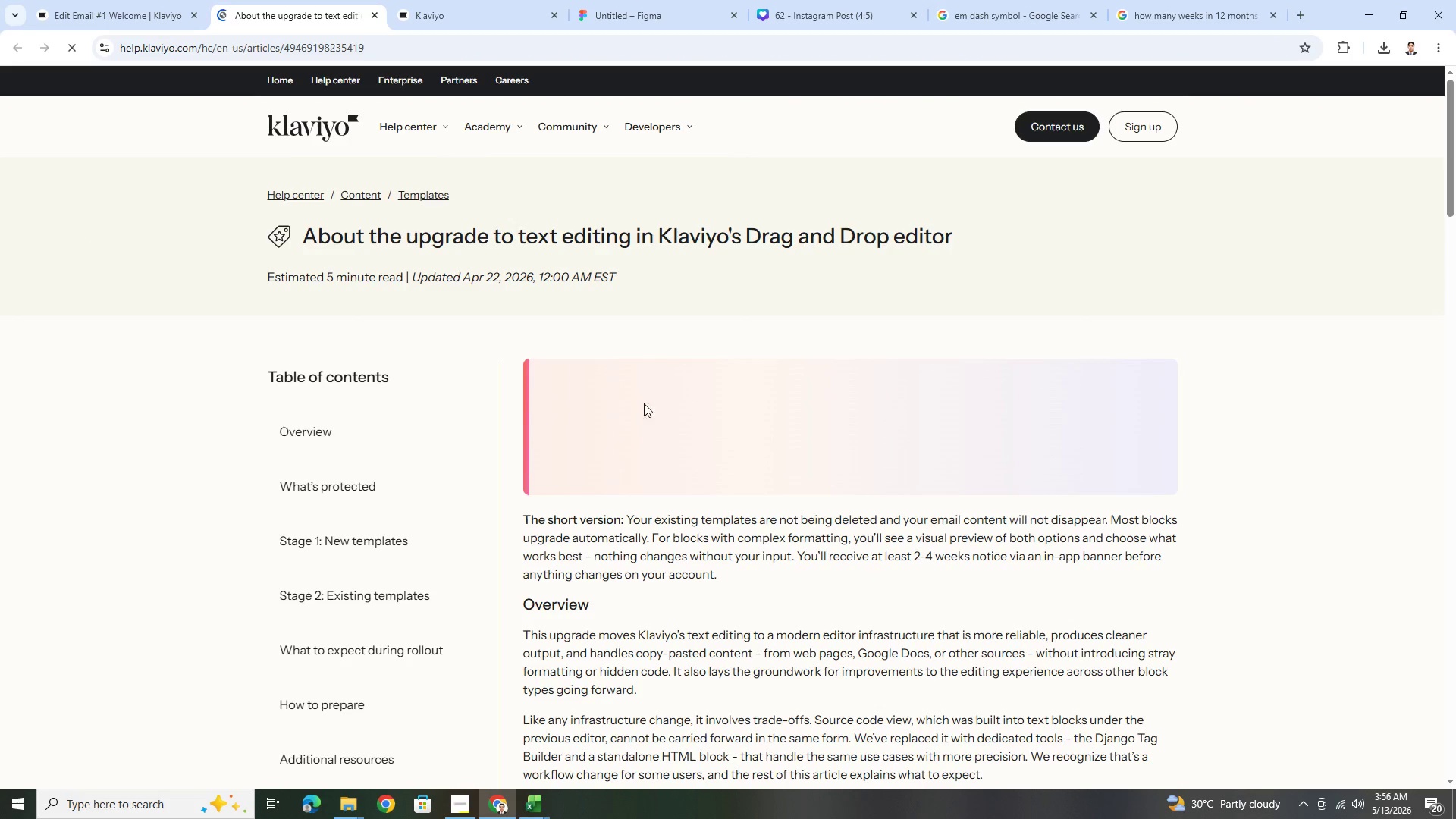 
scroll: coordinate [816, 419], scroll_direction: down, amount: 1.0
 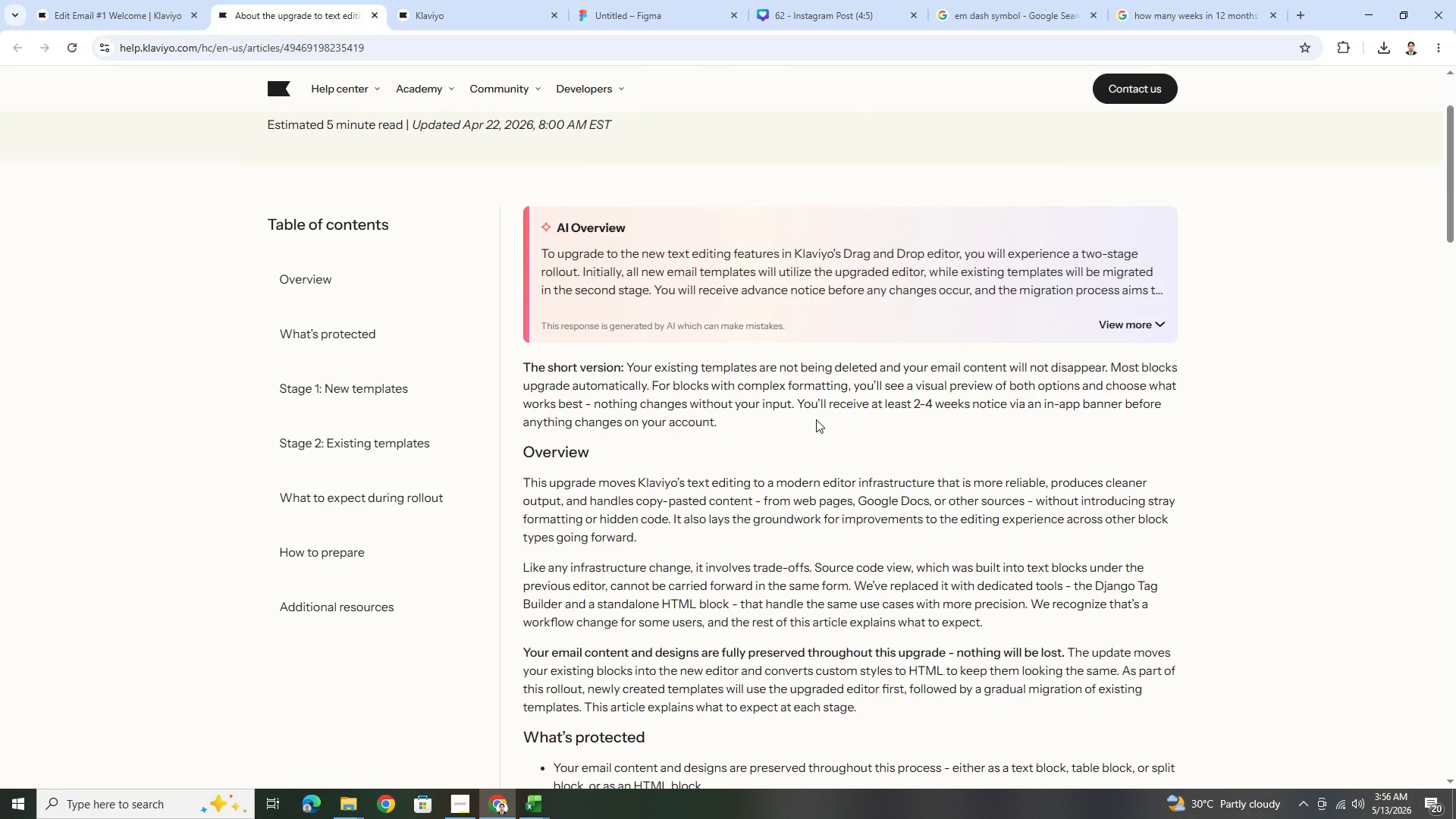 
wait(5.3)
 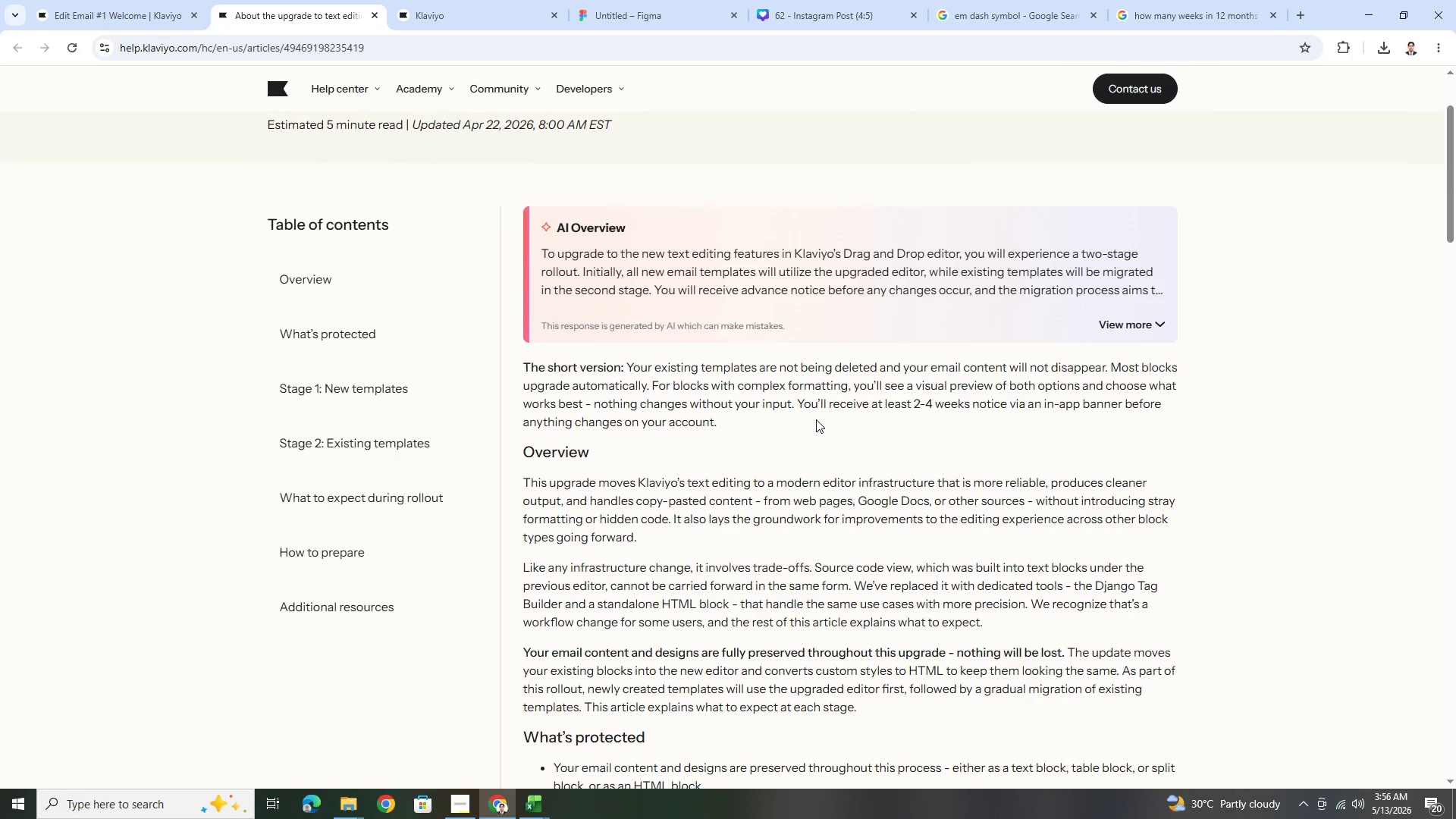 
scroll: coordinate [816, 419], scroll_direction: down, amount: 3.0
 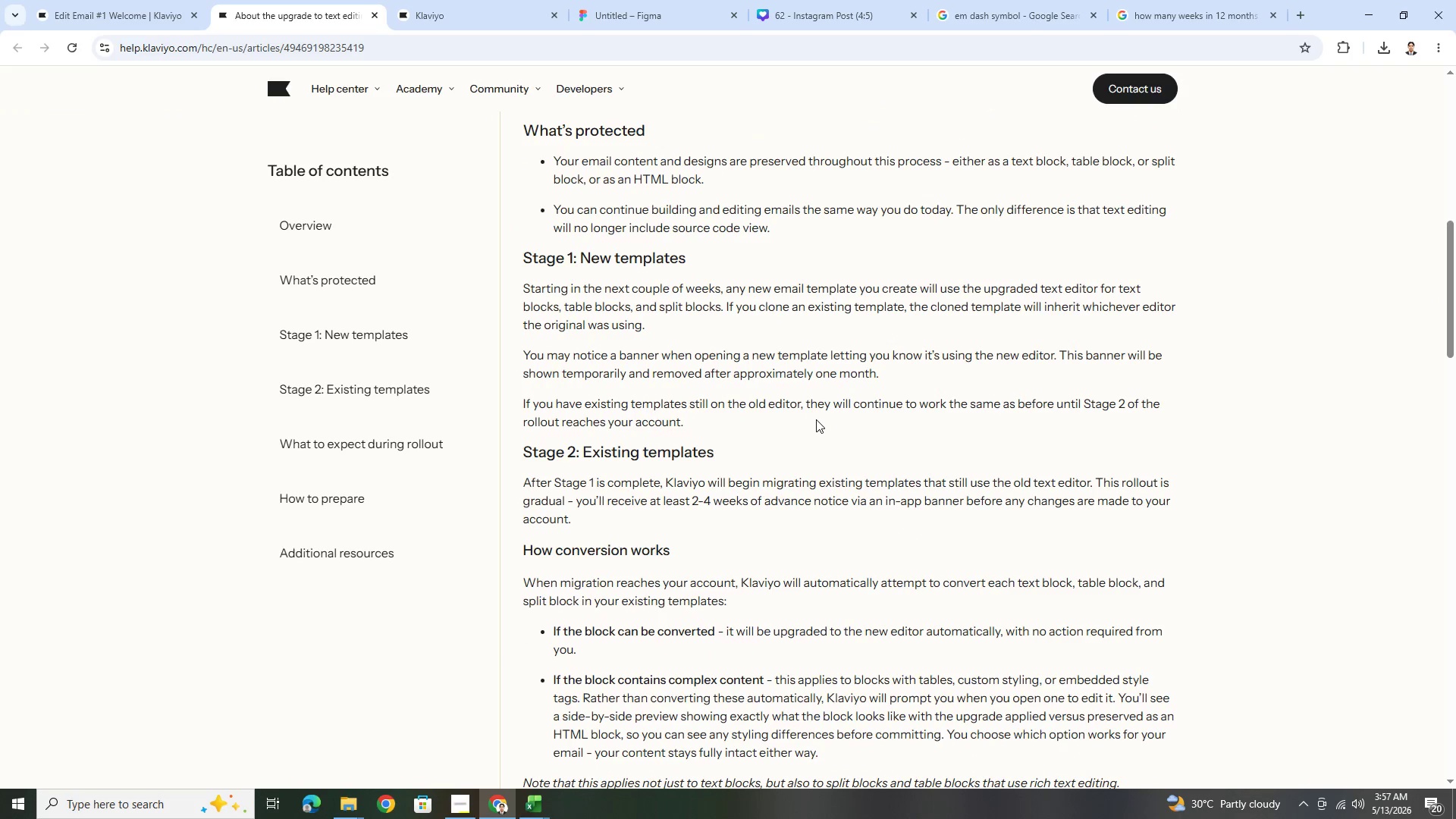 
wait(7.66)
 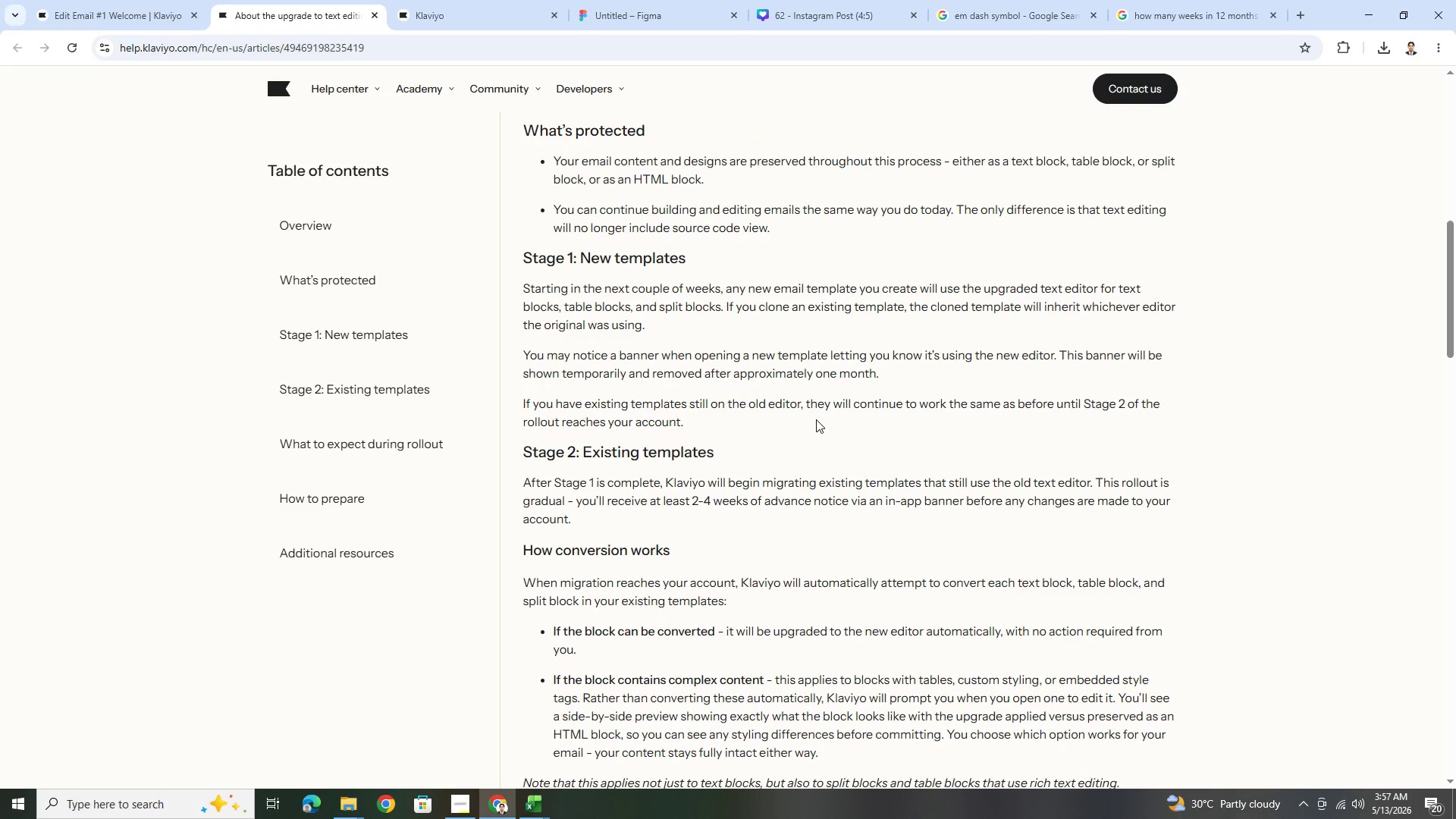 
scroll: coordinate [816, 419], scroll_direction: down, amount: 4.0
 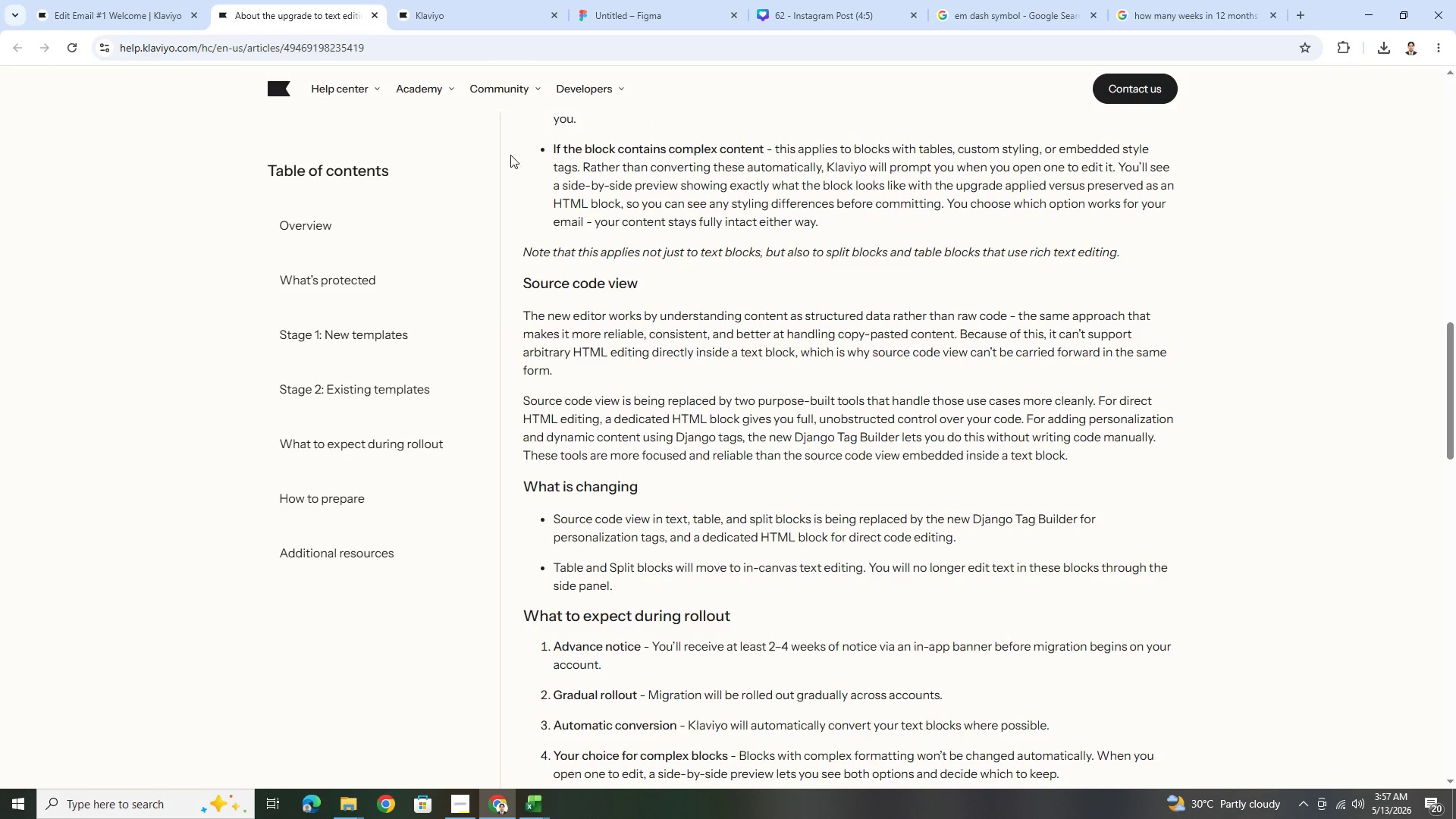 
left_click([375, 11])
 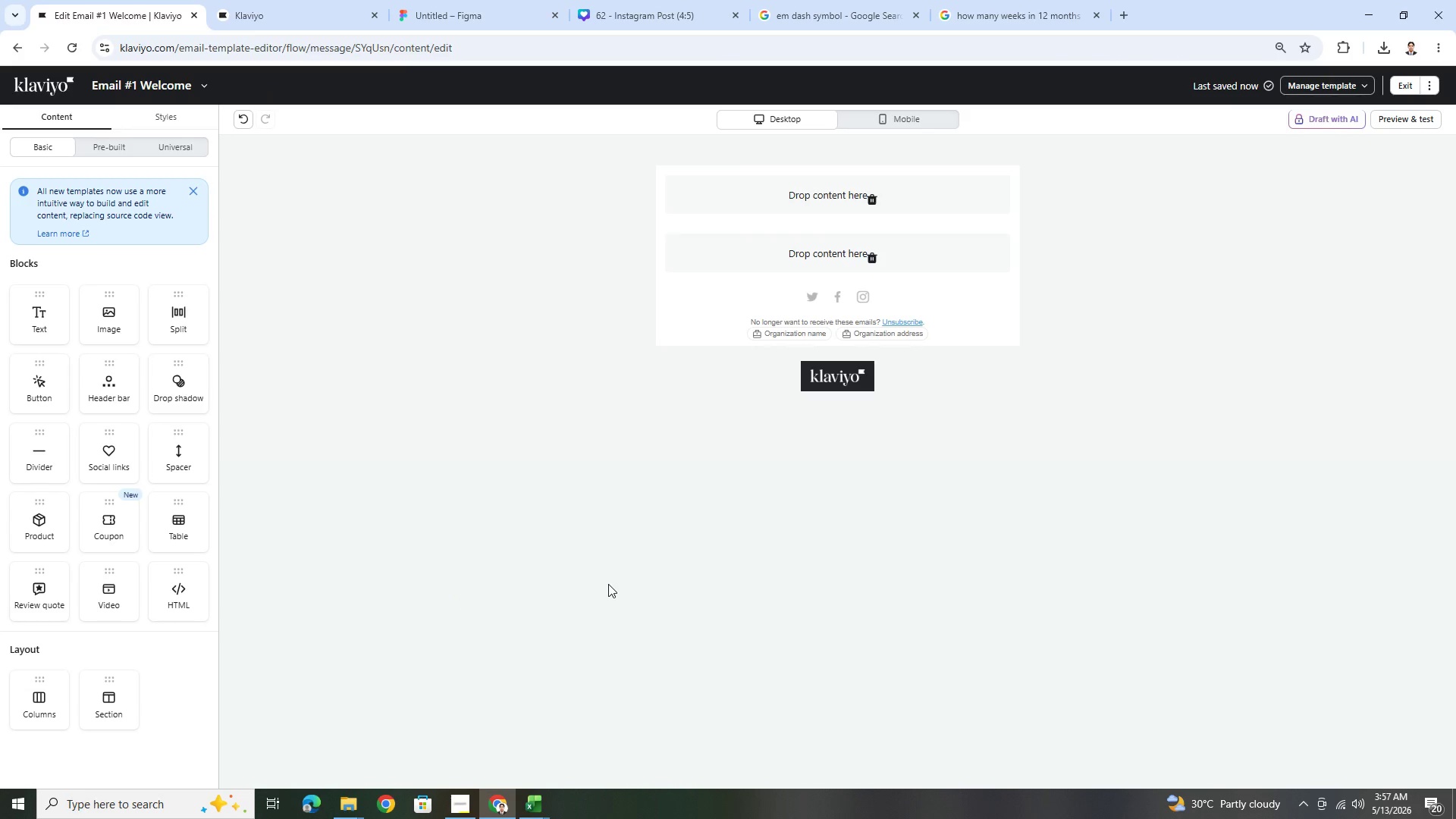 
scroll: coordinate [1182, 393], scroll_direction: up, amount: 2.0
 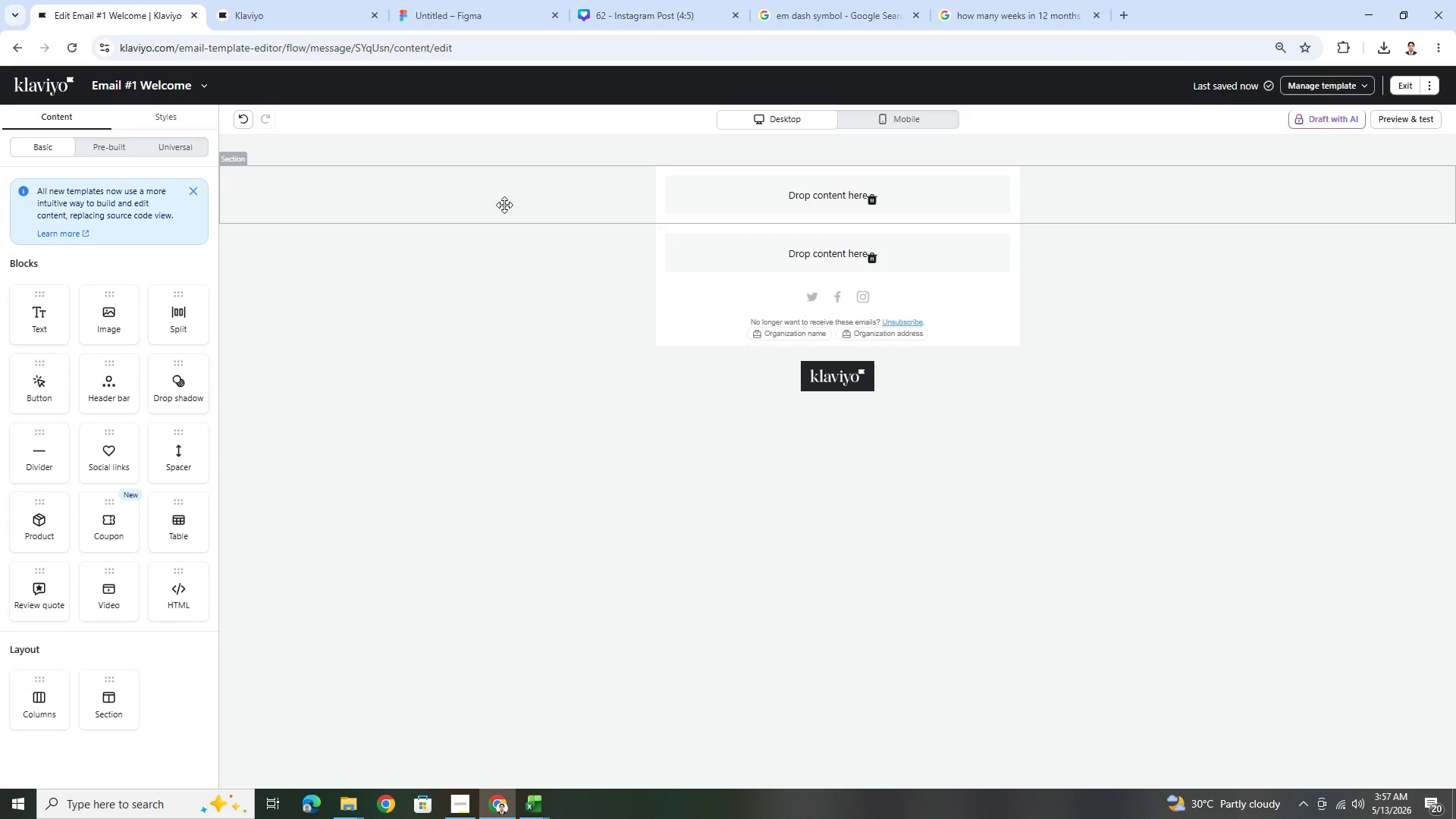 
left_click([504, 195])
 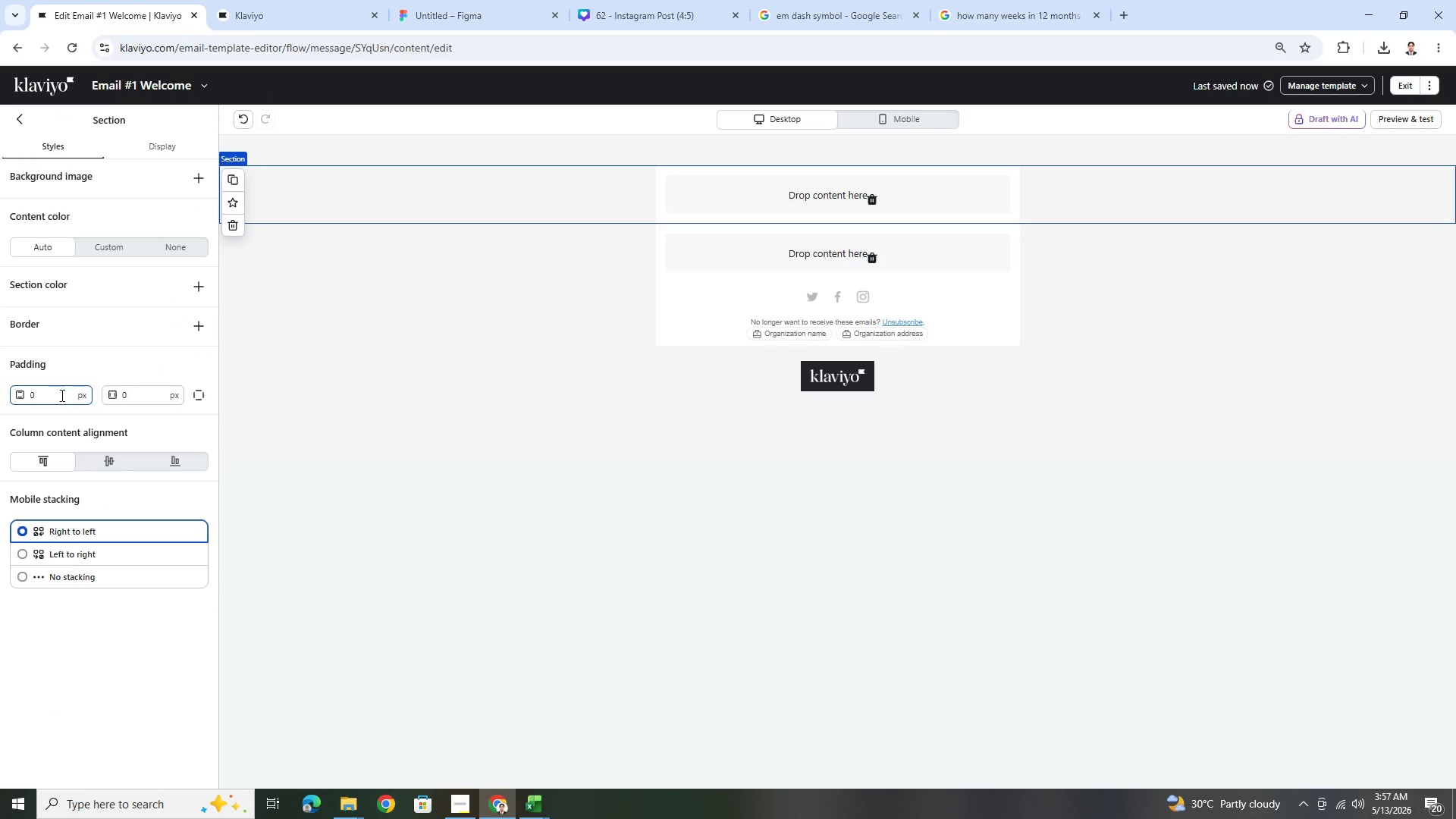 
double_click([149, 399])
 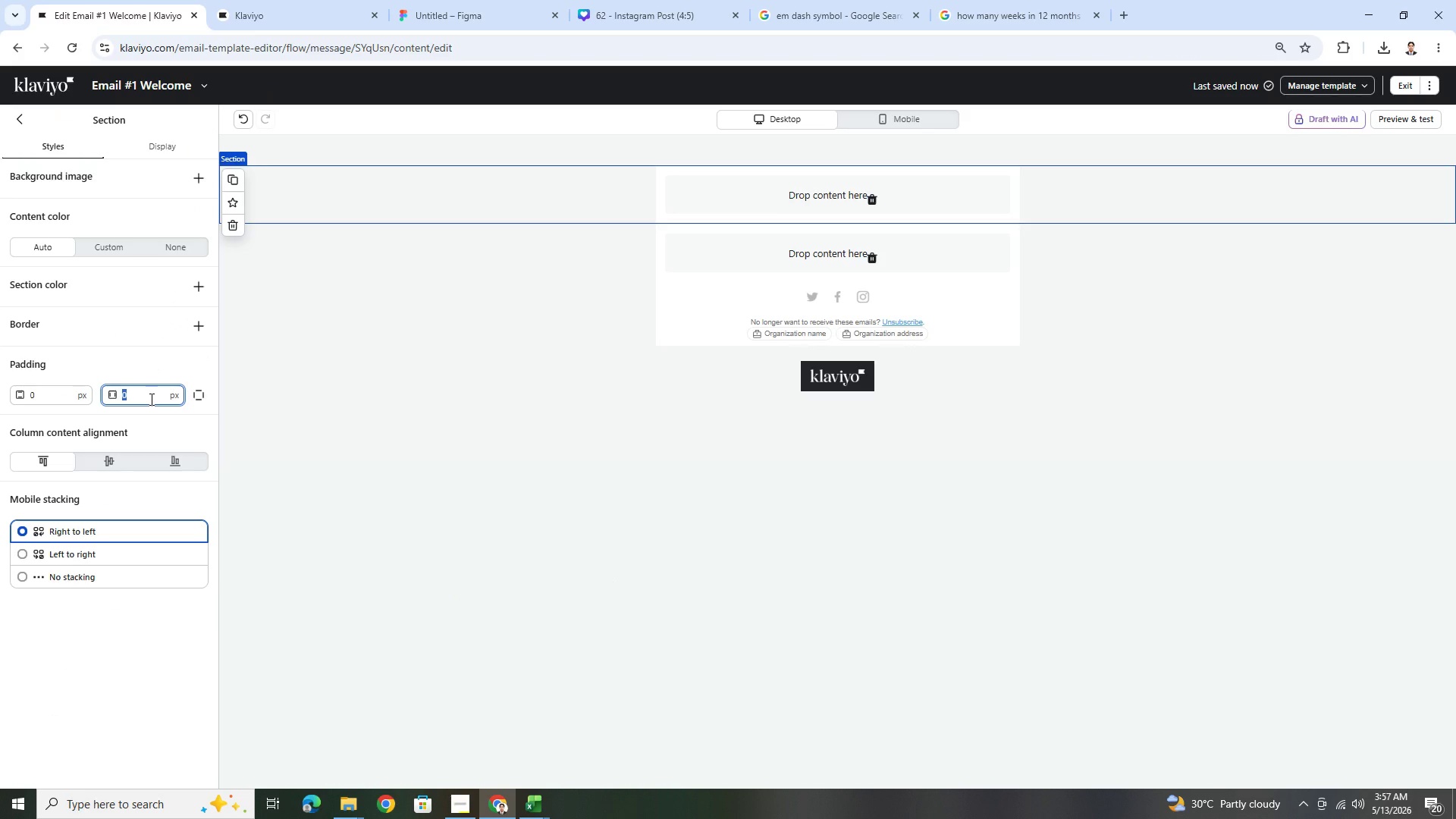 
key(Numpad1)
 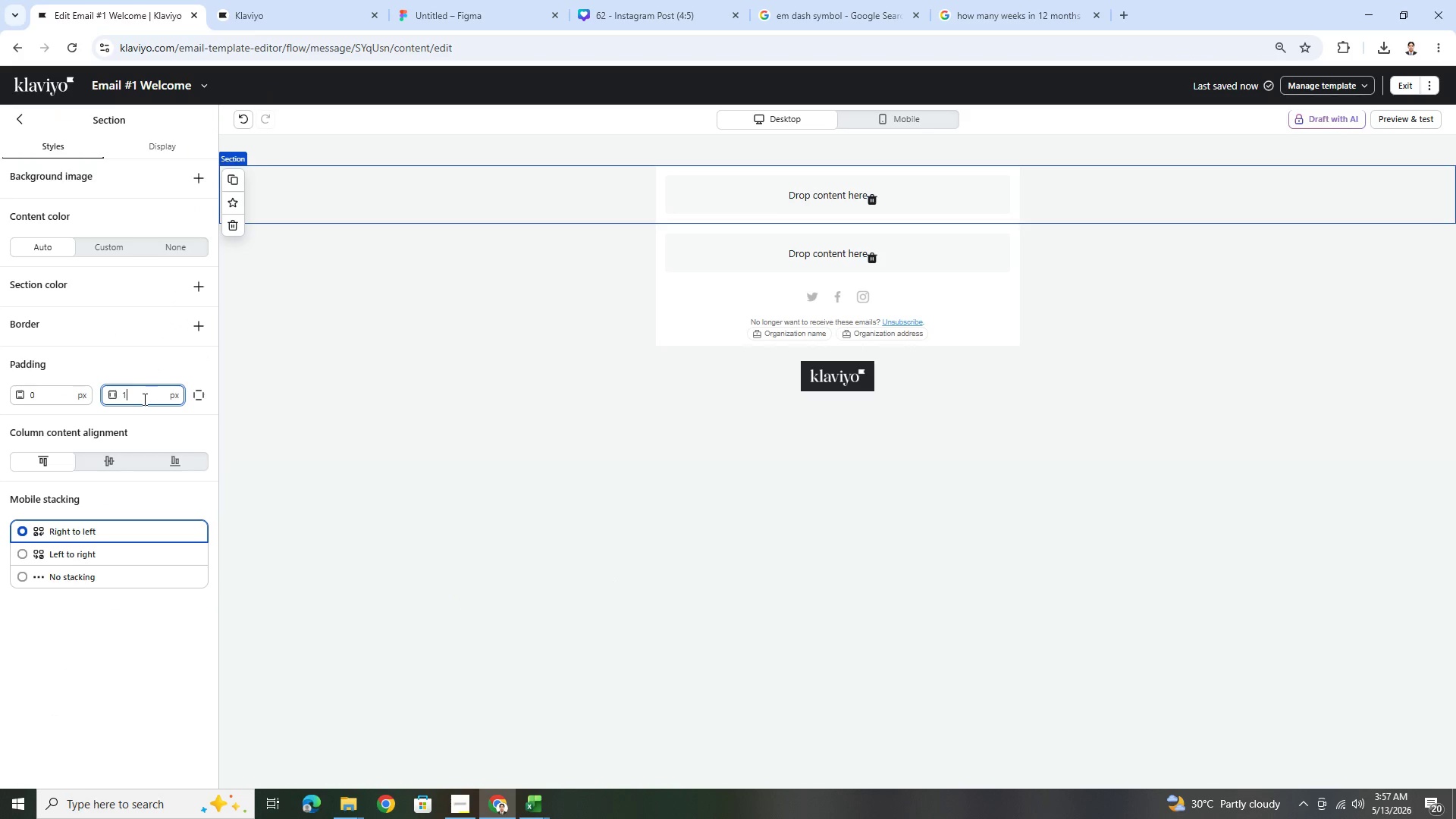 
key(Numpad8)
 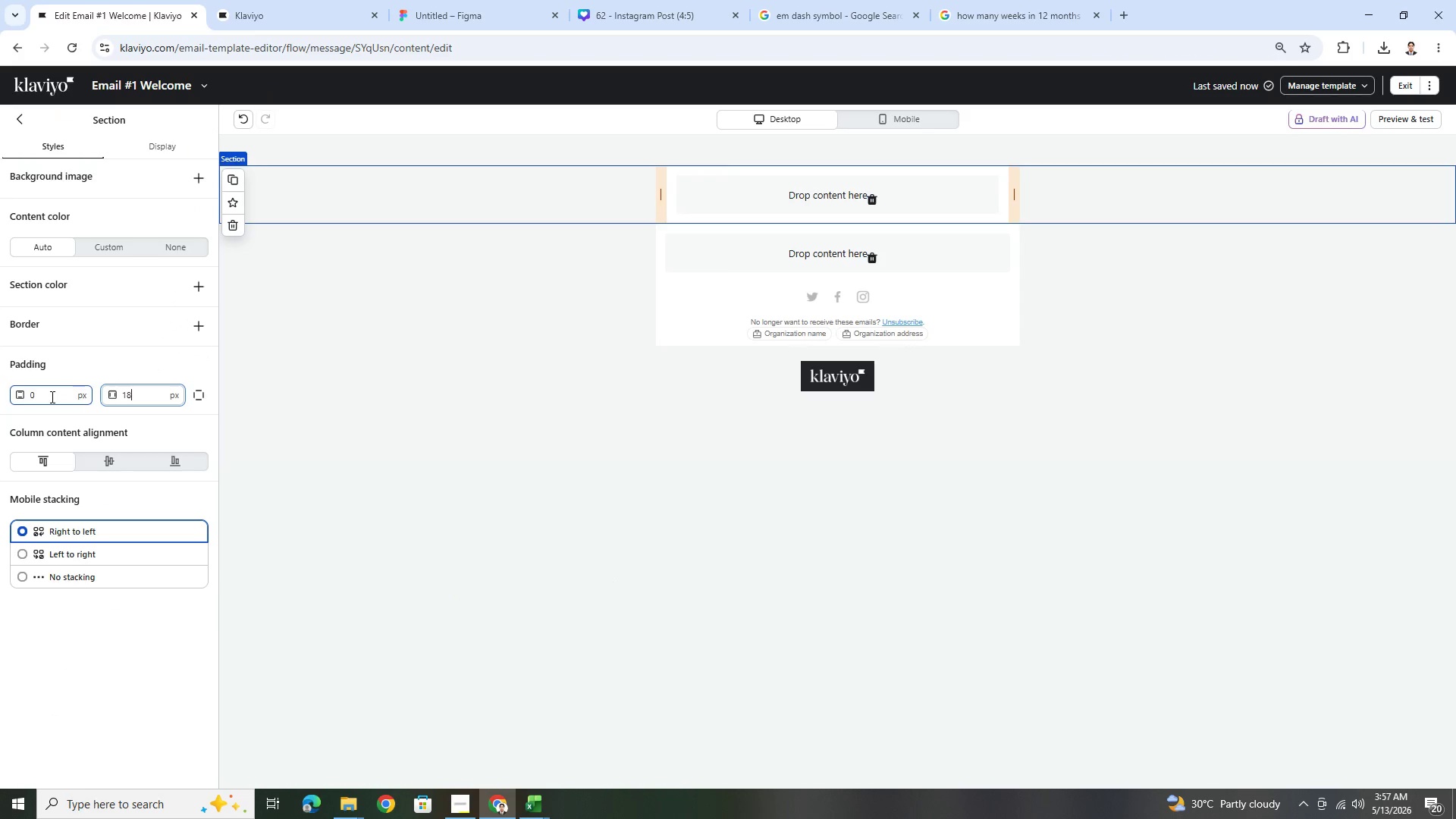 
double_click([51, 397])
 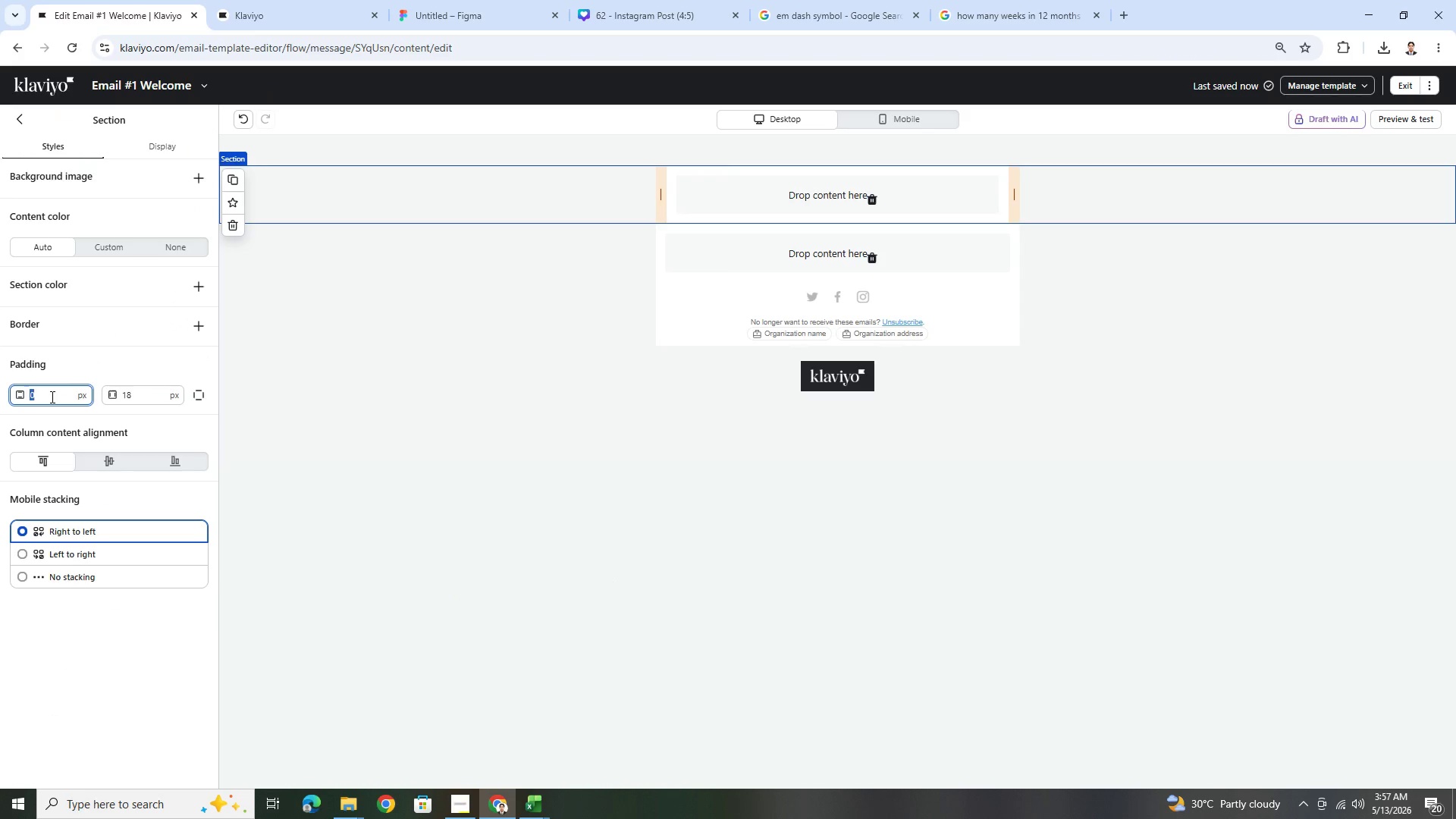 
key(Numpad1)
 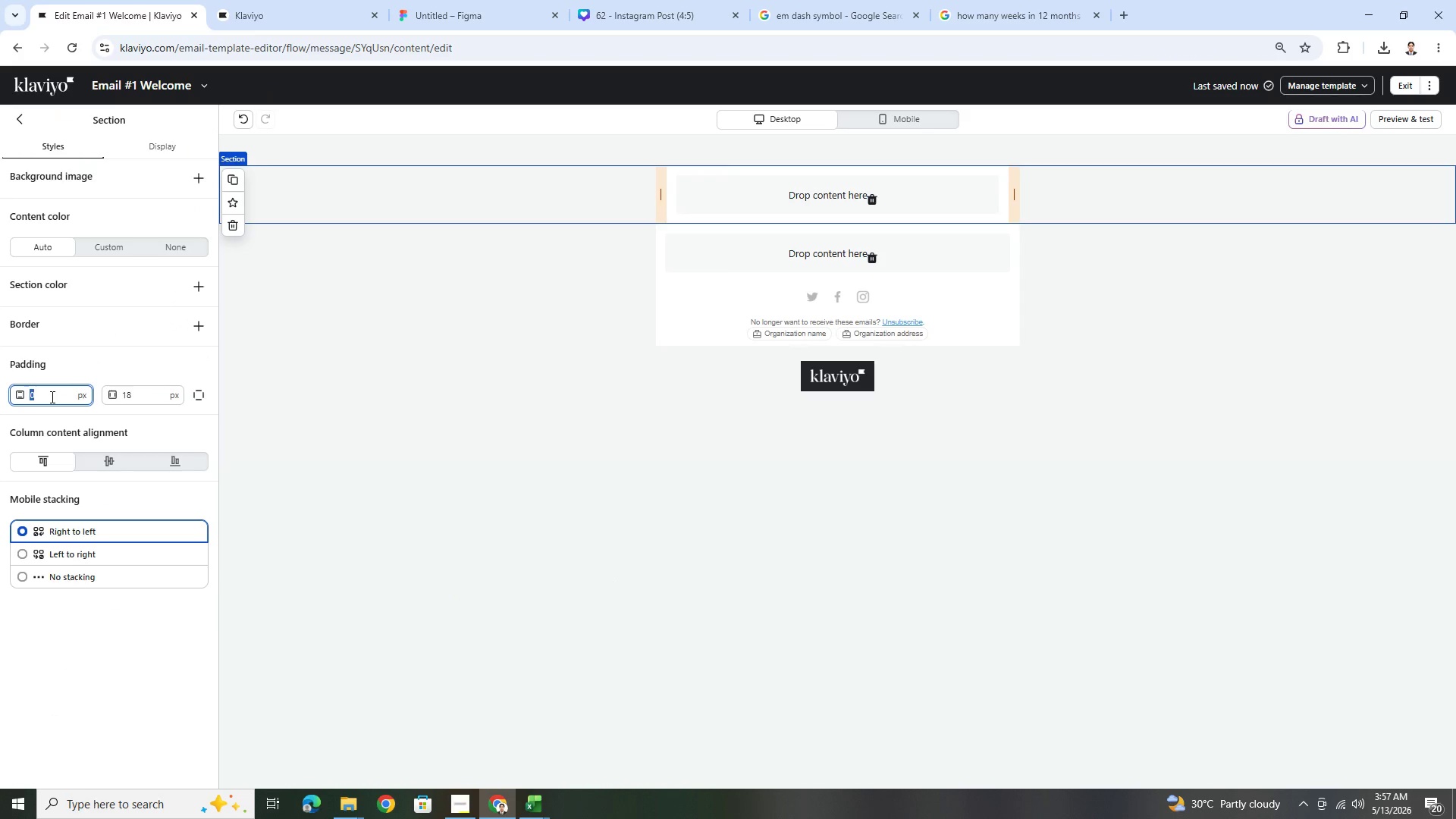 
key(Numpad8)
 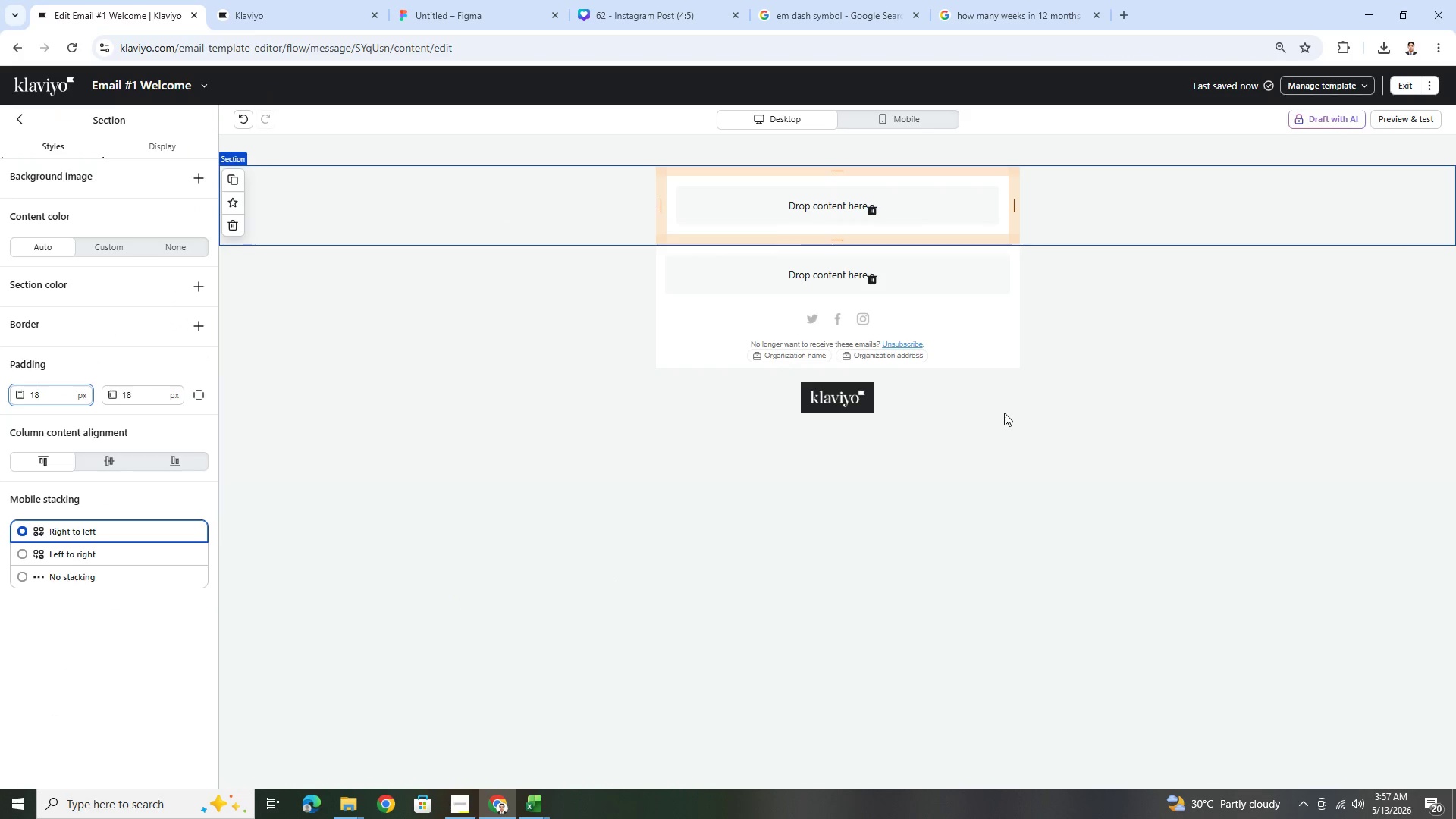 
left_click([1175, 410])
 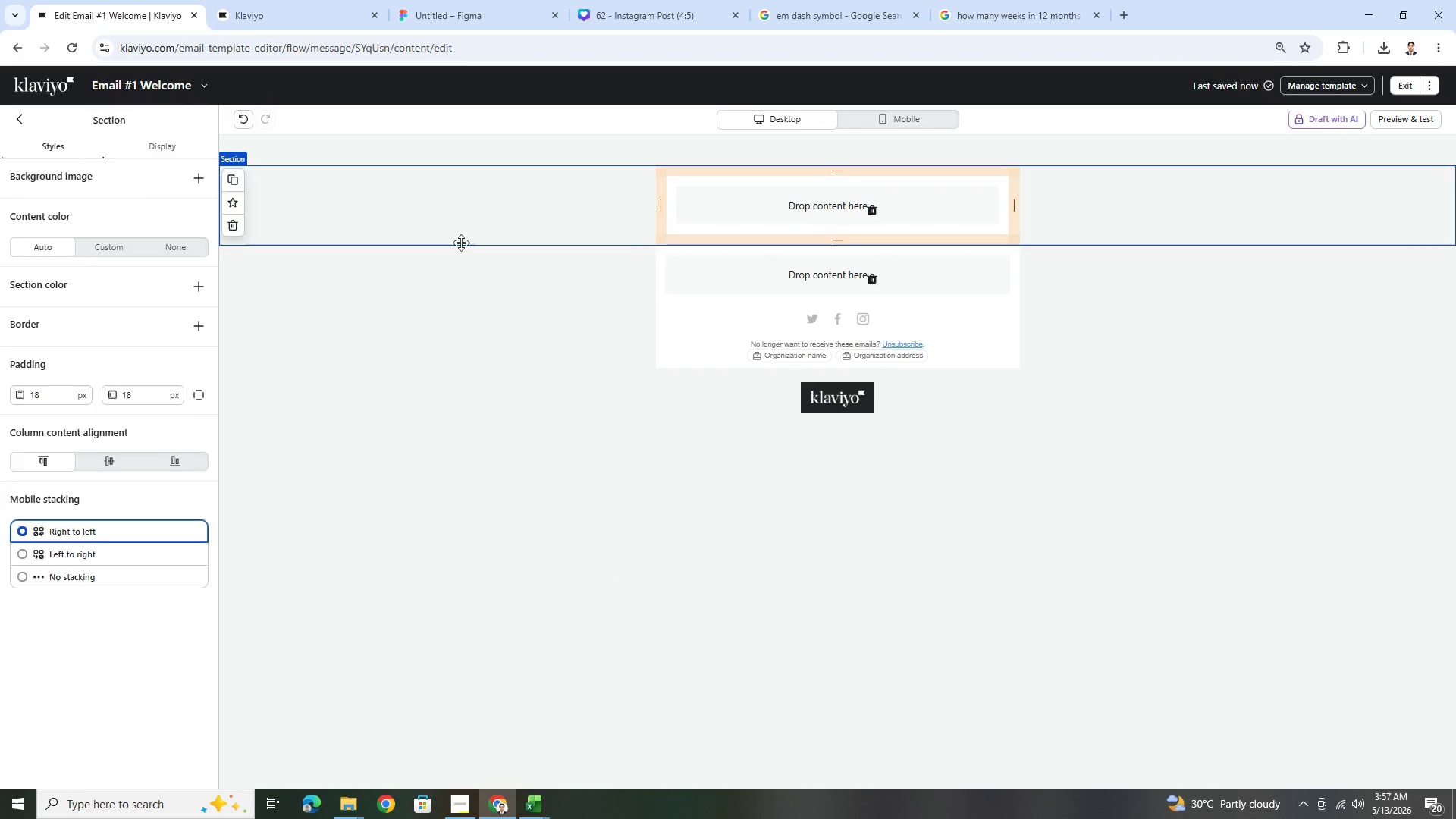 
left_click([429, 219])
 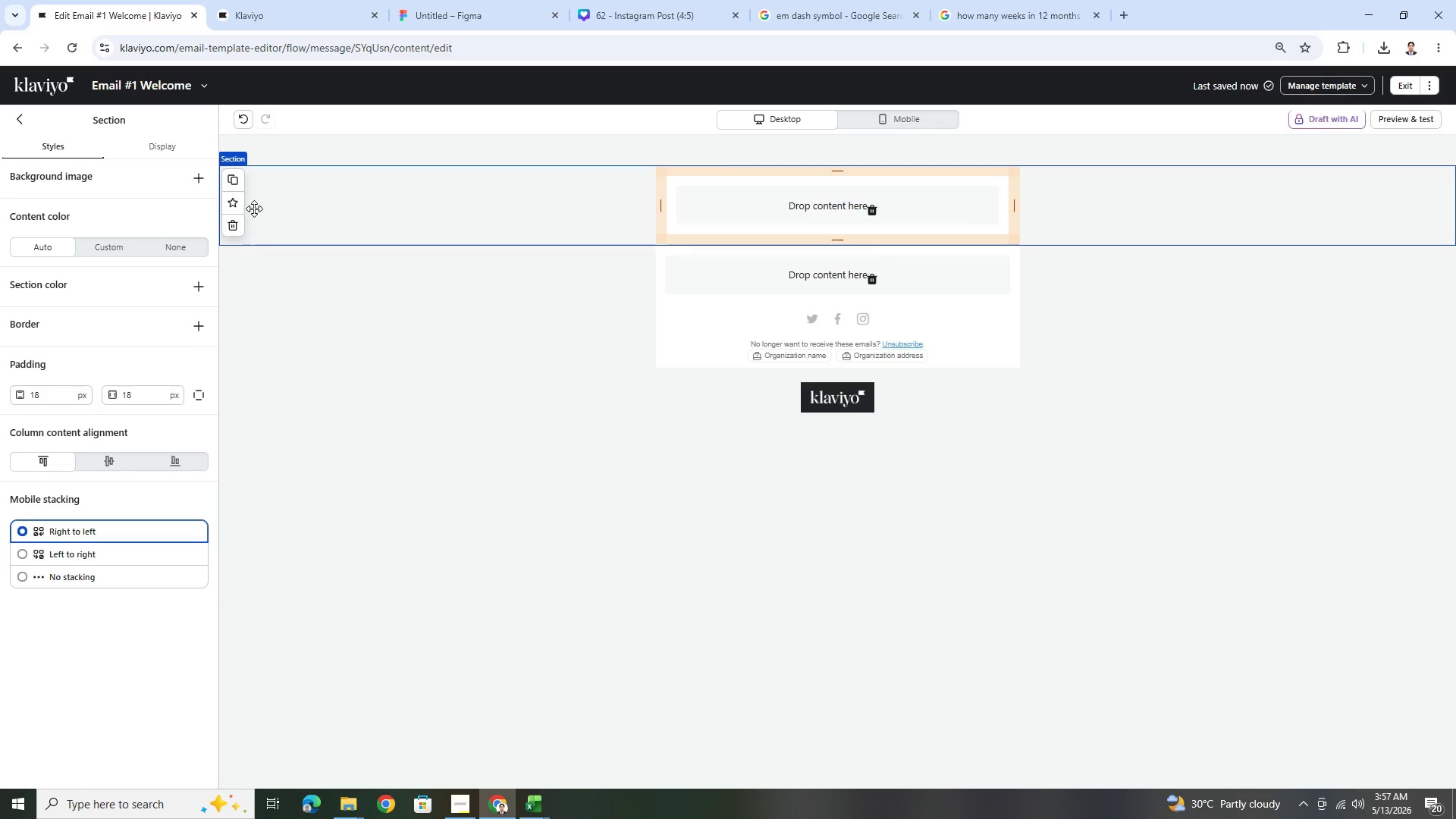 
left_click([237, 179])
 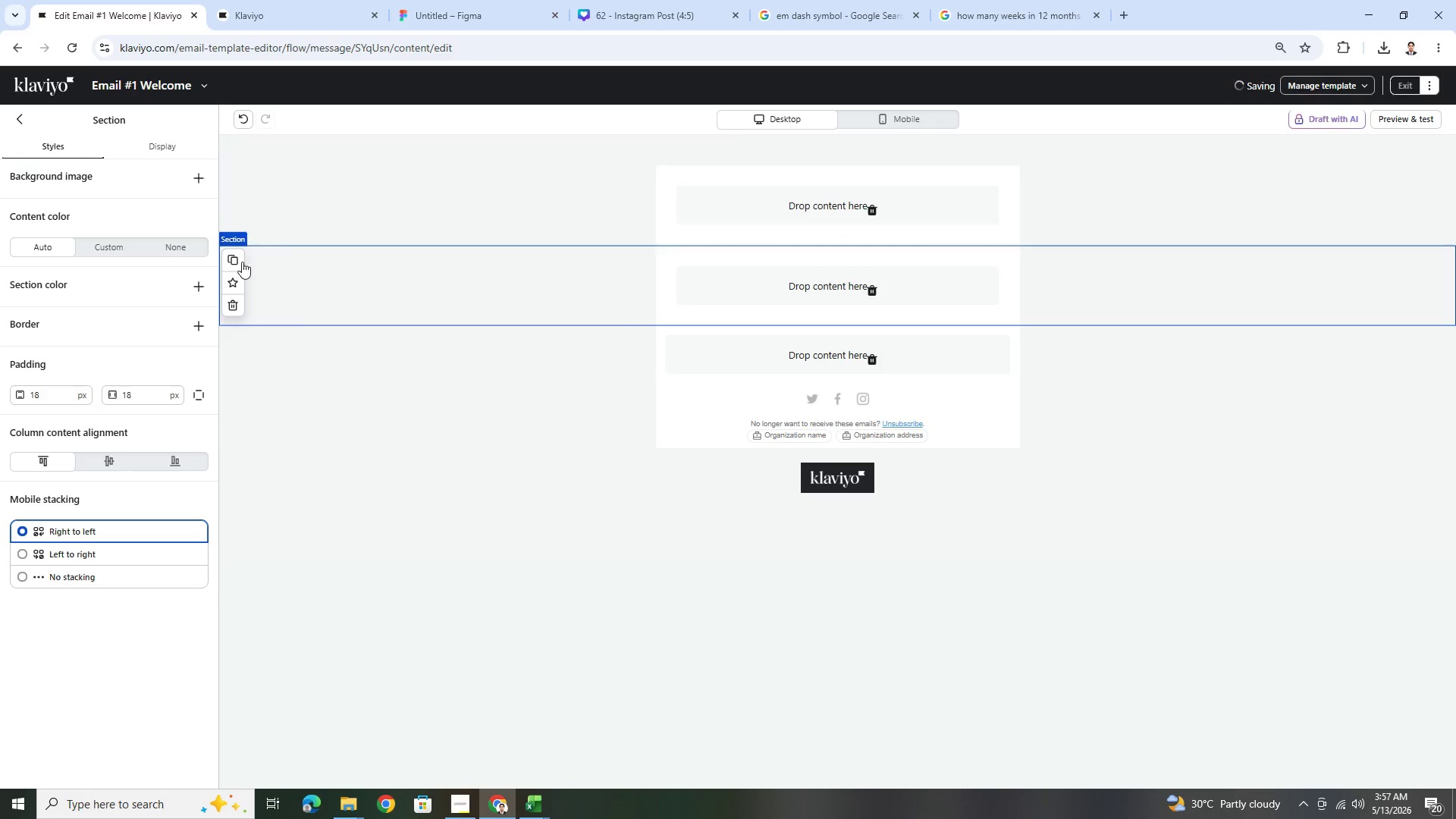 
left_click([240, 265])
 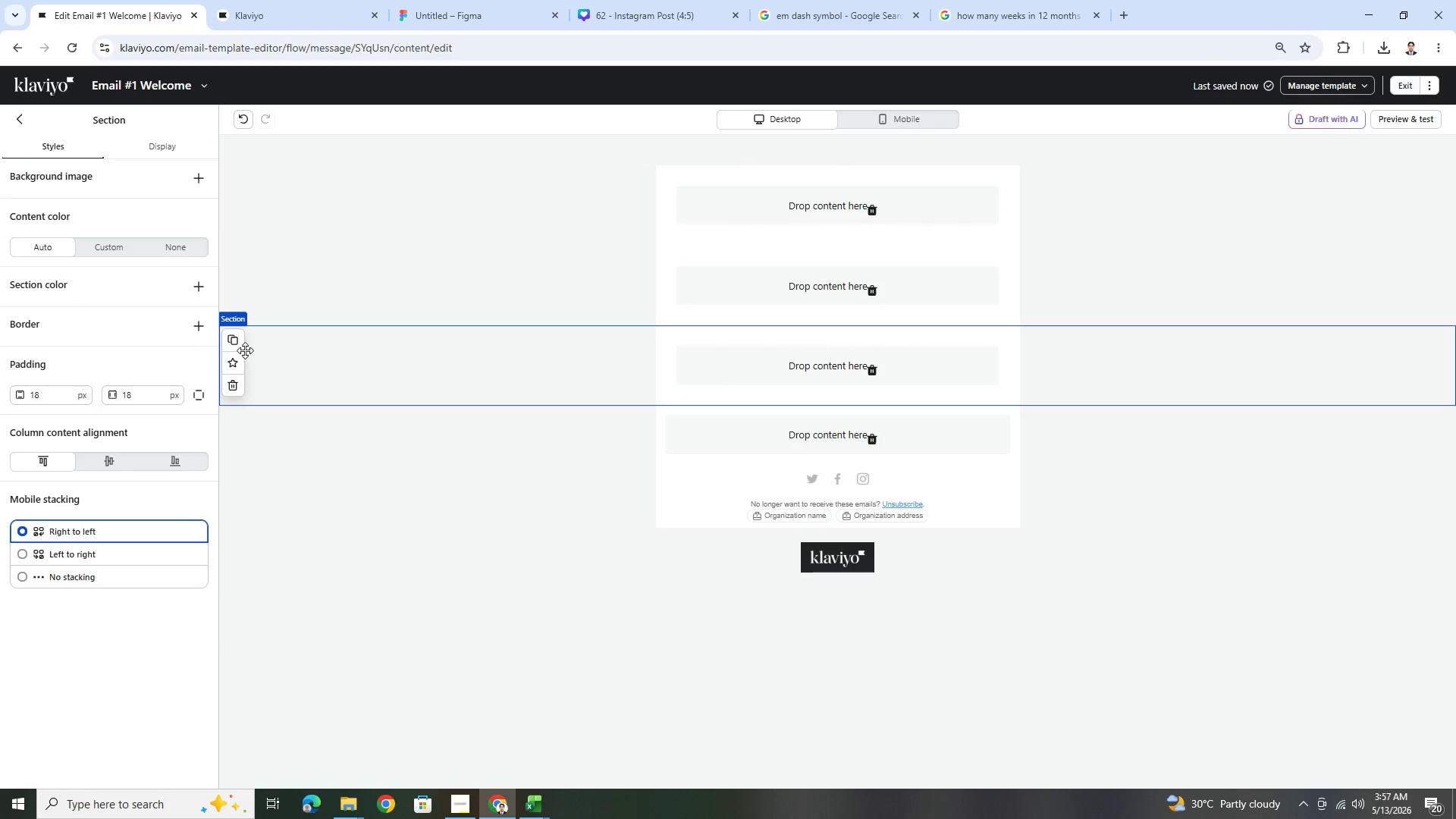 
left_click([240, 342])
 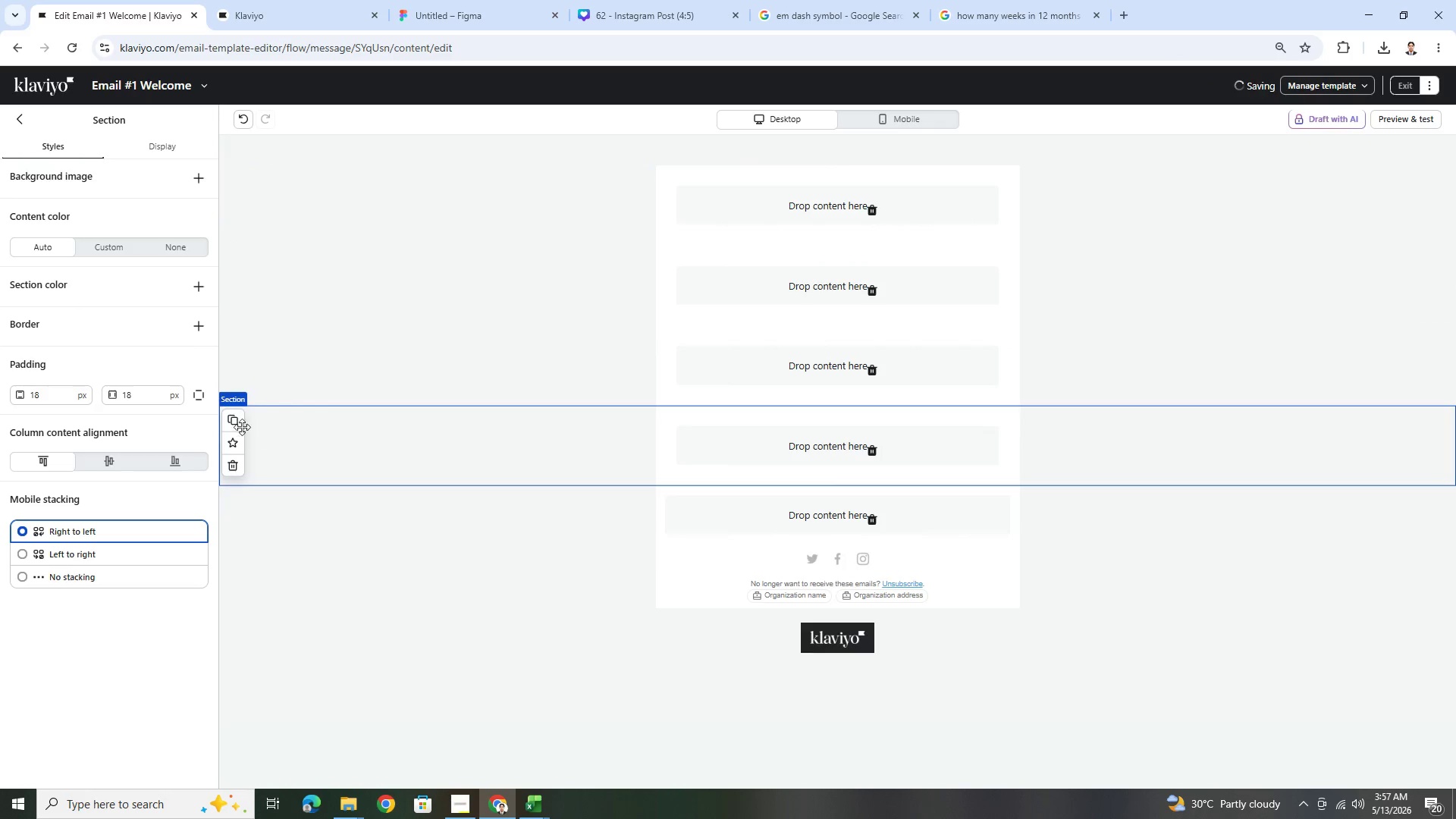 
left_click([234, 418])
 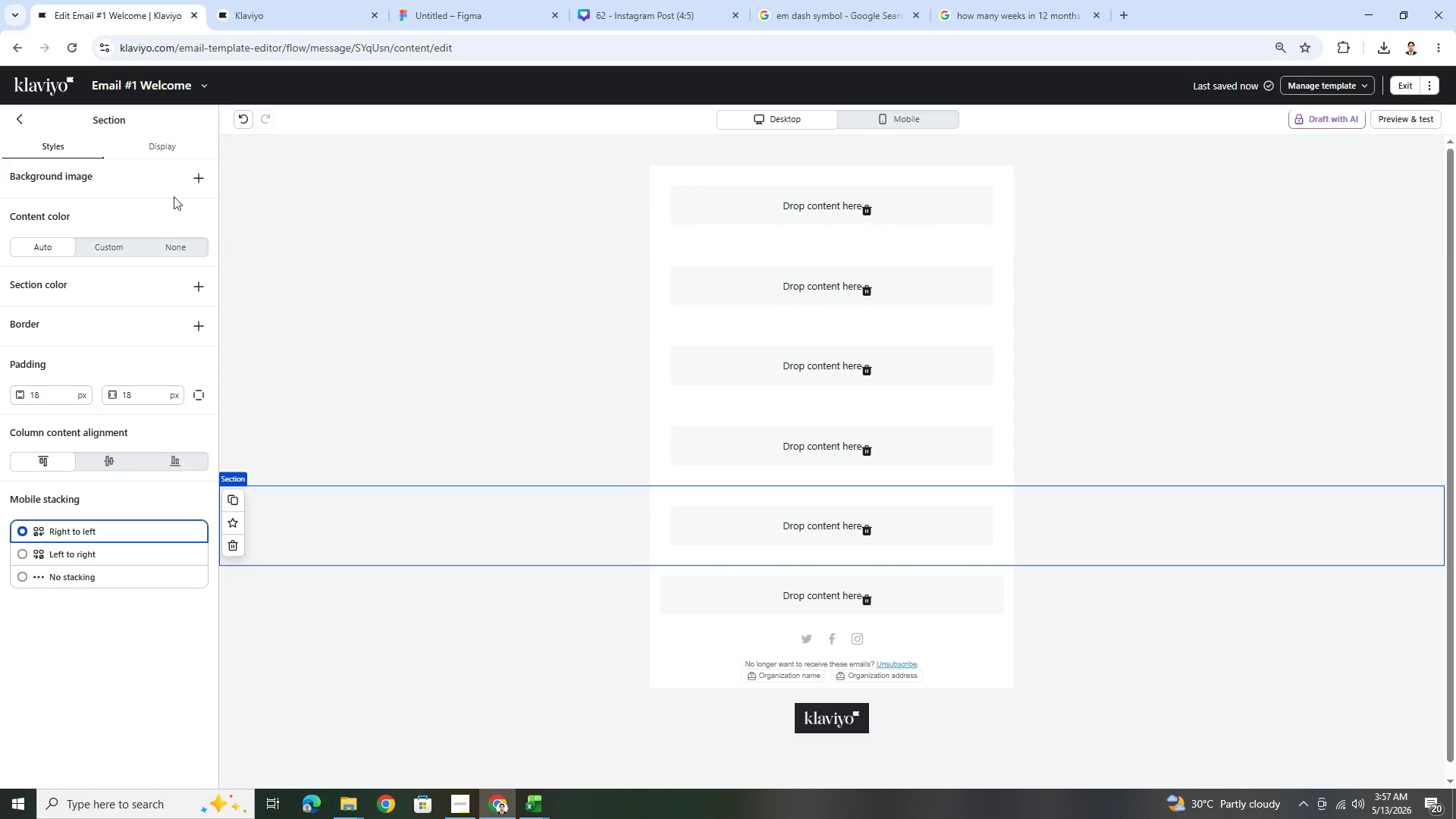 
left_click([14, 118])
 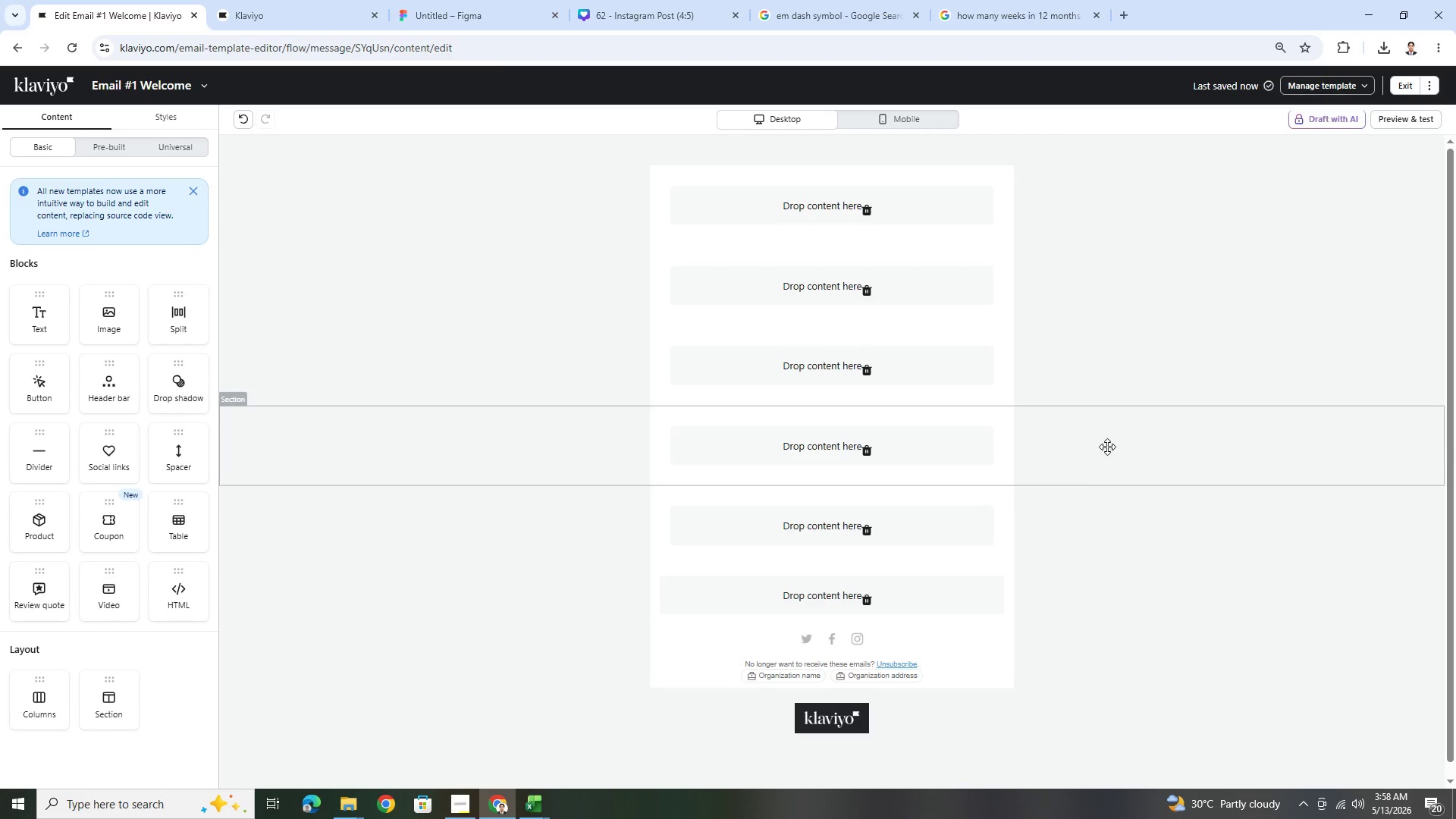 
wait(73.98)
 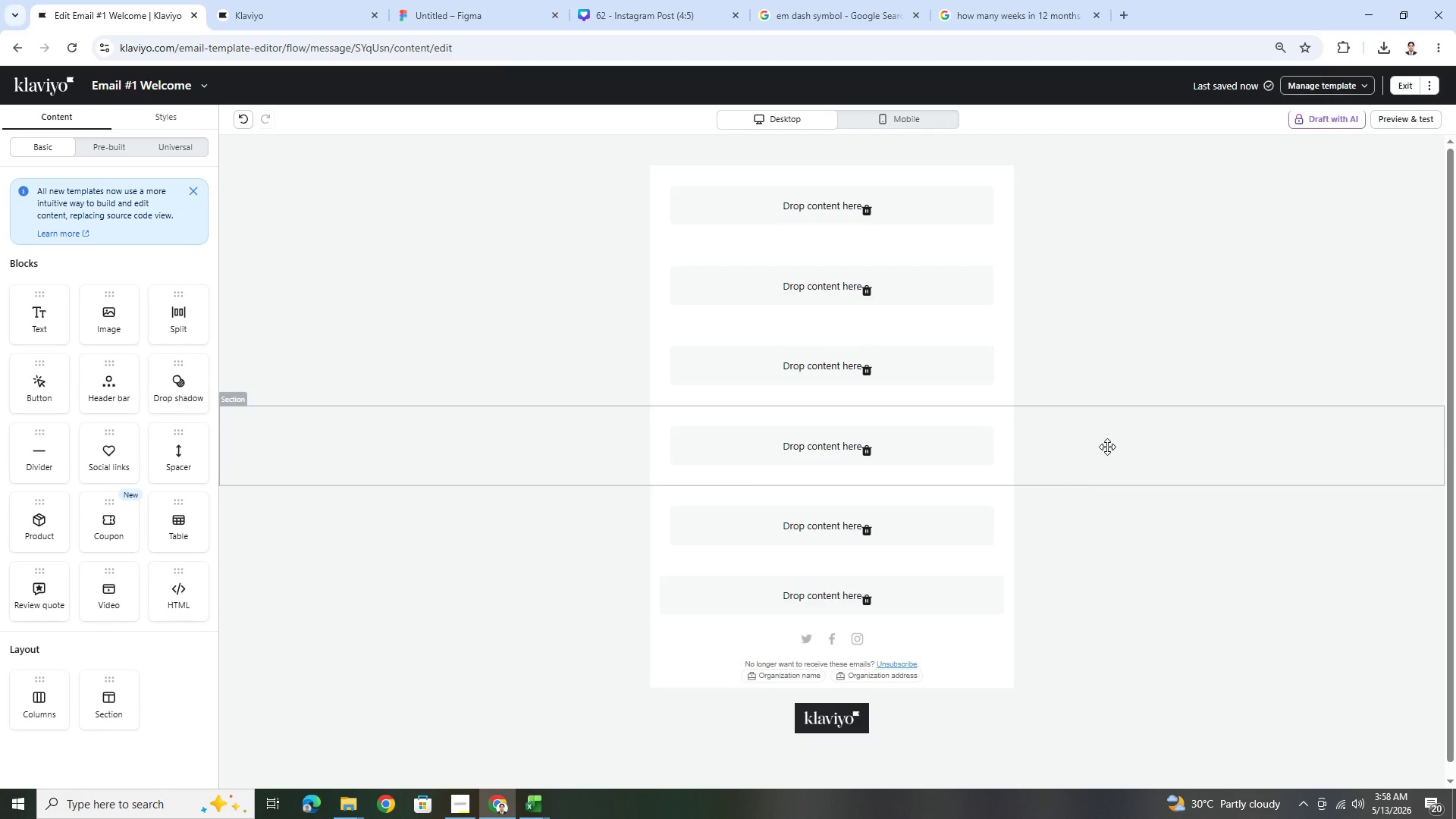 
left_click_drag(start_coordinate=[39, 327], to_coordinate=[847, 292])
 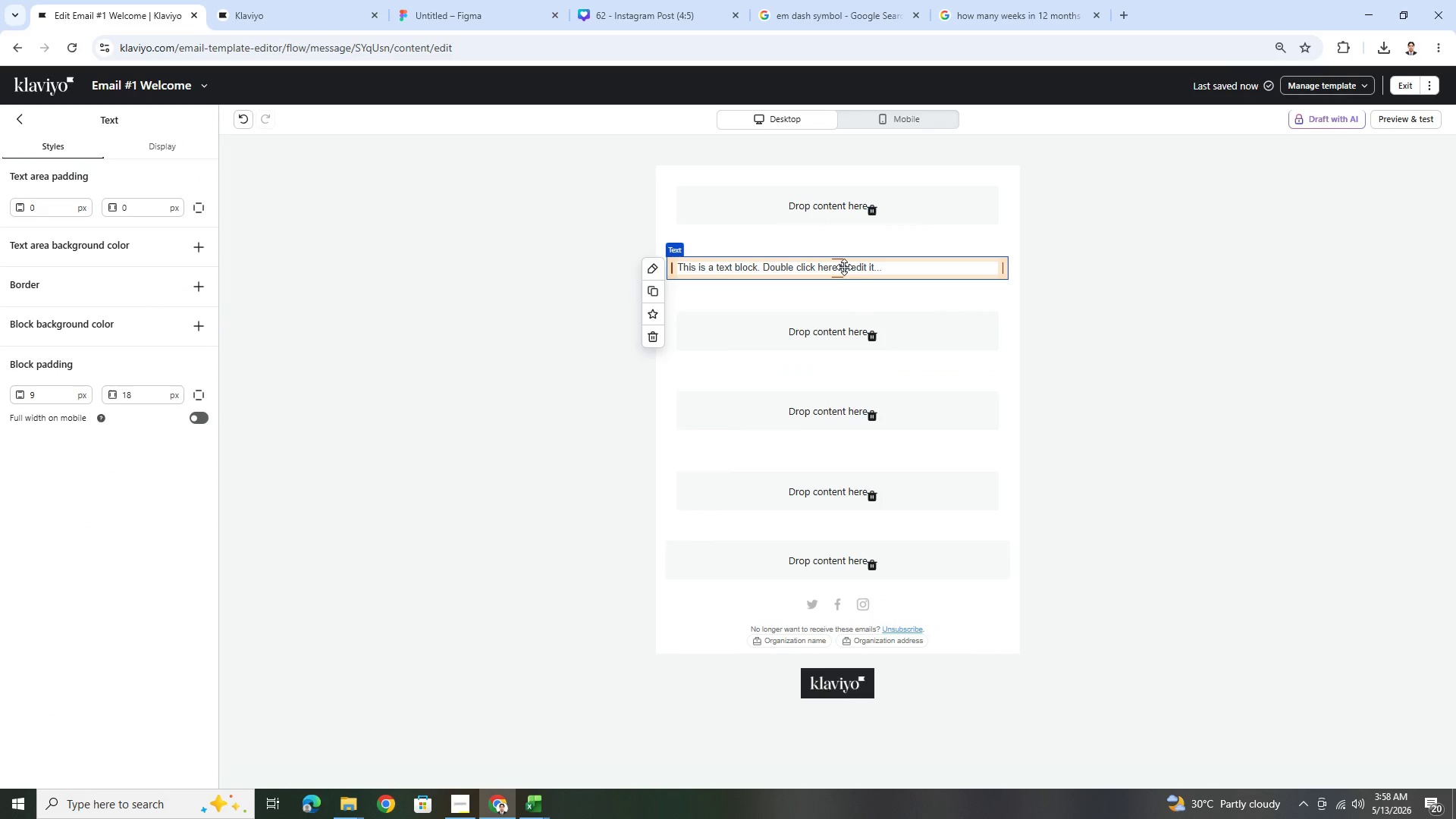 
double_click([844, 267])
 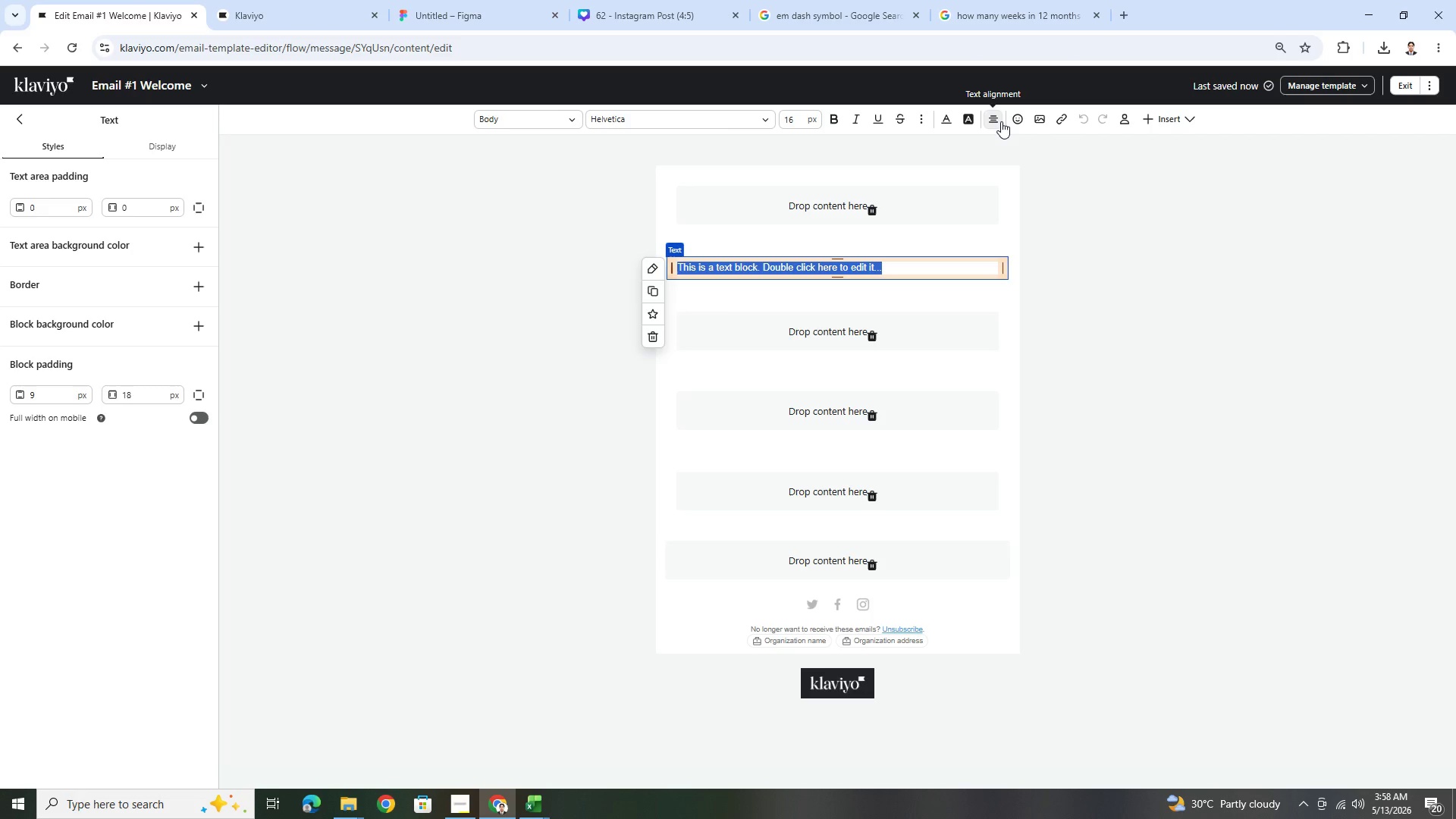 
wait(5.14)
 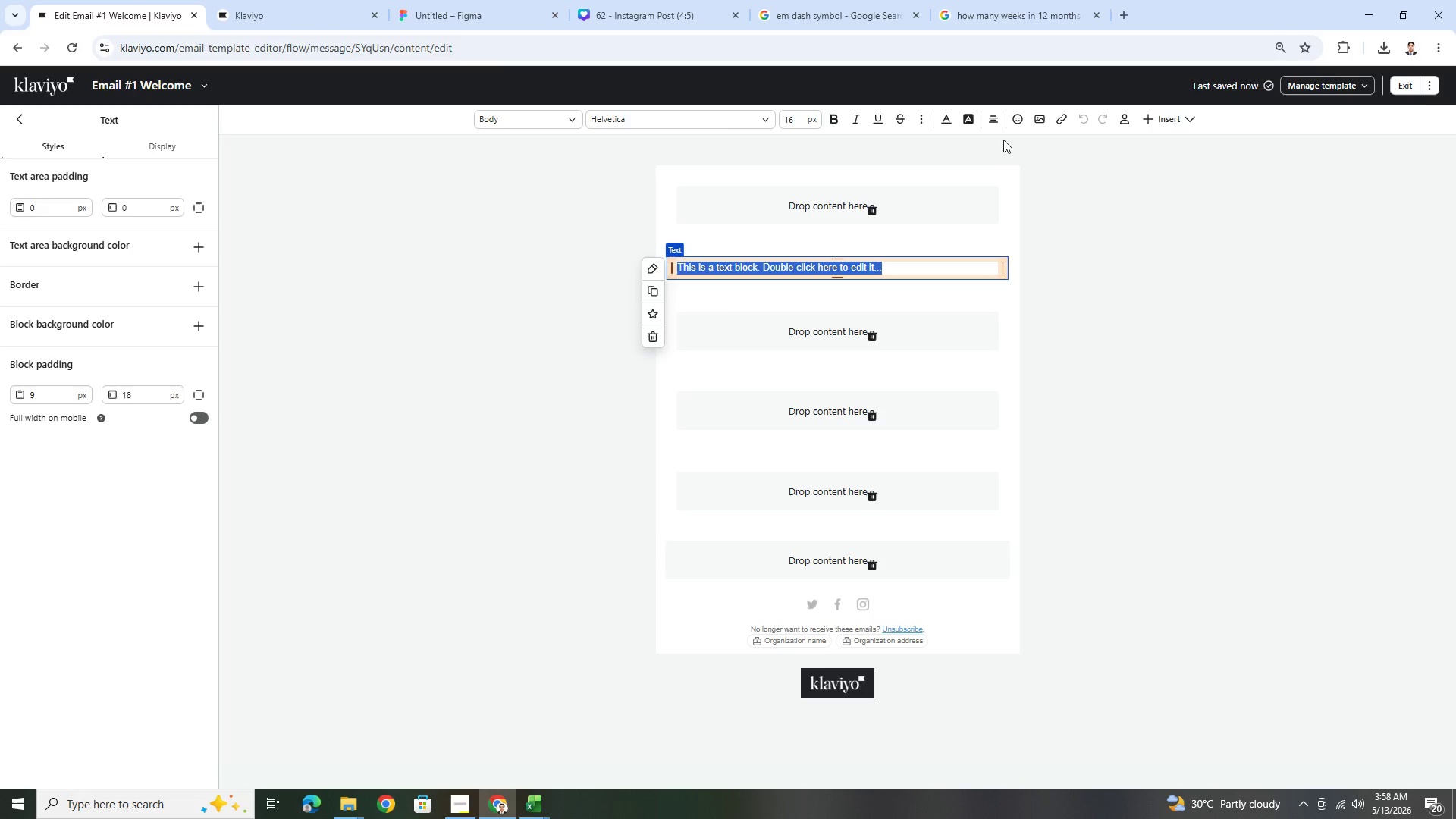 
double_click([791, 119])
 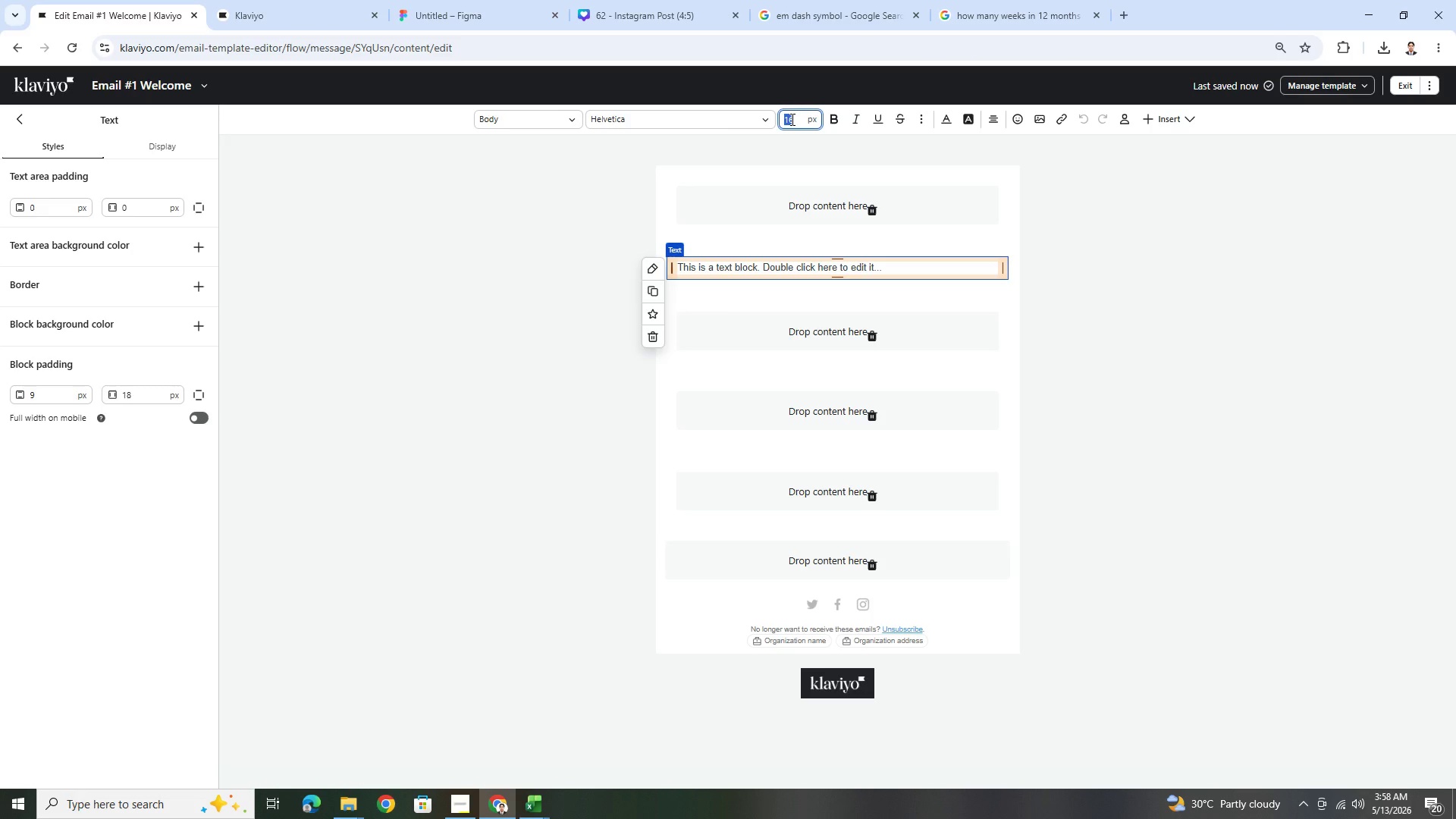 
key(Numpad3)
 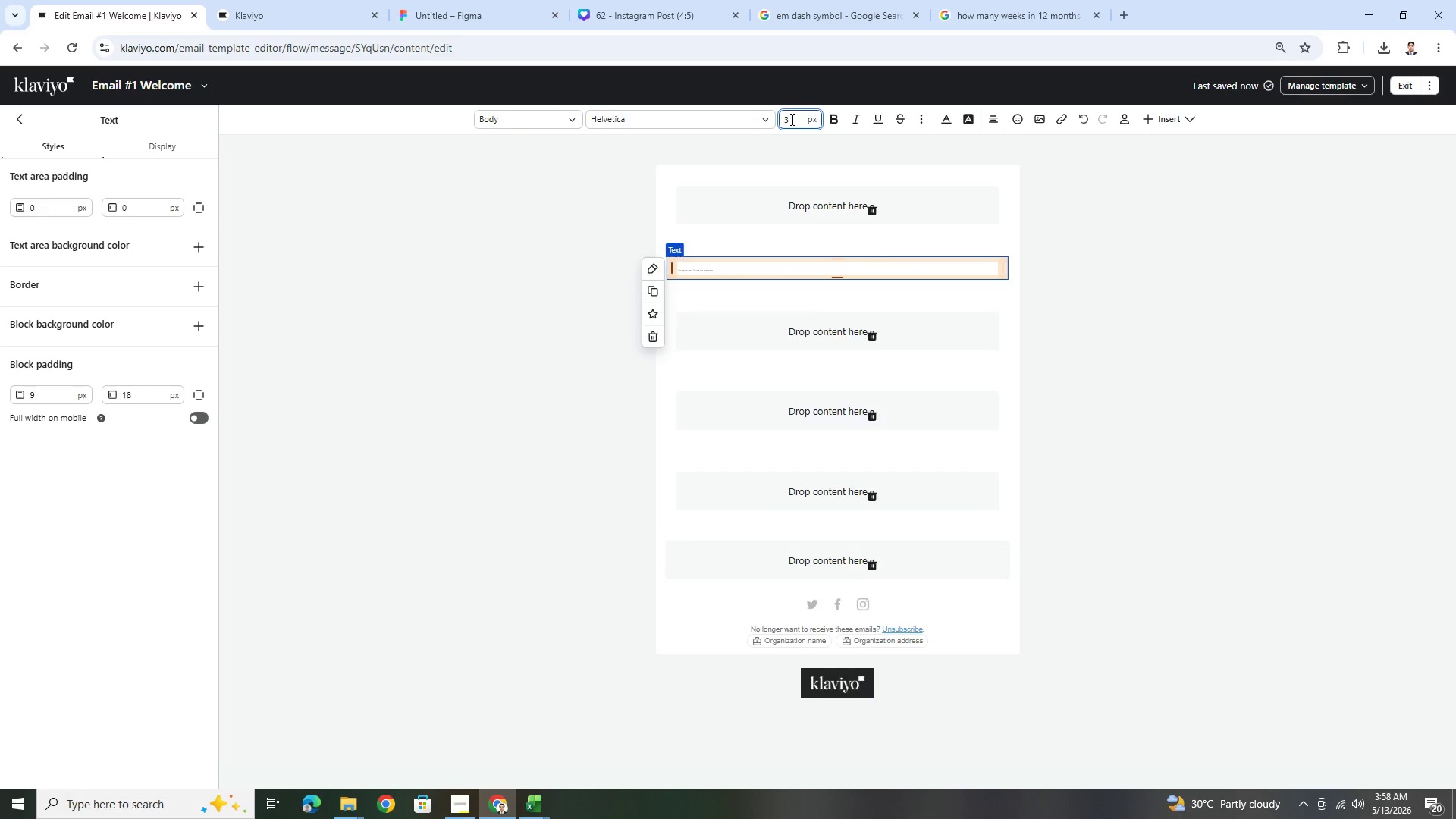 
key(Numpad8)
 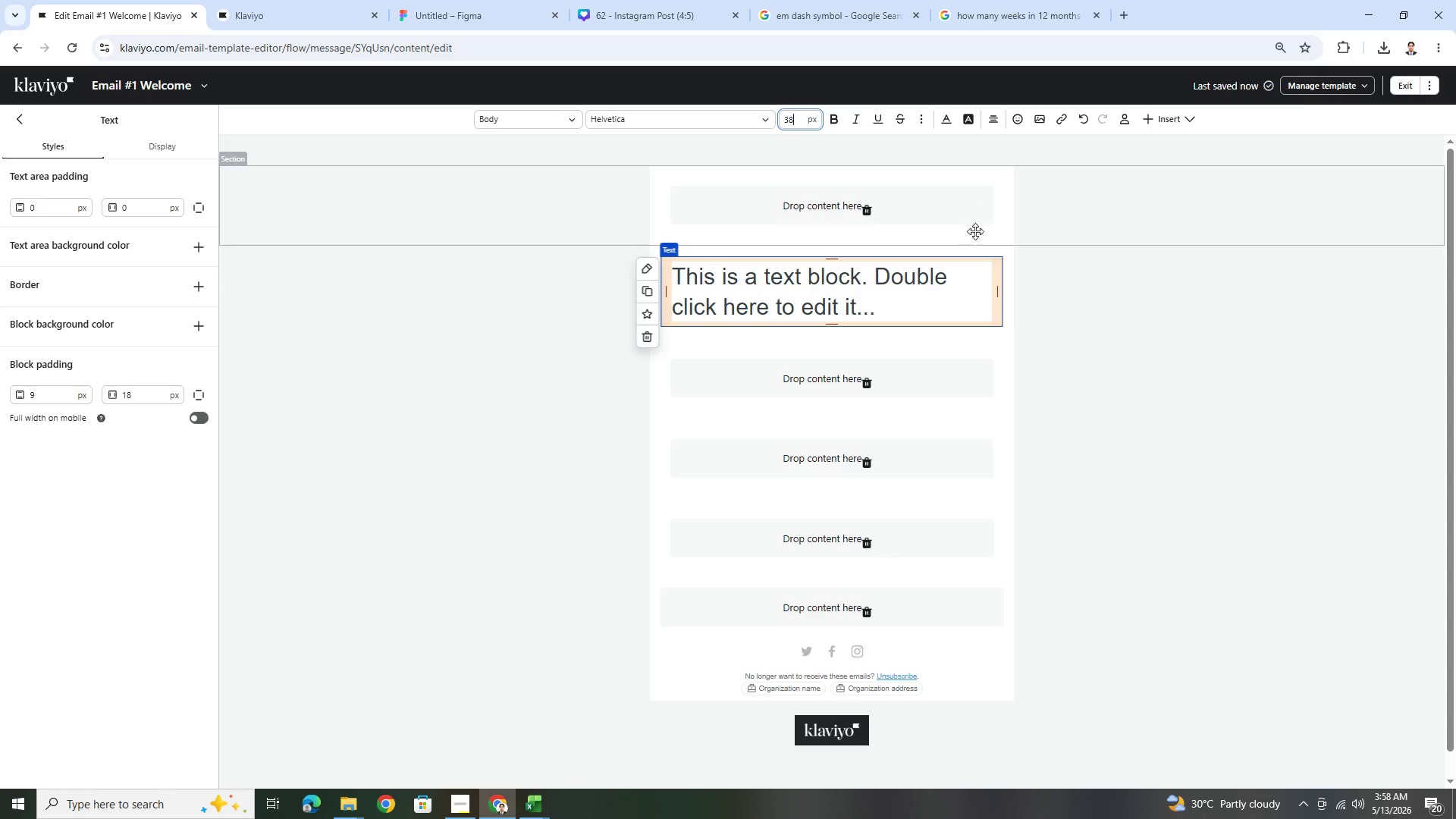 
double_click([886, 289])
 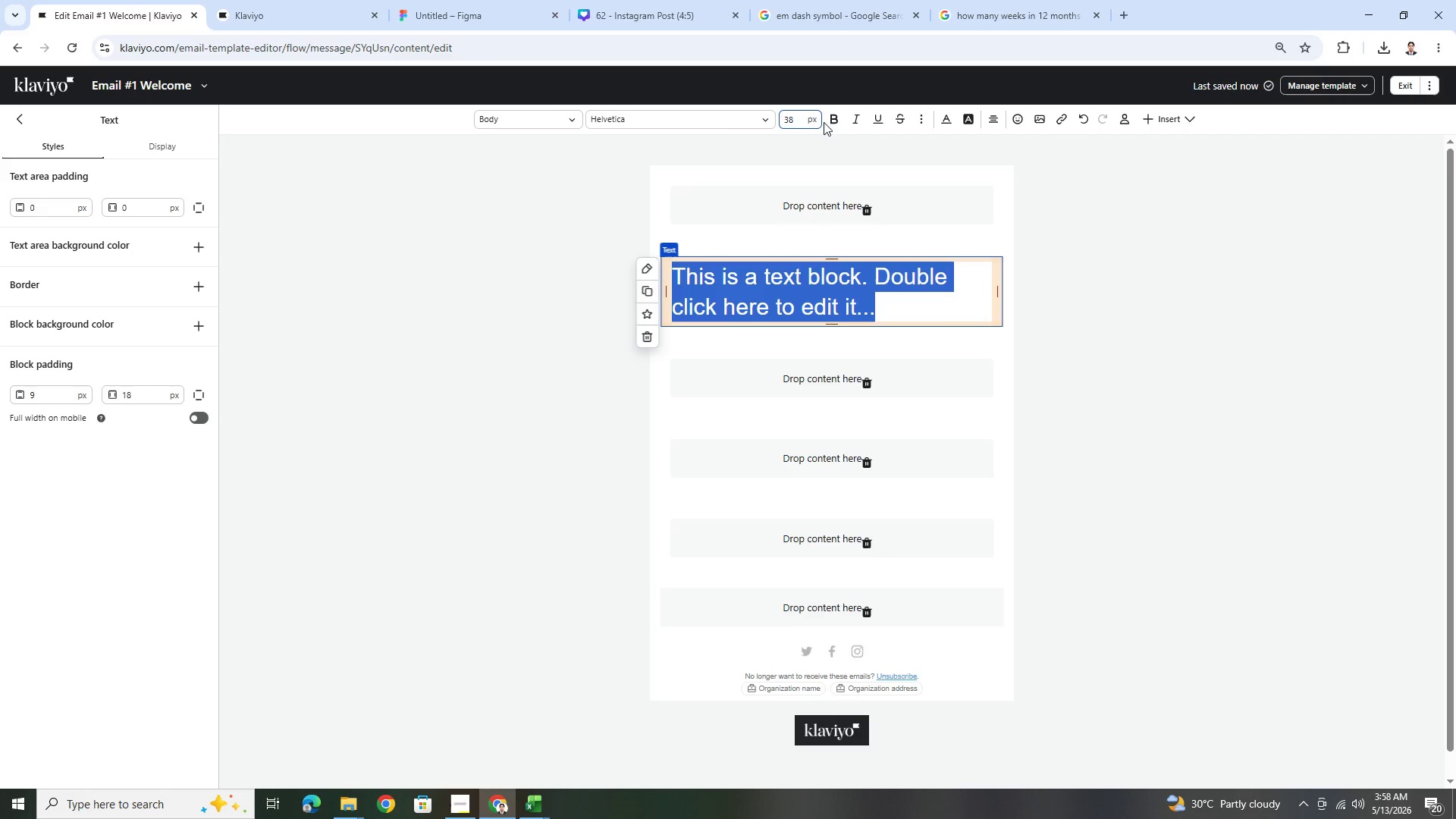 
left_click([834, 121])
 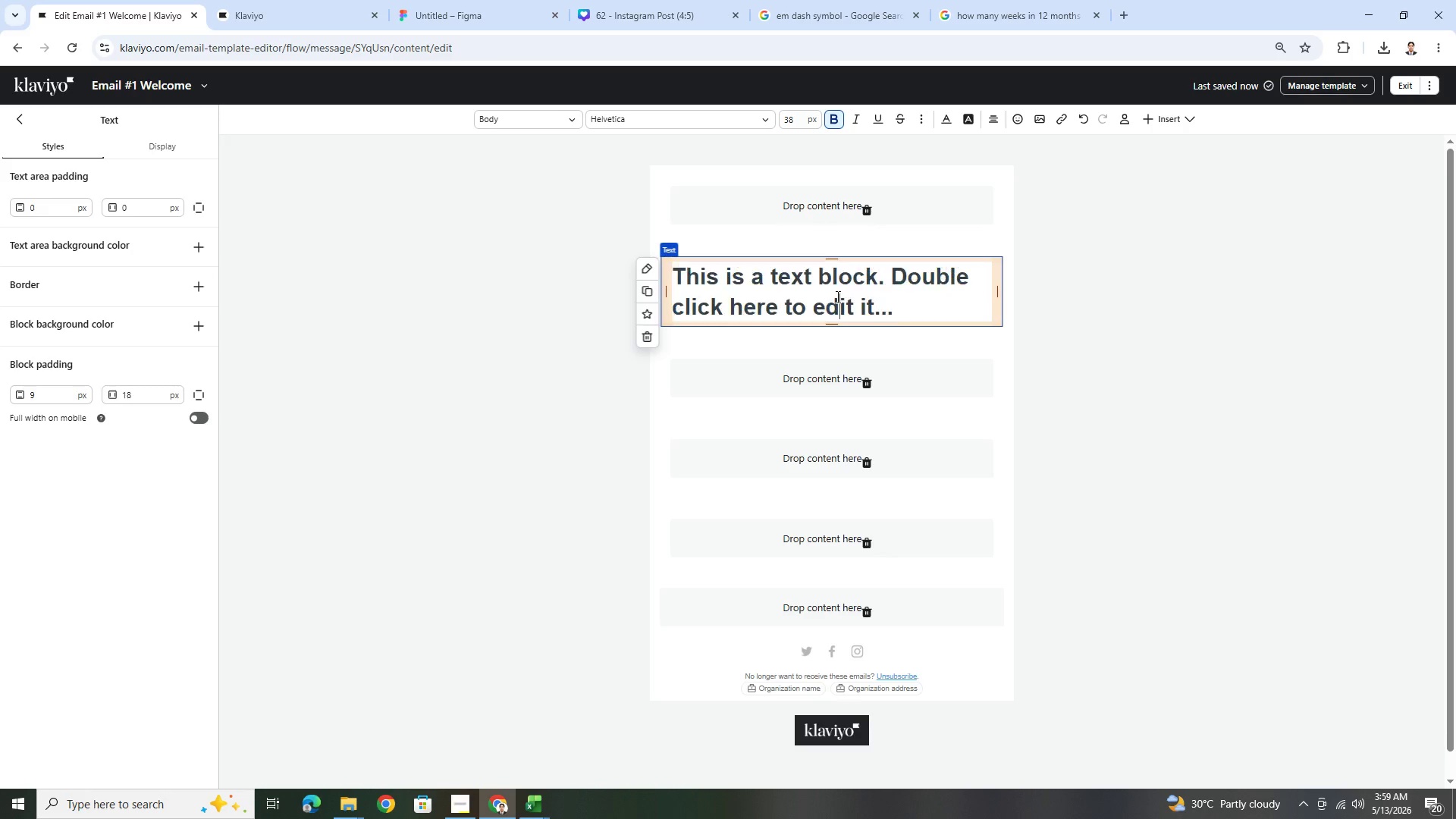 
double_click([836, 297])
 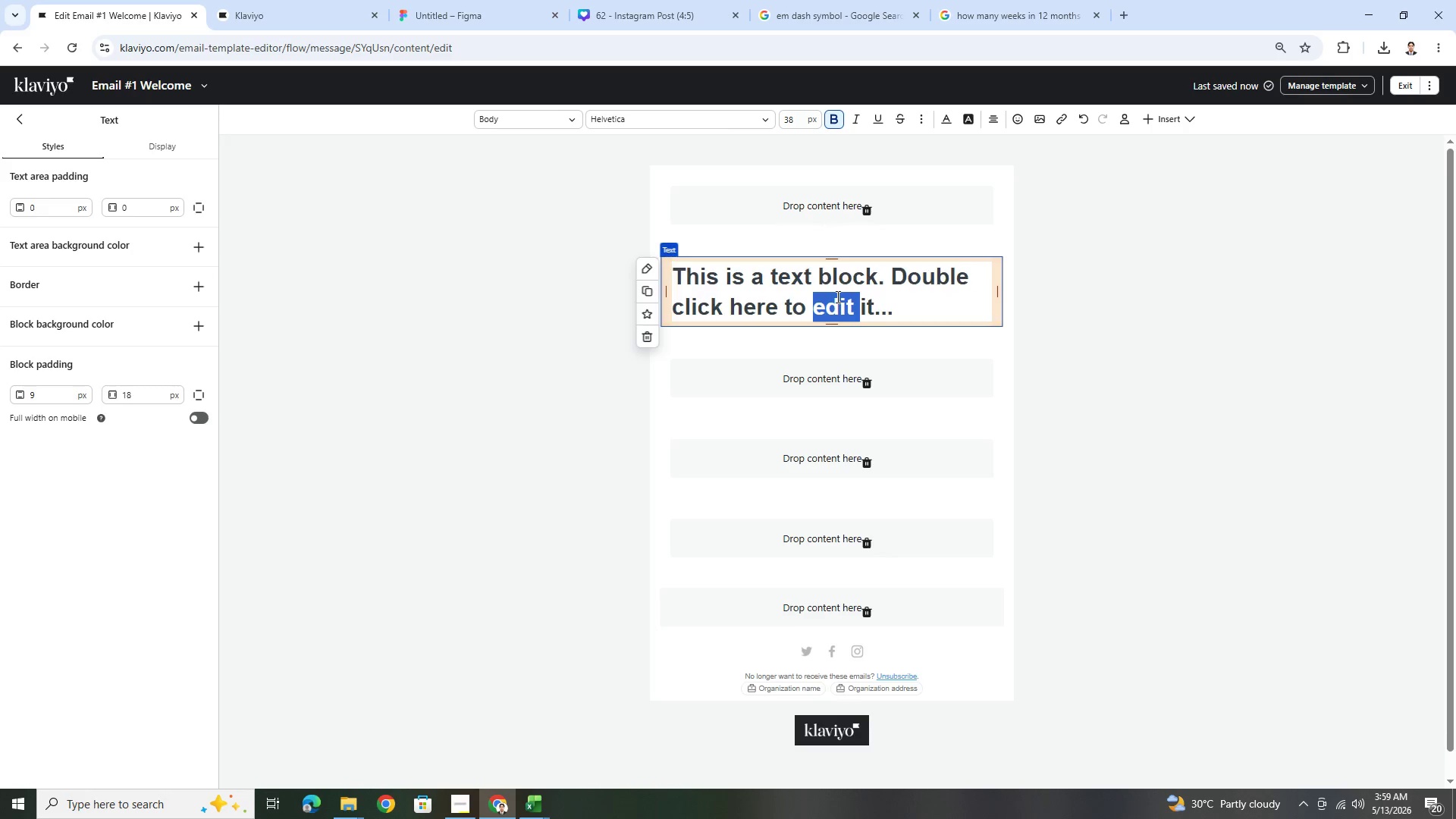 
triple_click([836, 297])
 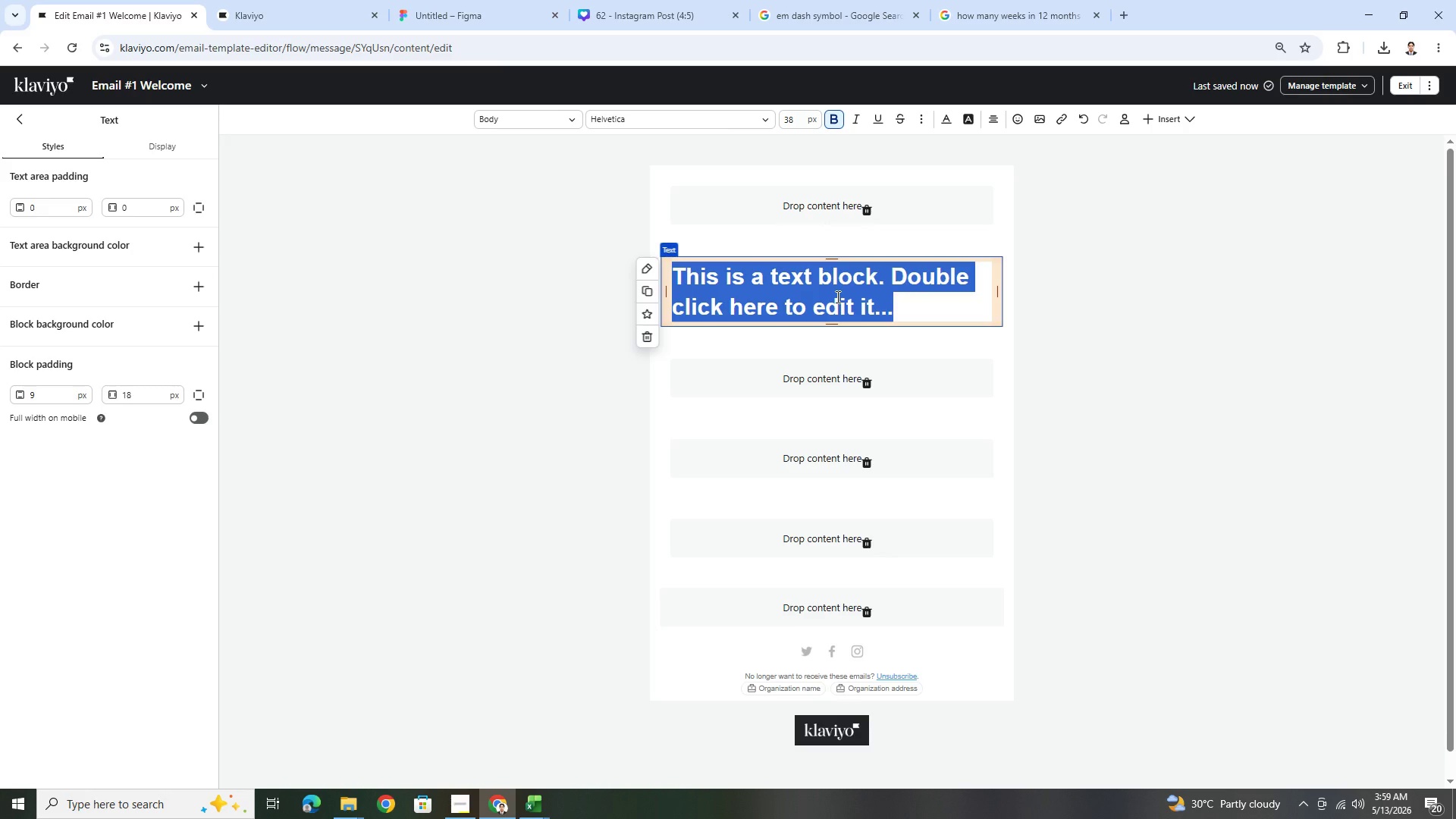 
wait(5.84)
 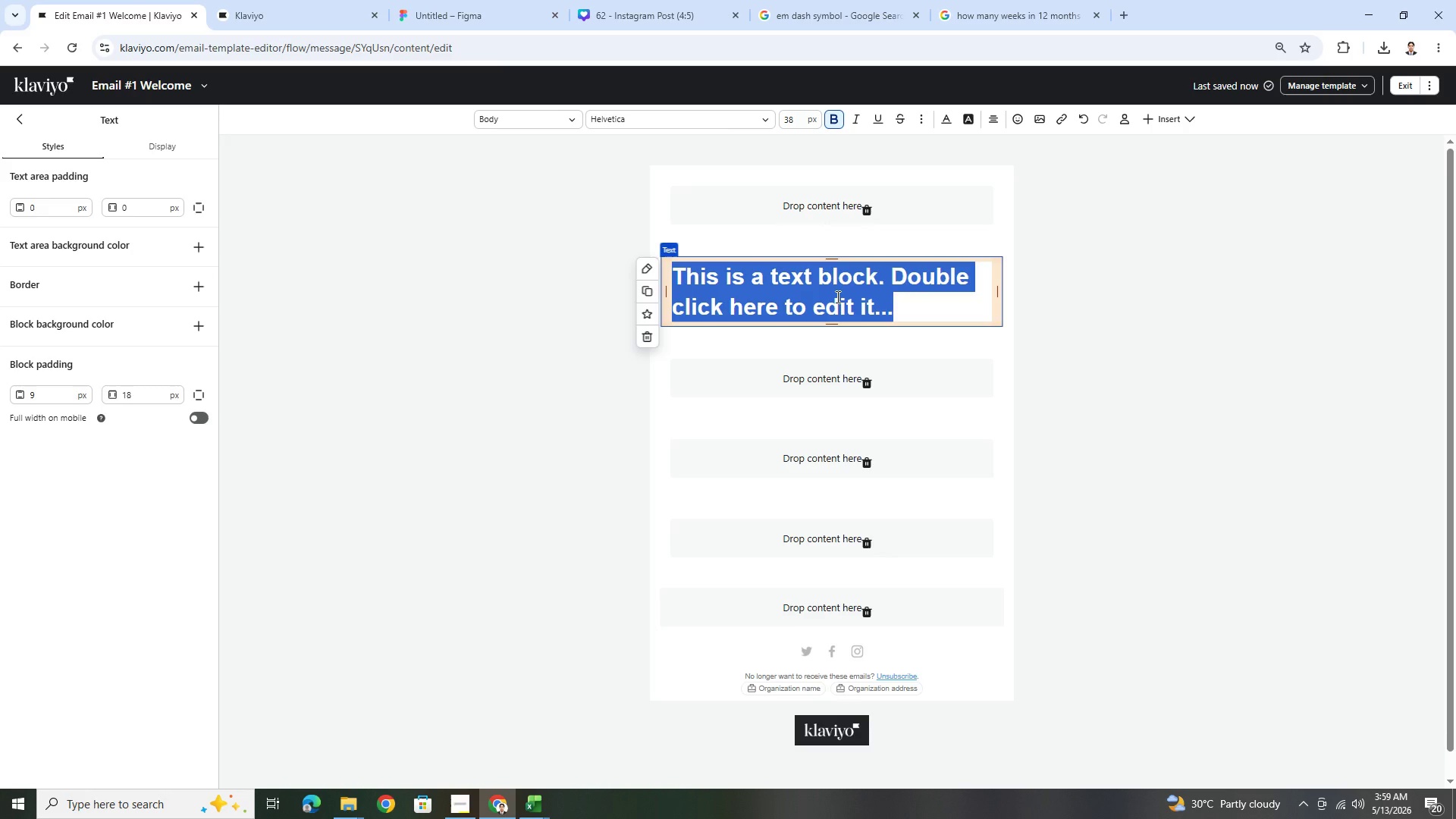 
type(The First 48 Hours at Ho,e)
key(Backspace)
key(Backspace)
type(me)
 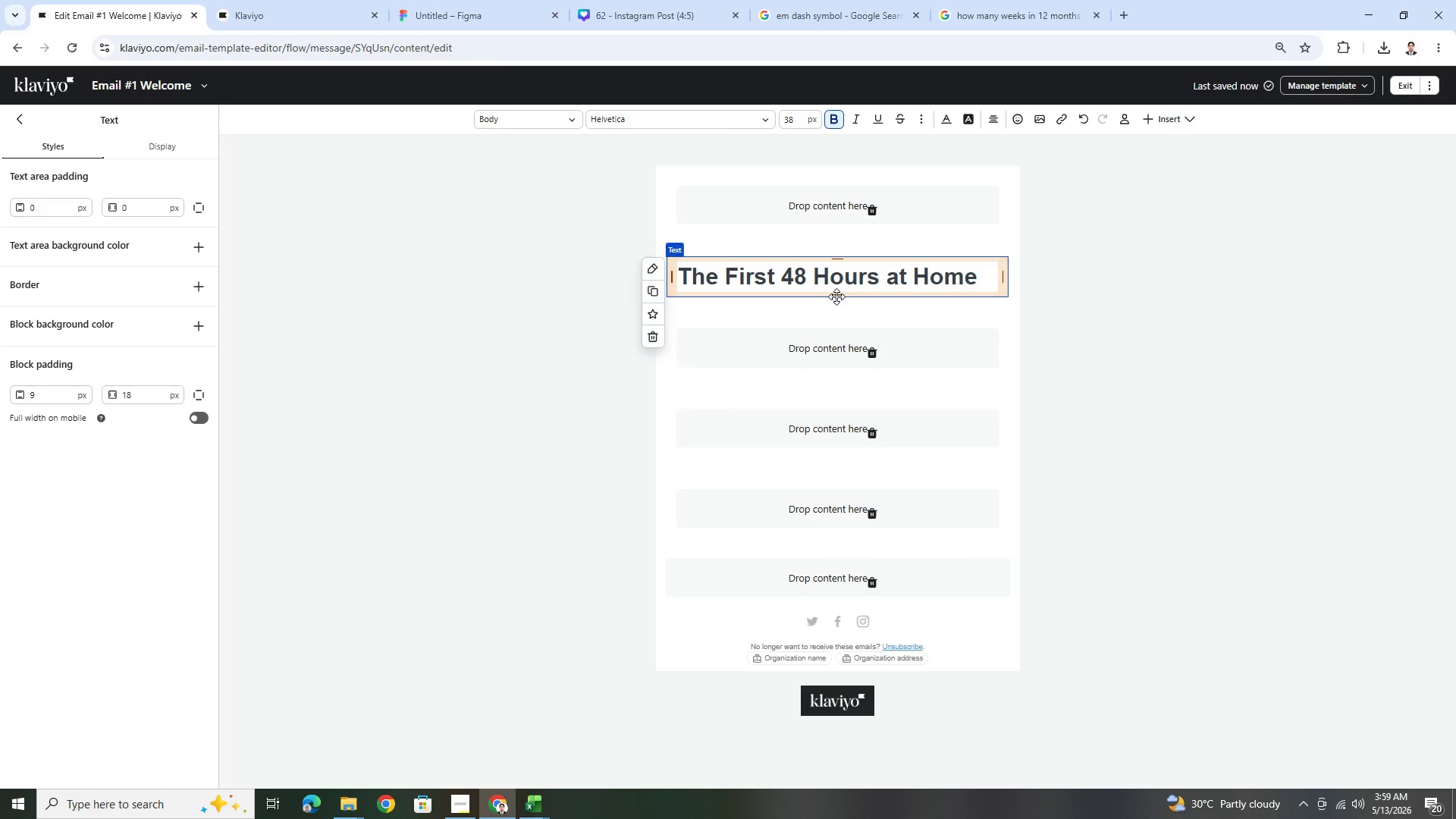 
left_click([811, 284])
 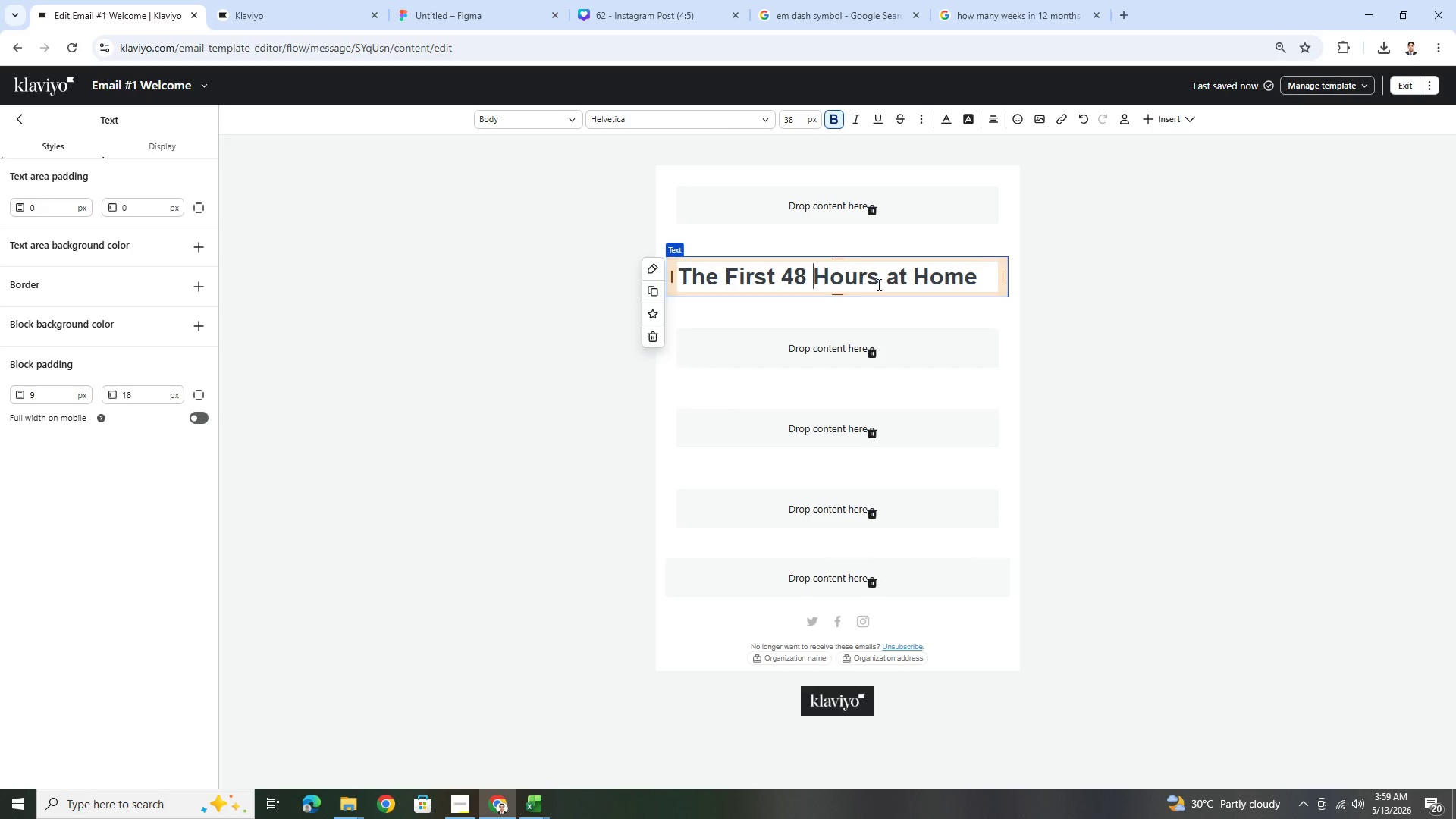 
left_click([890, 279])
 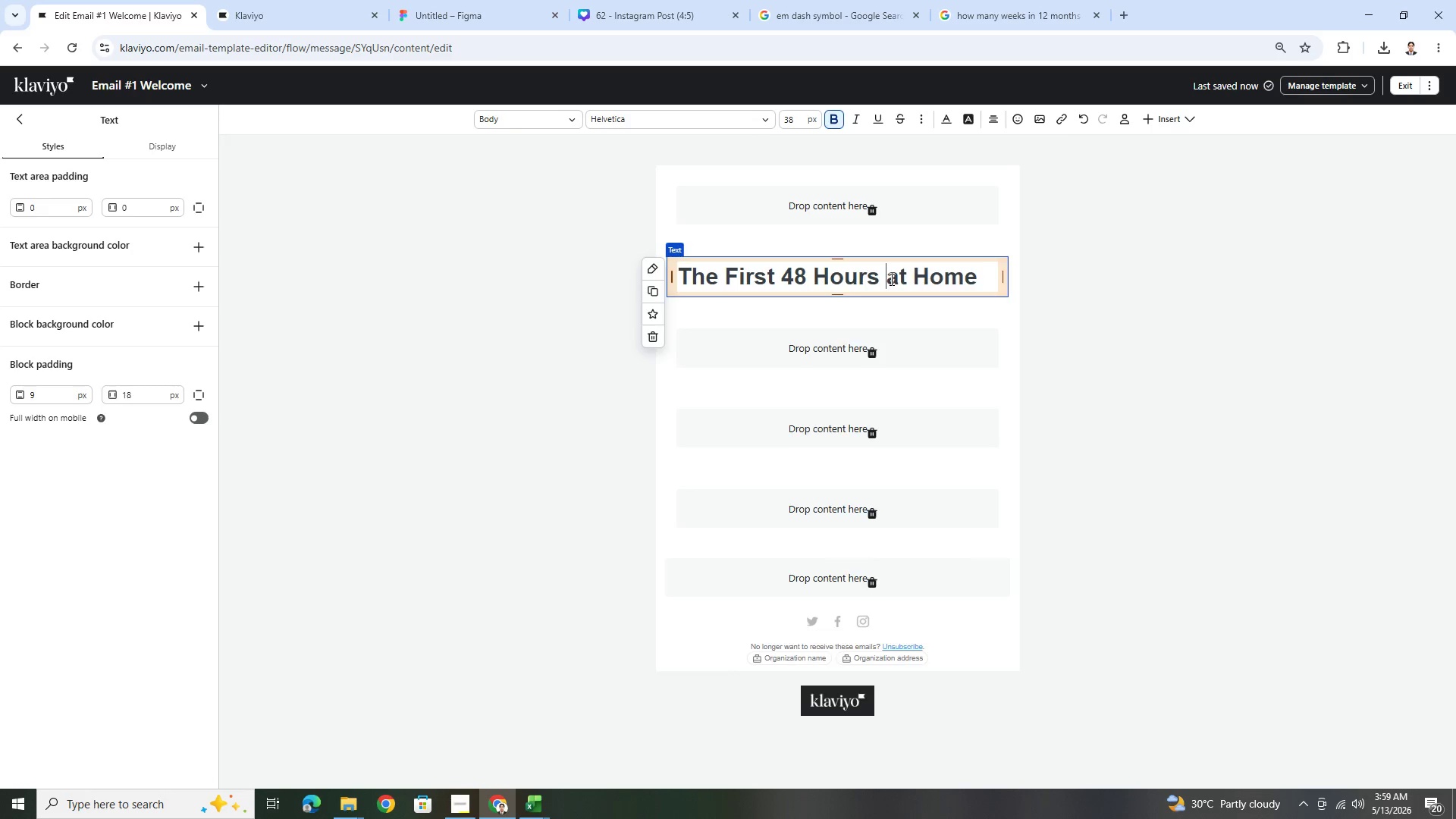 
key(Enter)
 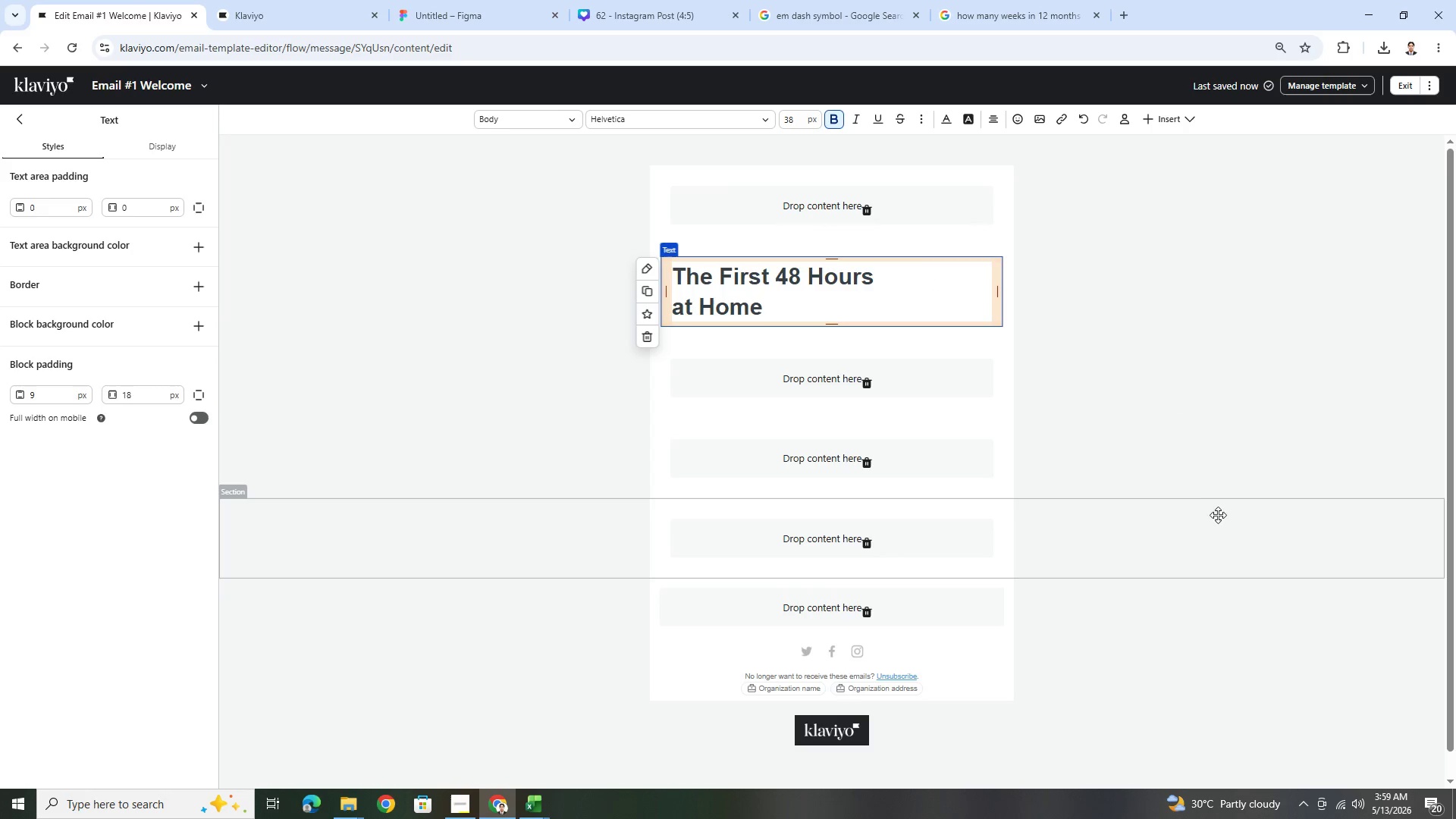 
left_click([1207, 563])
 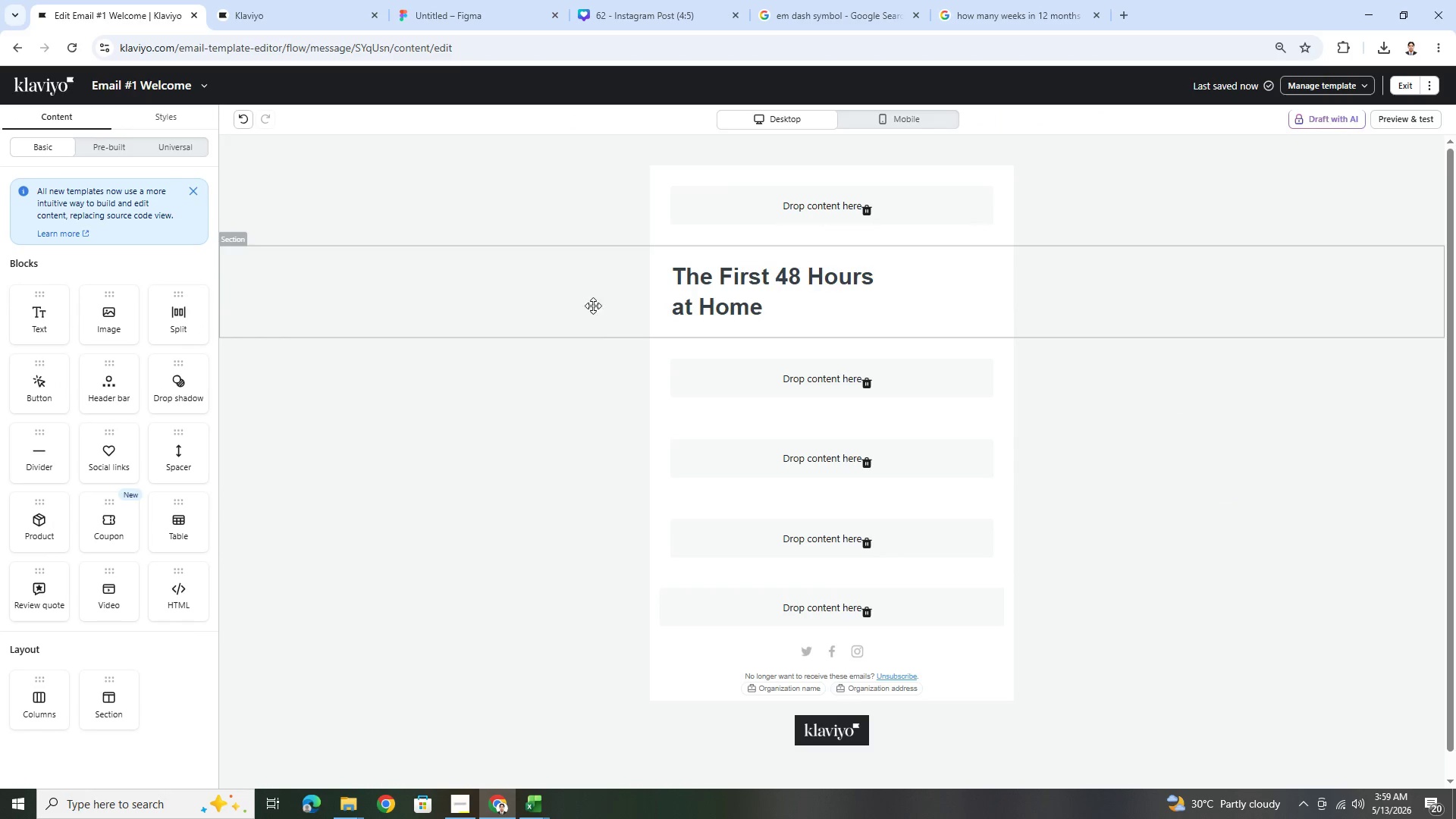 
left_click([572, 290])
 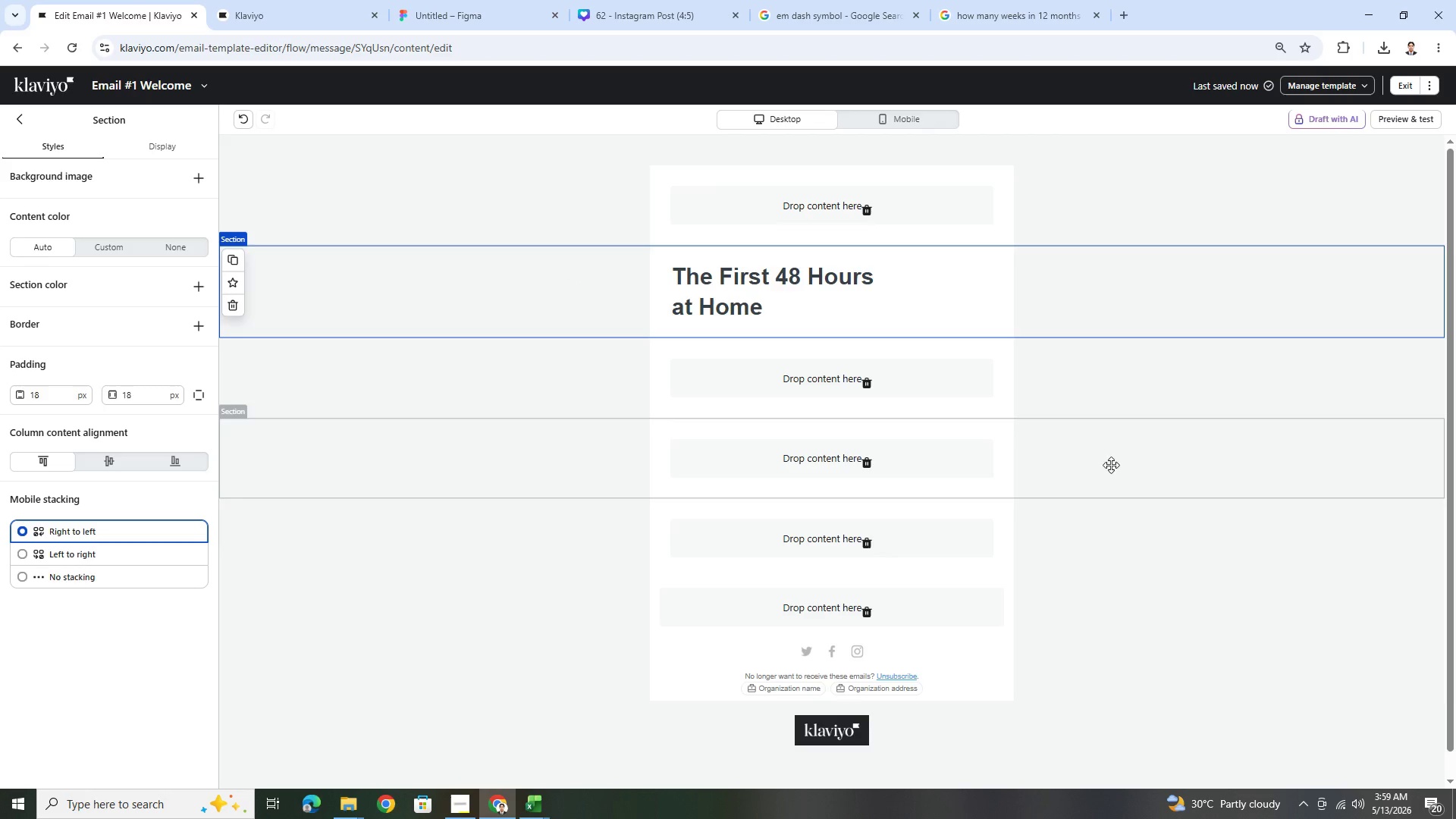 
left_click([1194, 579])
 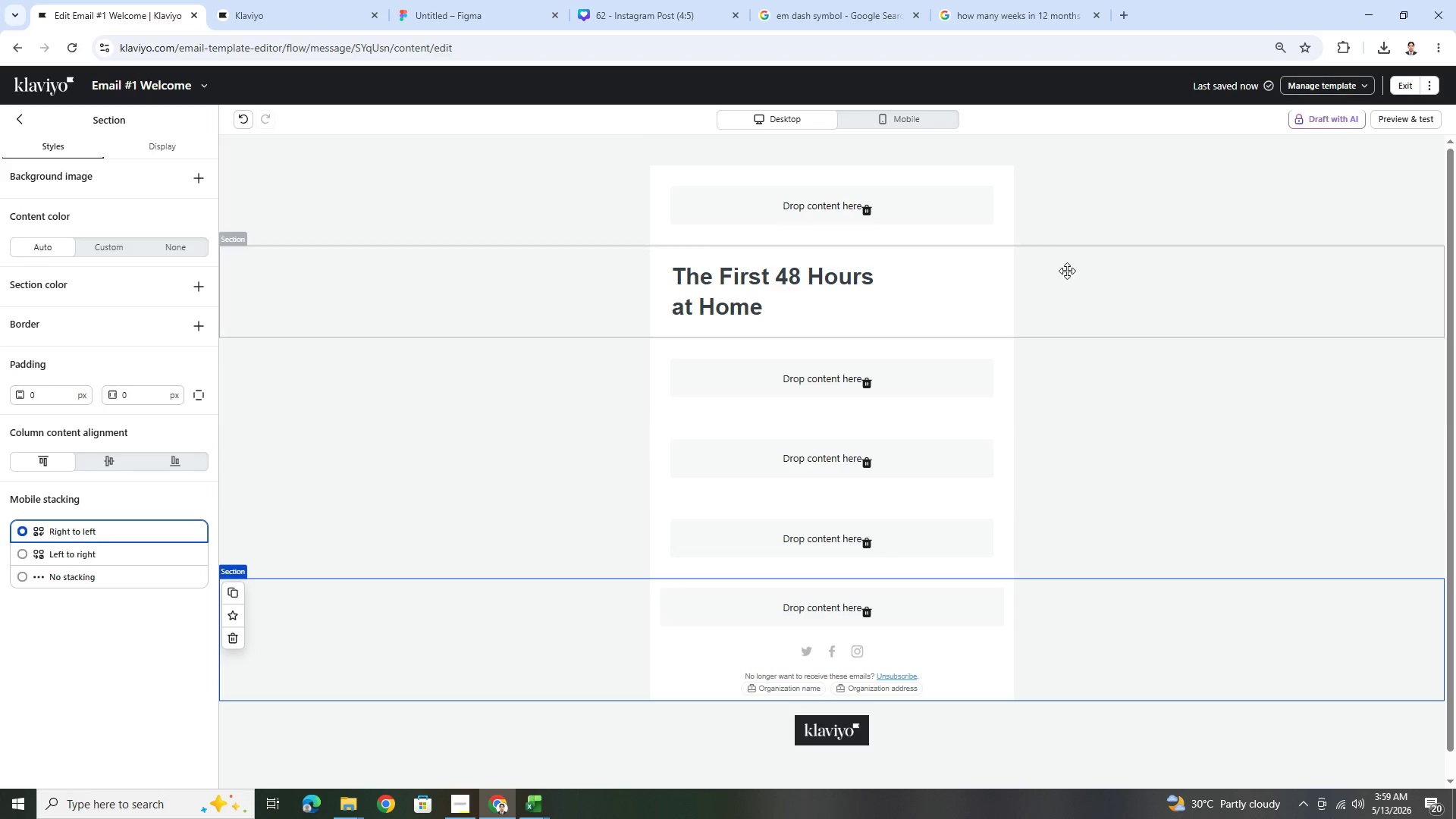 
left_click([942, 128])
 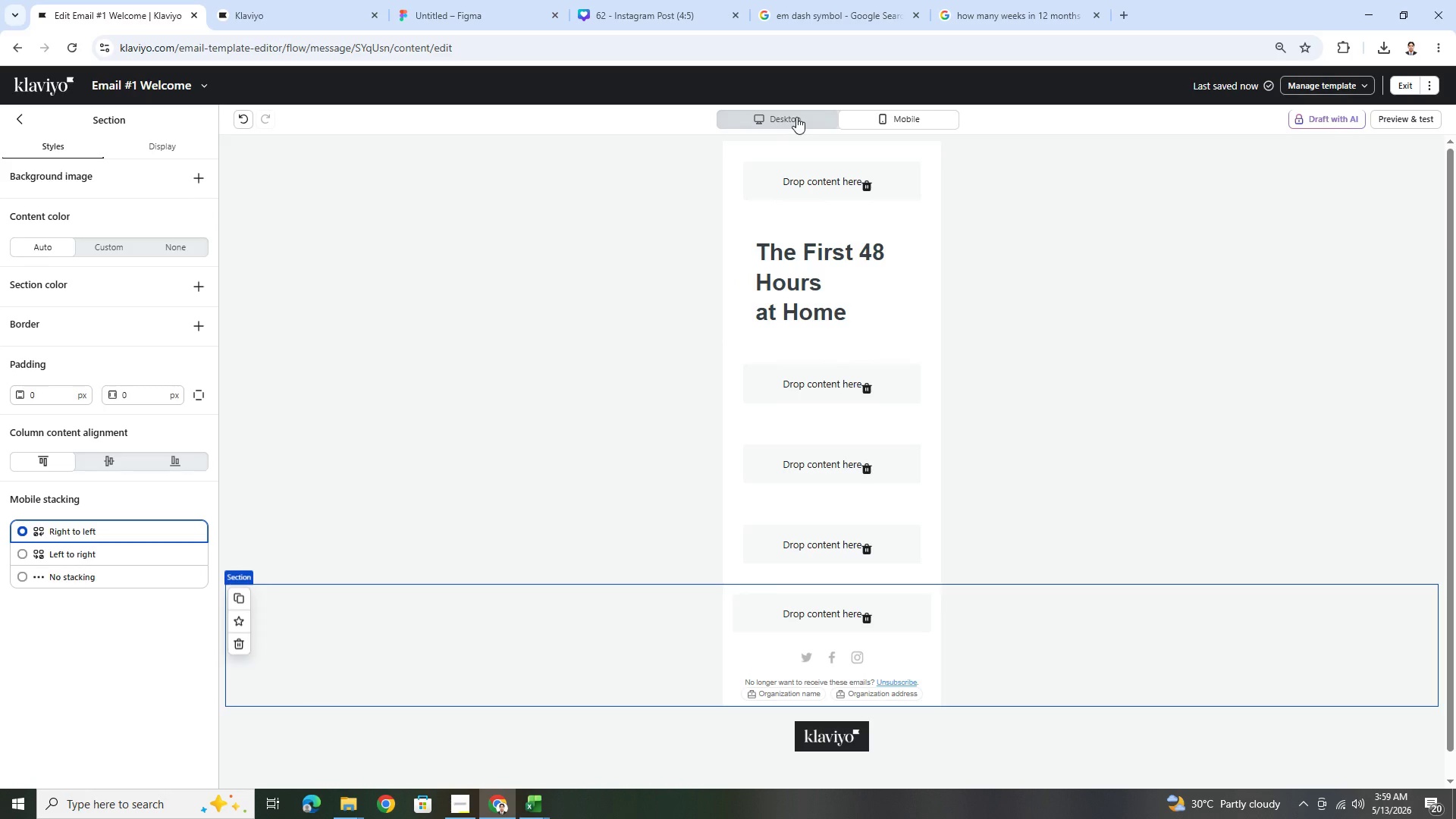 
left_click([795, 117])
 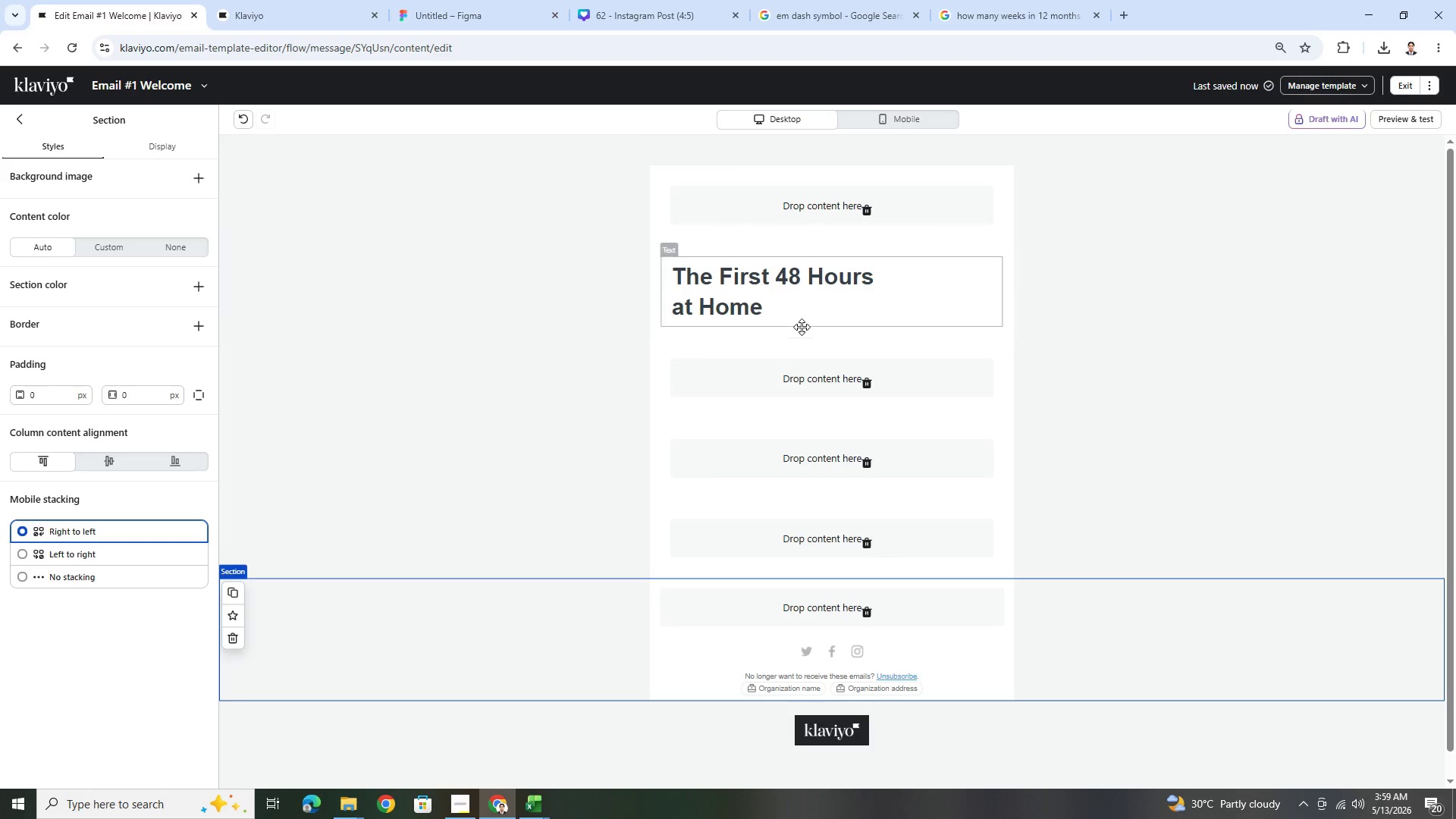 
left_click([800, 316])
 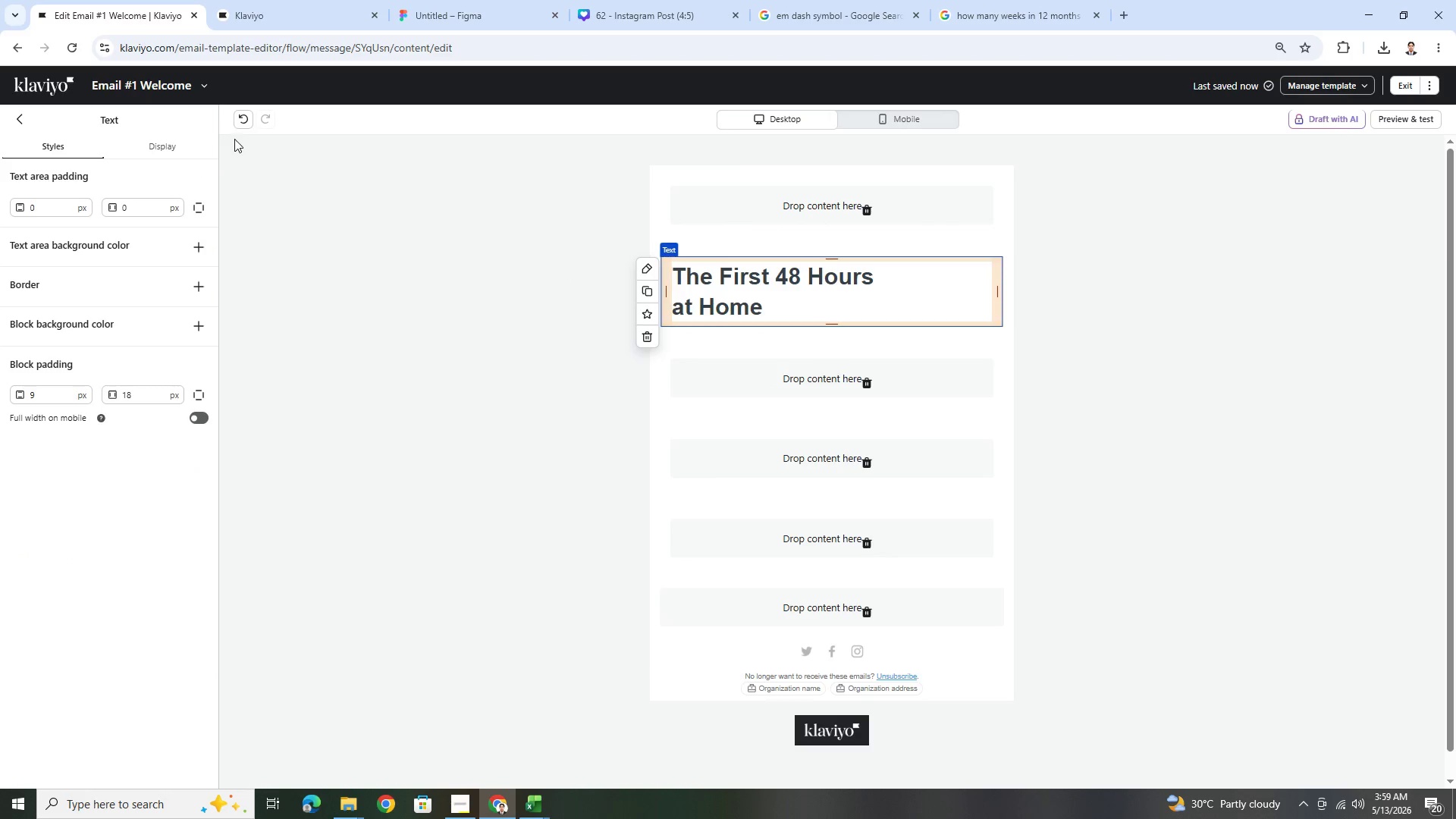 
left_click([235, 121])
 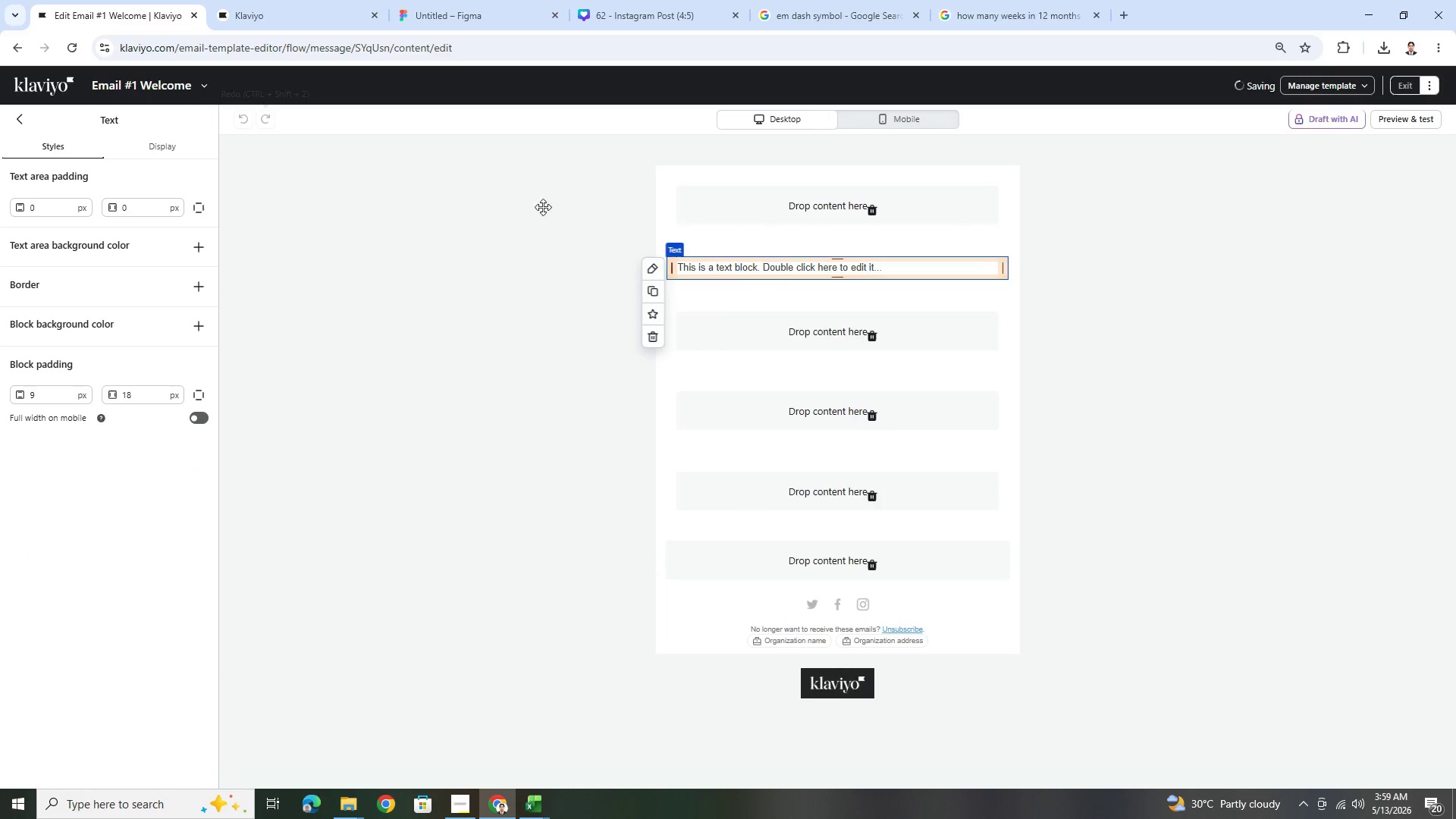 
double_click([717, 308])
 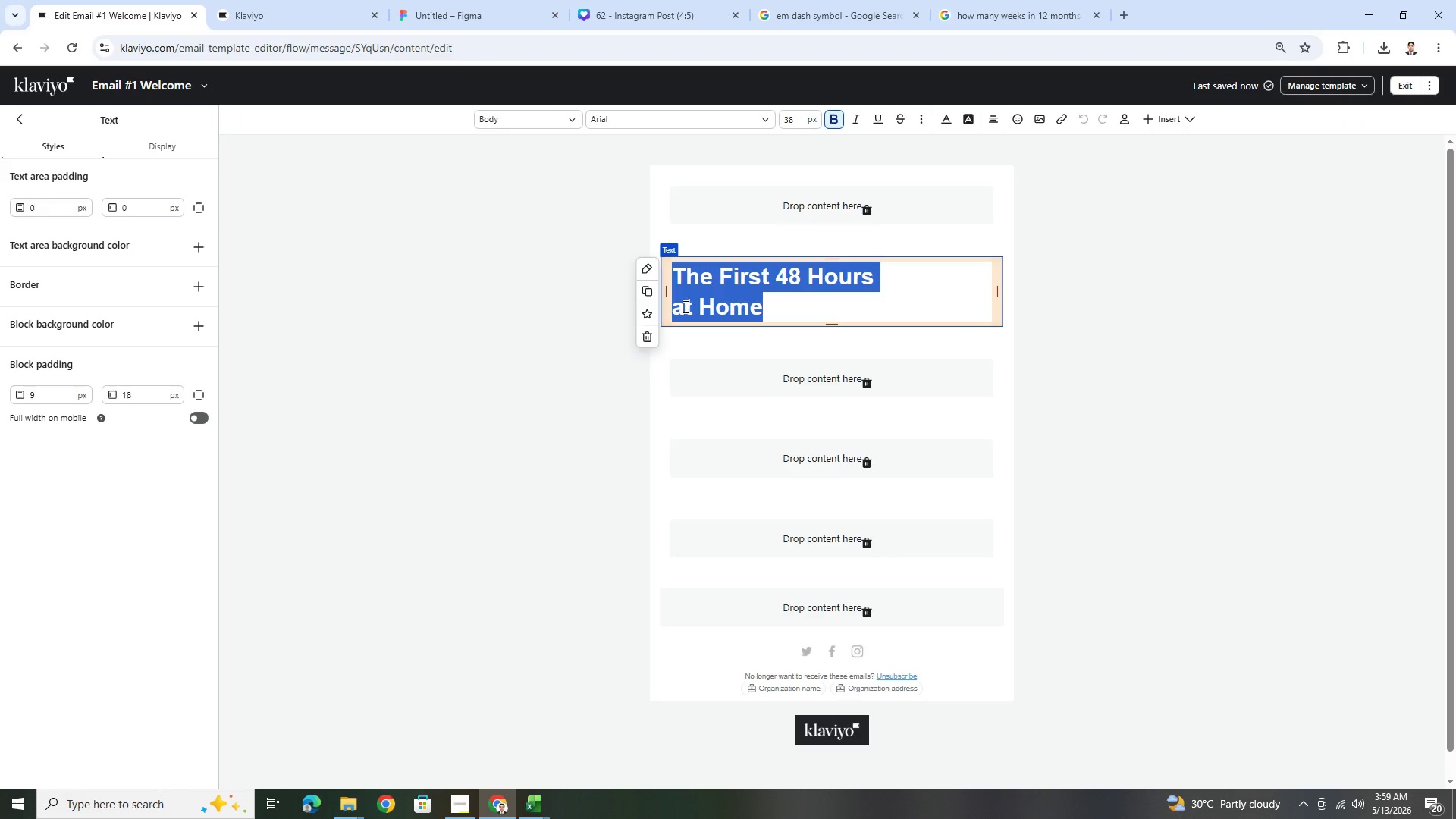 
left_click([678, 309])
 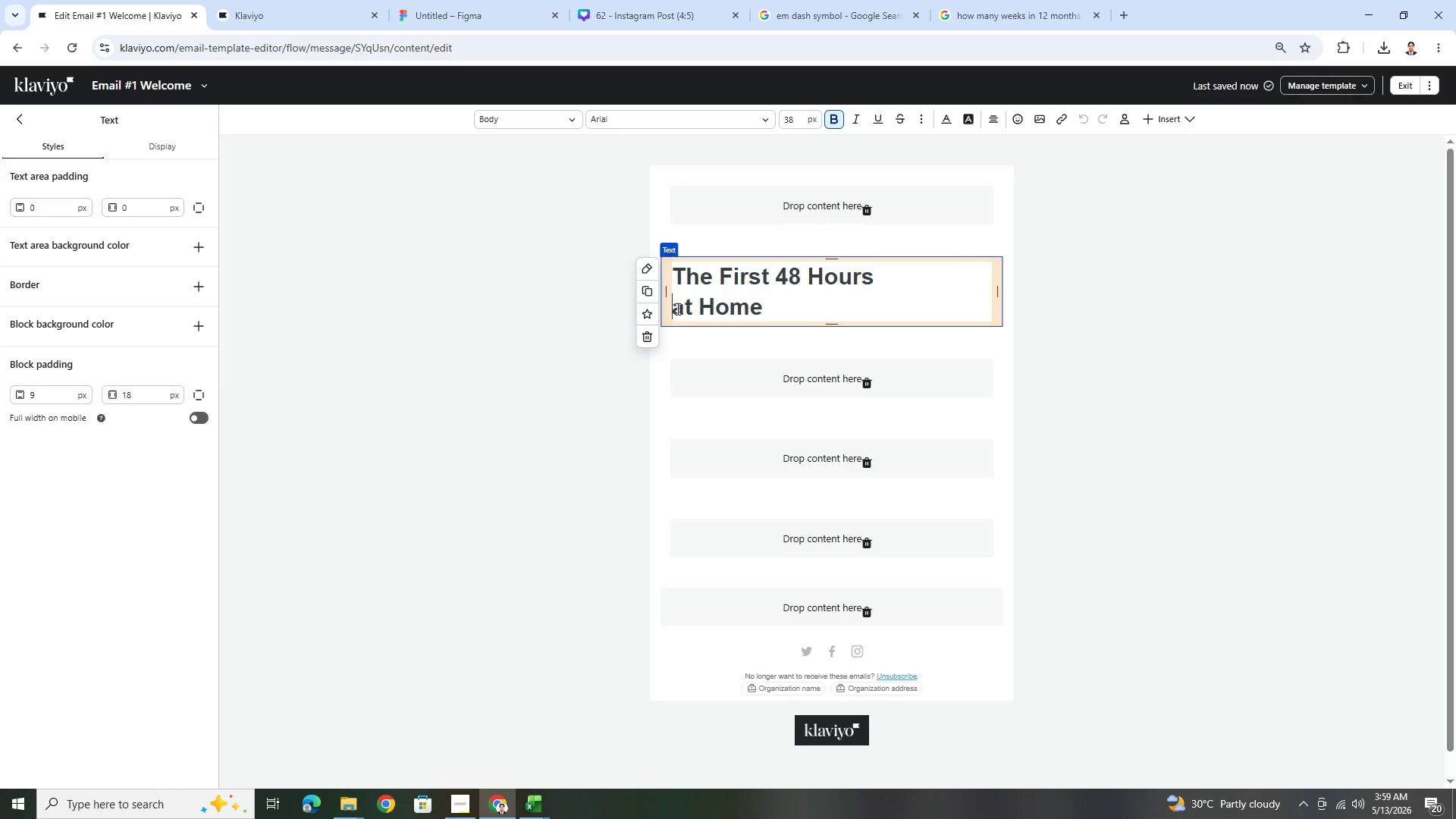 
key(Backspace)
 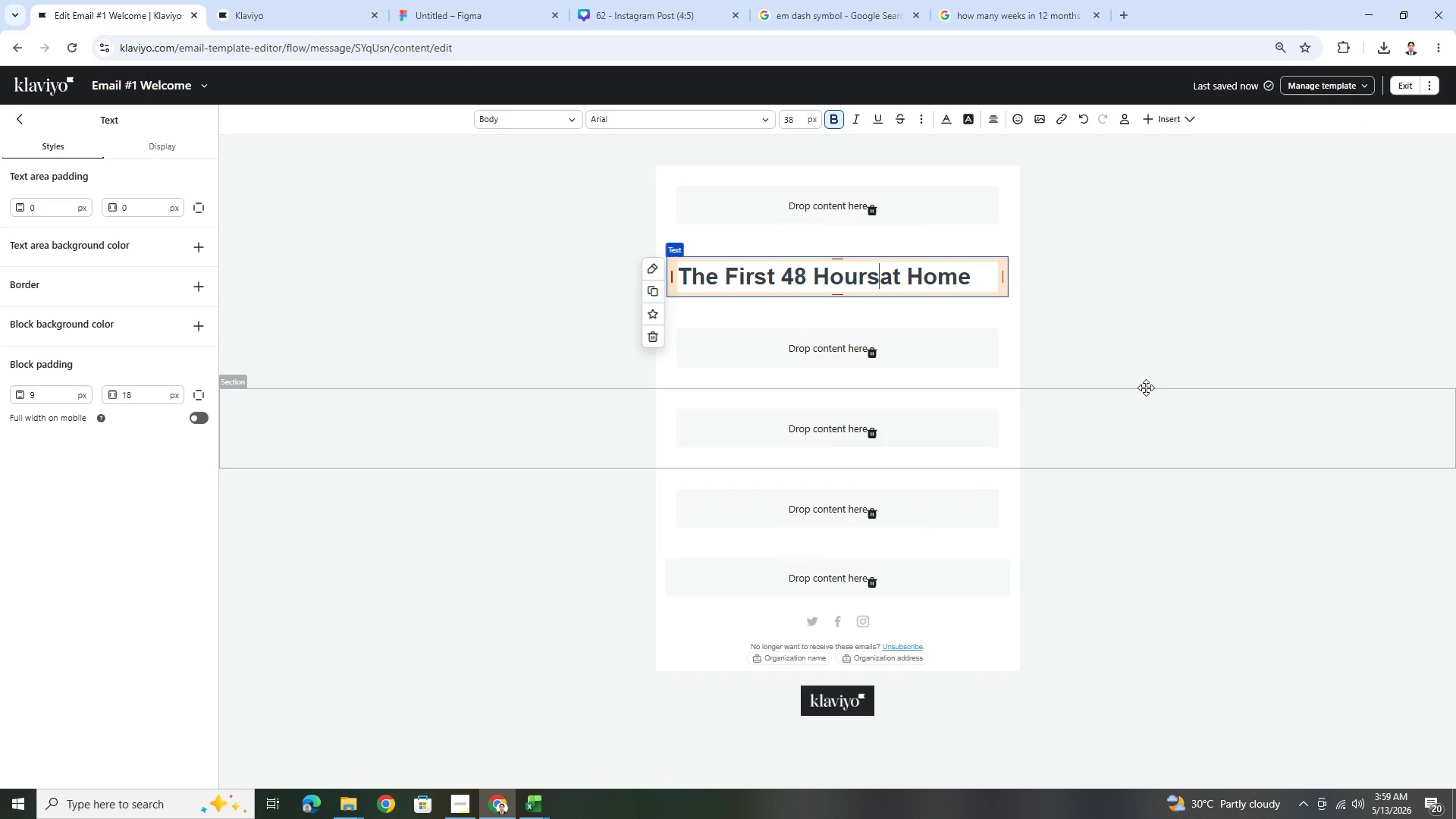 
key(Space)
 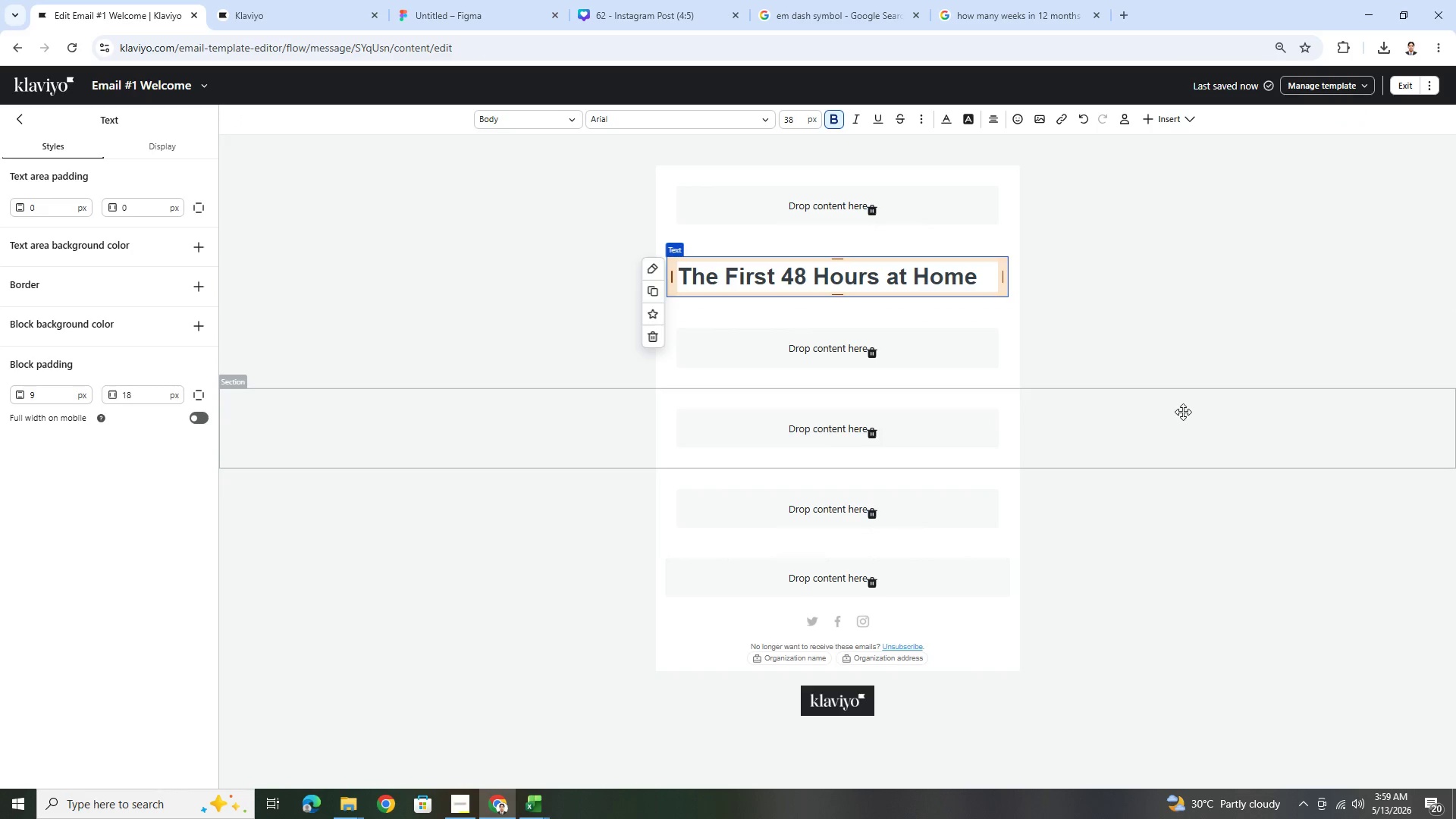 
left_click([1173, 396])
 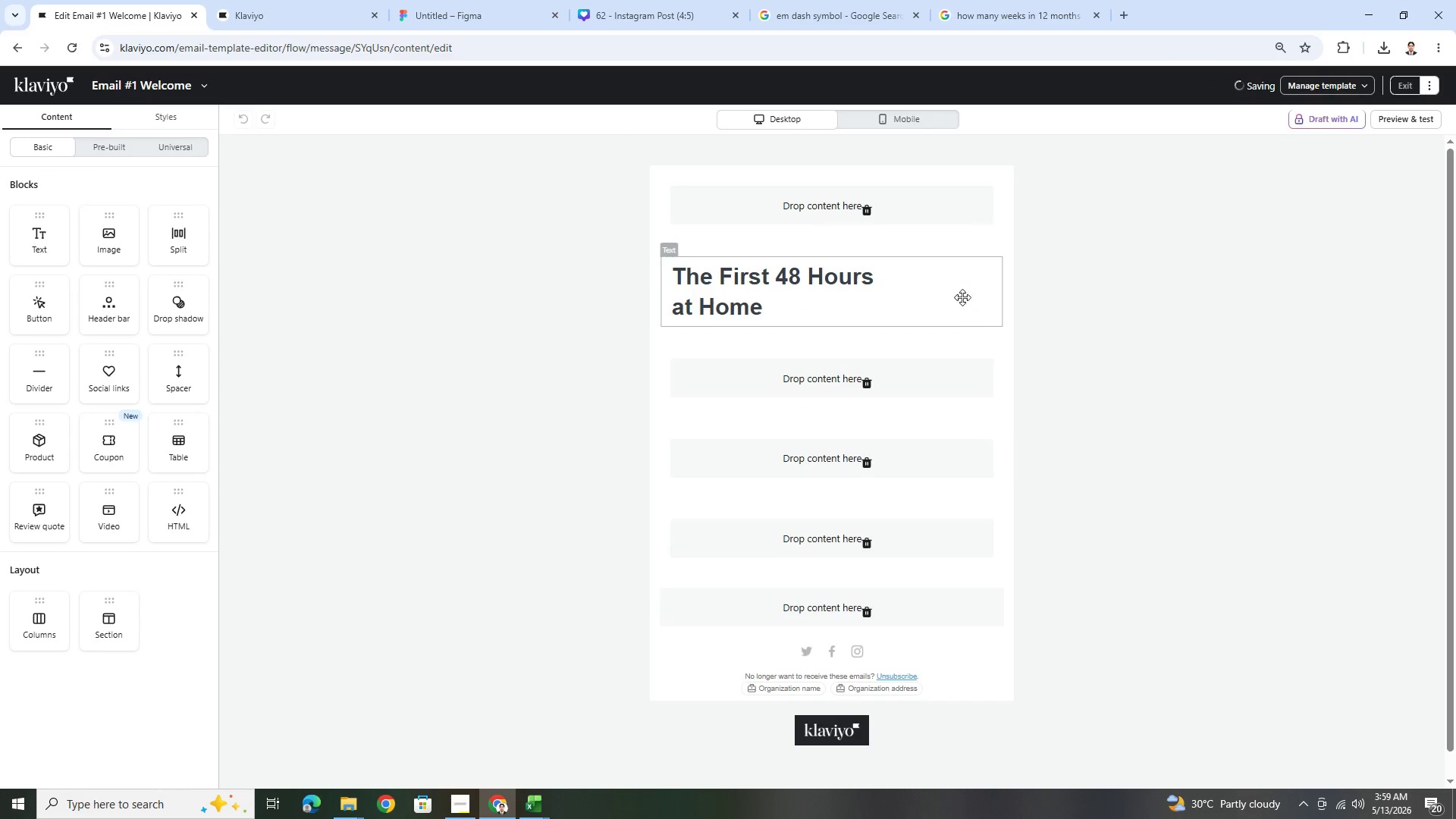 
left_click([955, 293])
 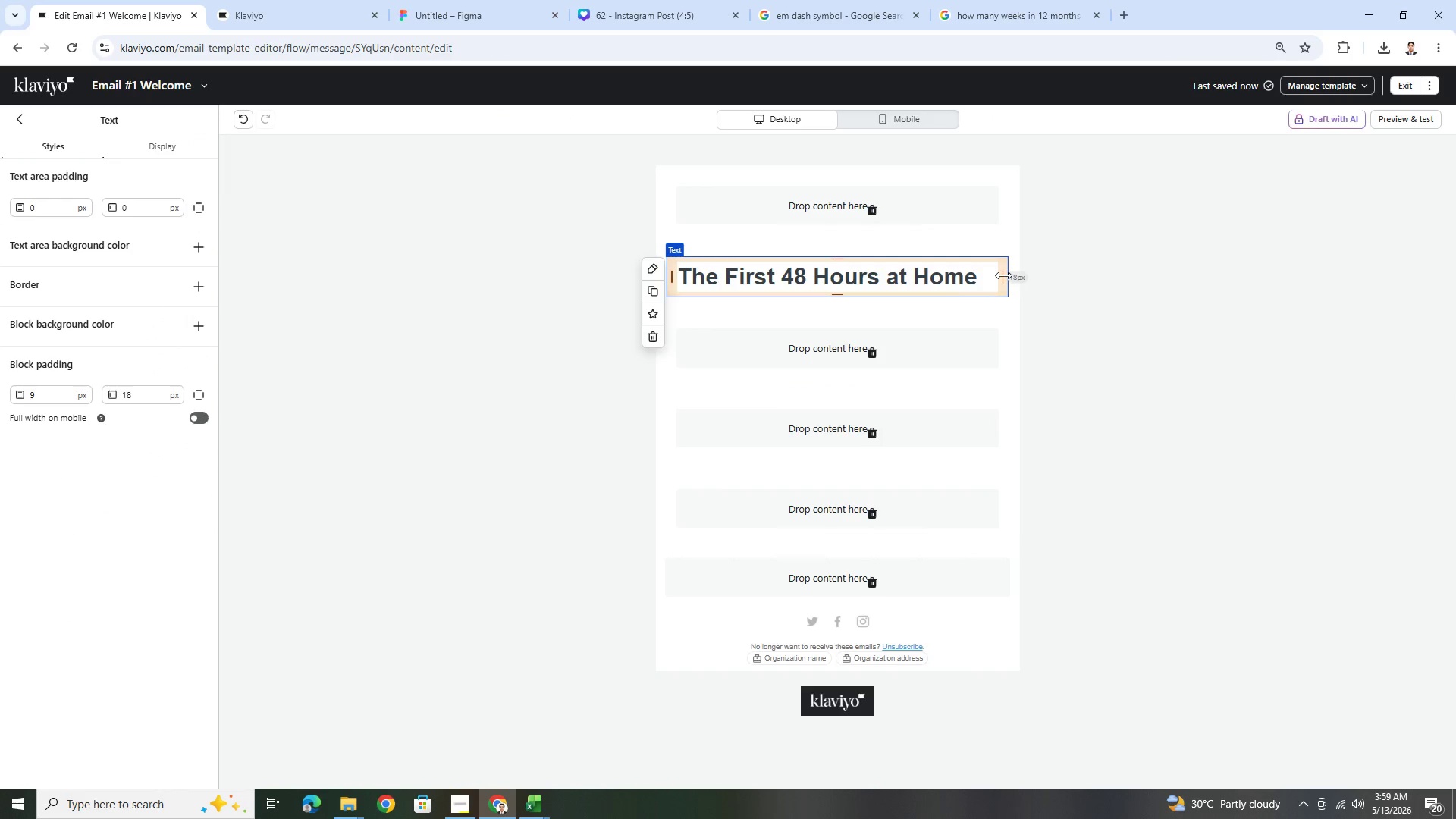 
left_click_drag(start_coordinate=[1003, 275], to_coordinate=[894, 282])
 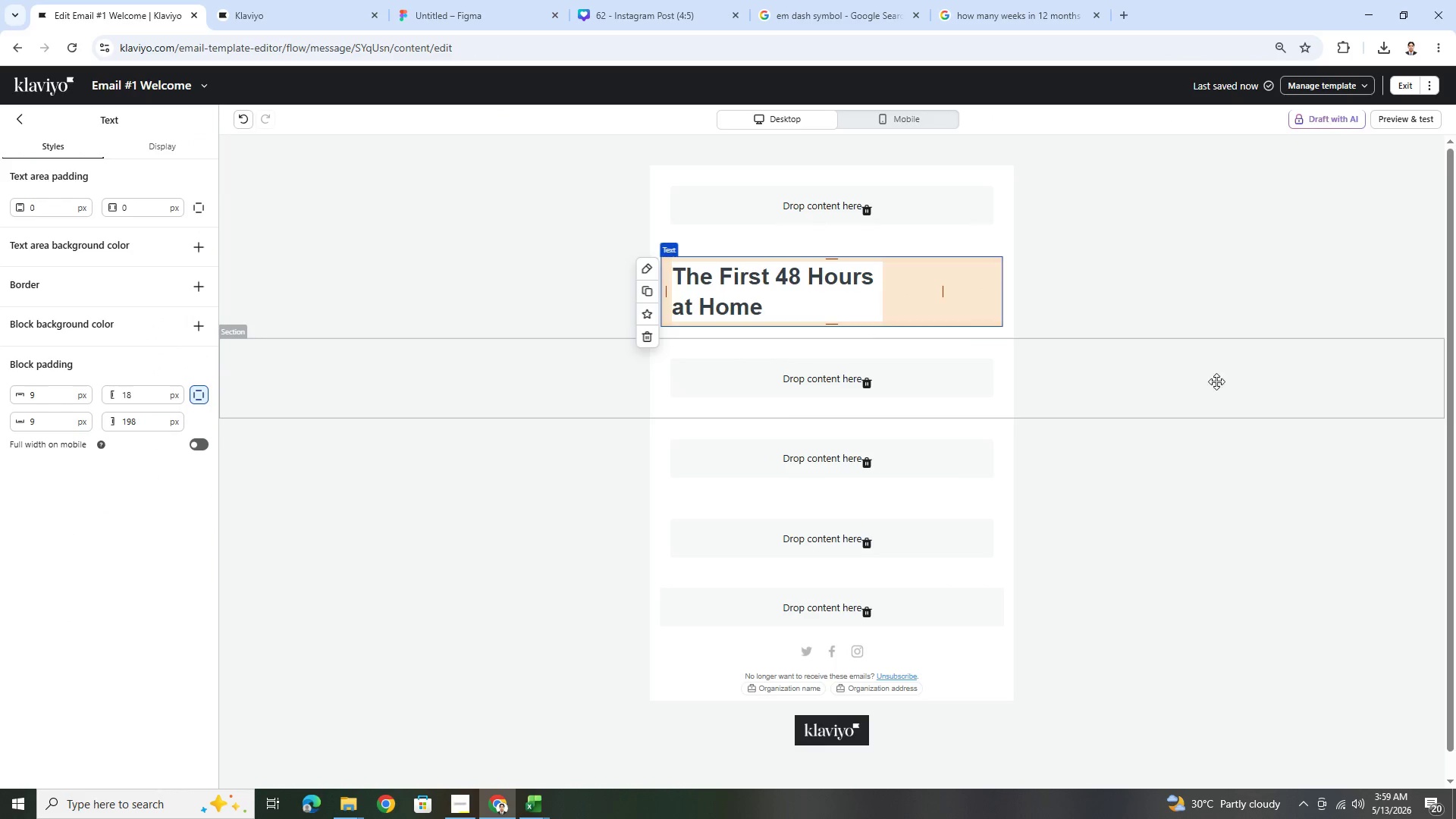 
left_click([1224, 385])
 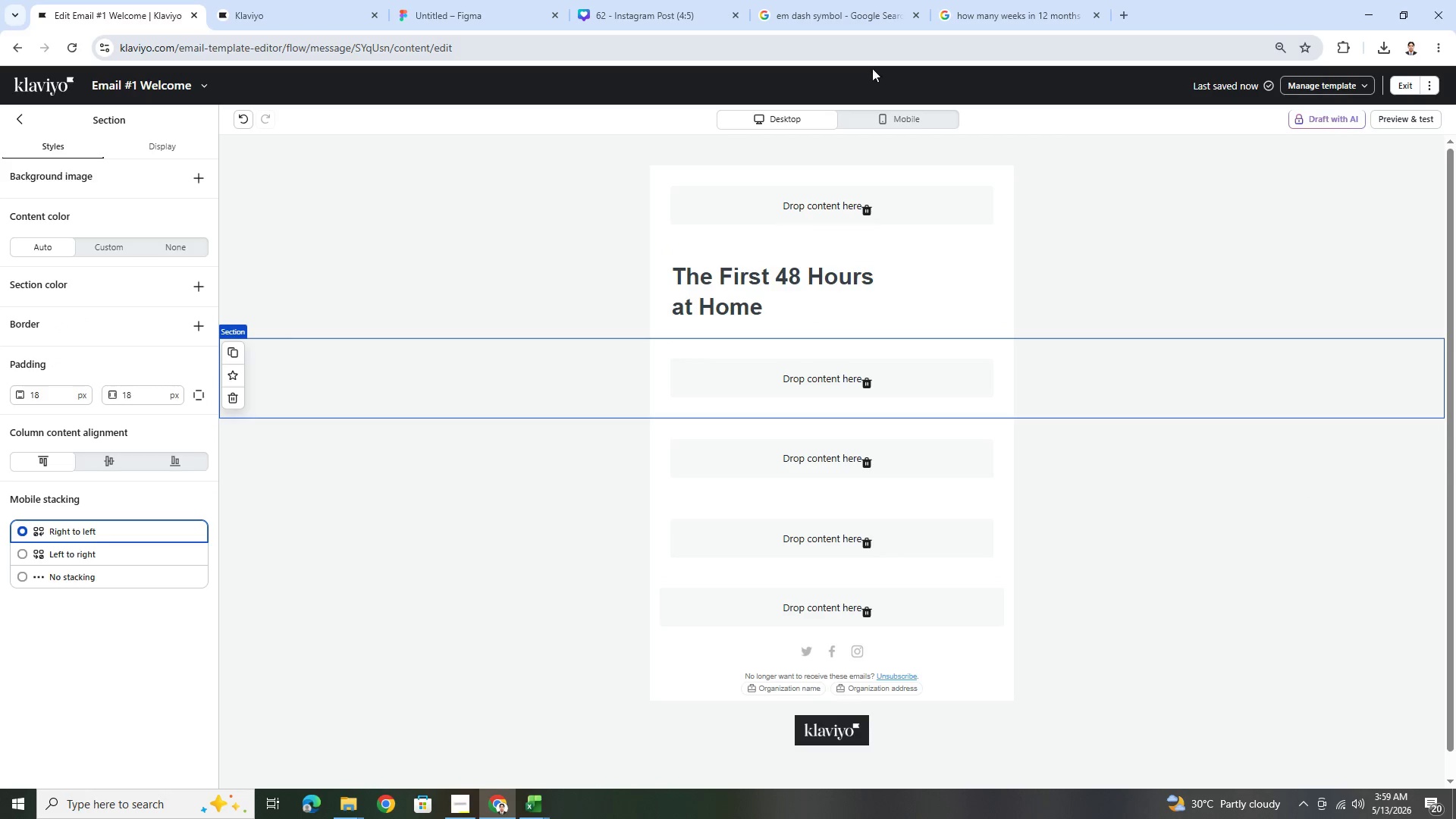 
left_click([914, 115])
 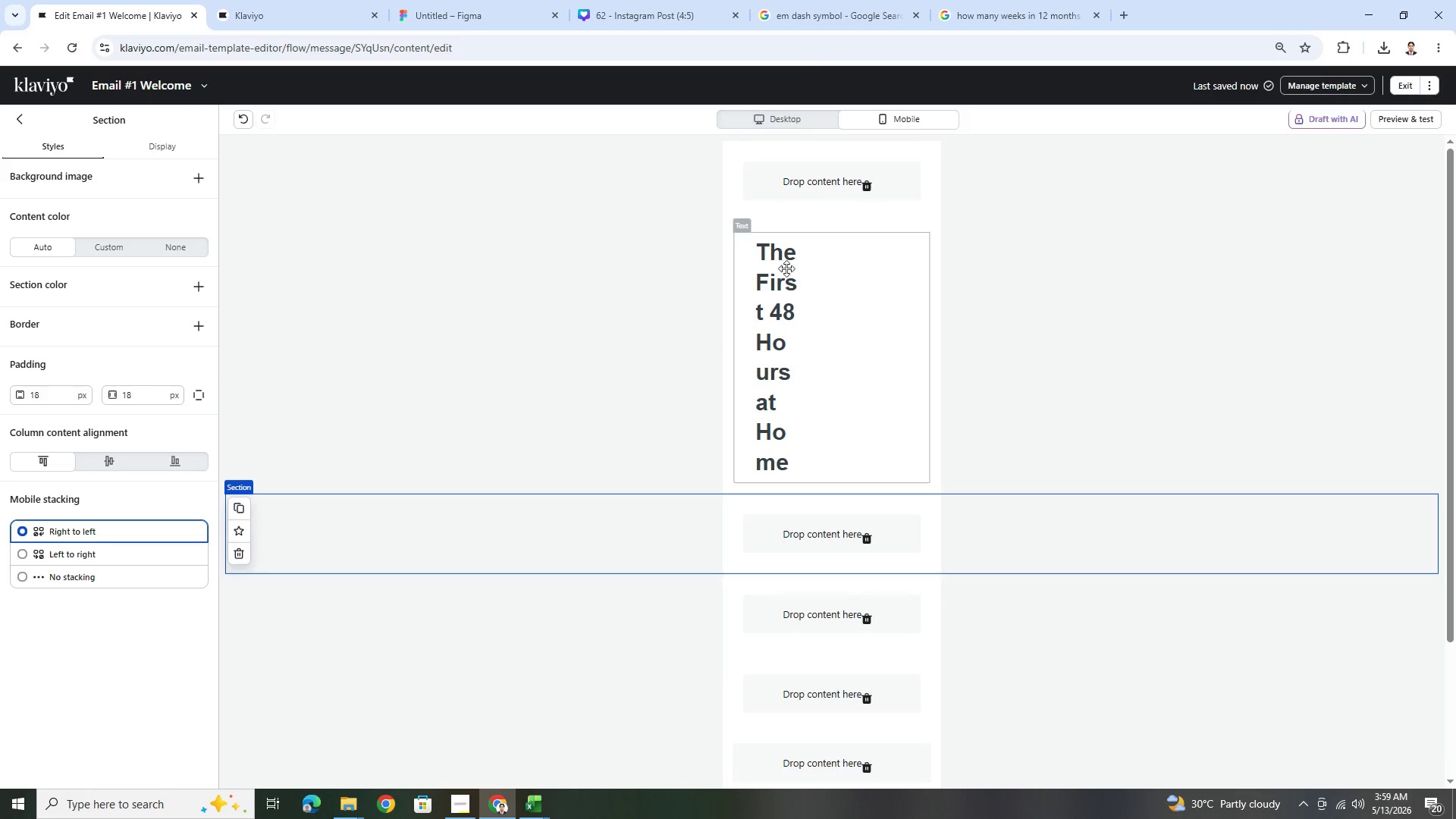 
left_click([789, 301])
 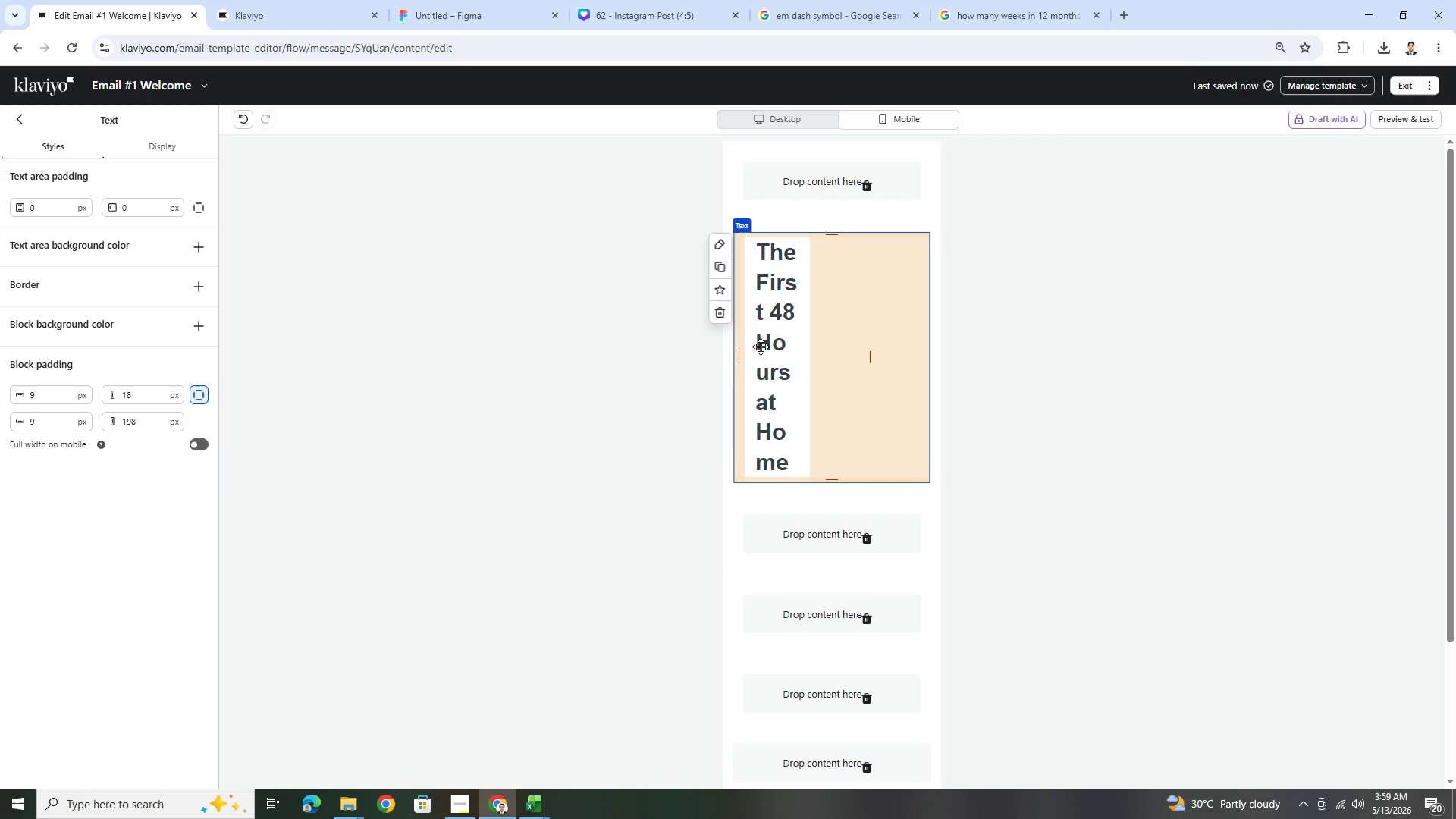 
left_click([199, 443])
 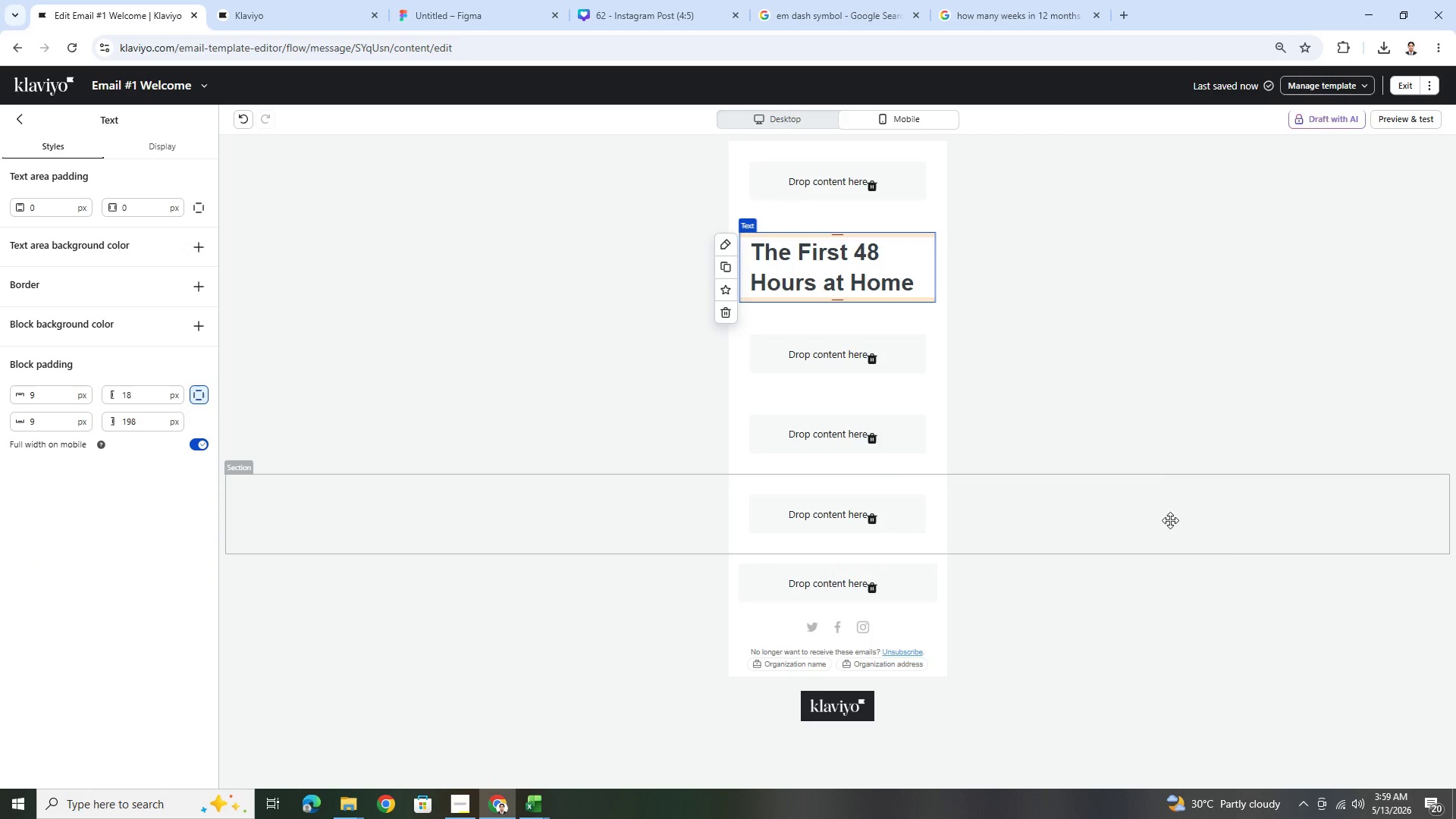 
left_click([1240, 529])
 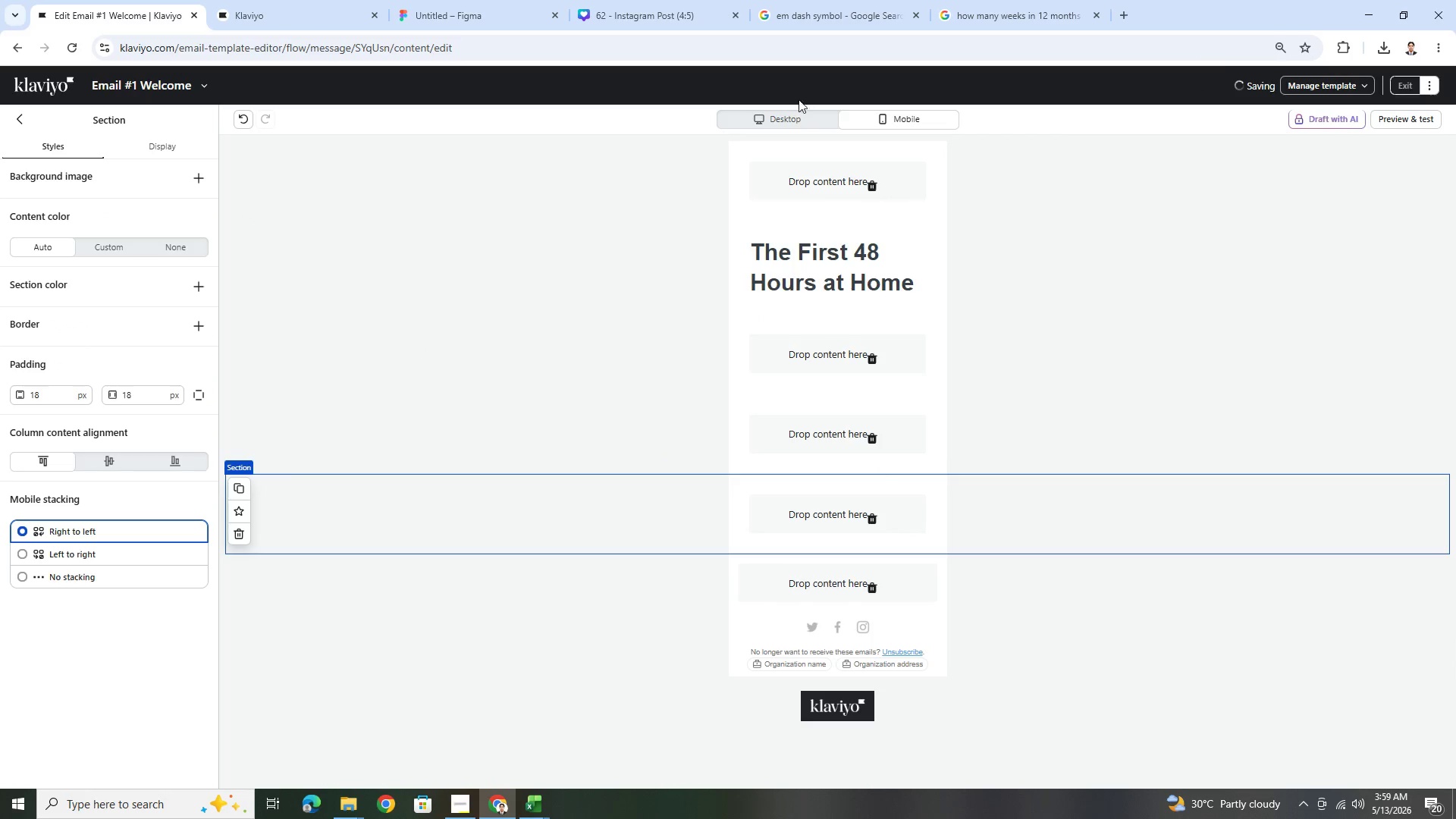 
left_click([808, 121])
 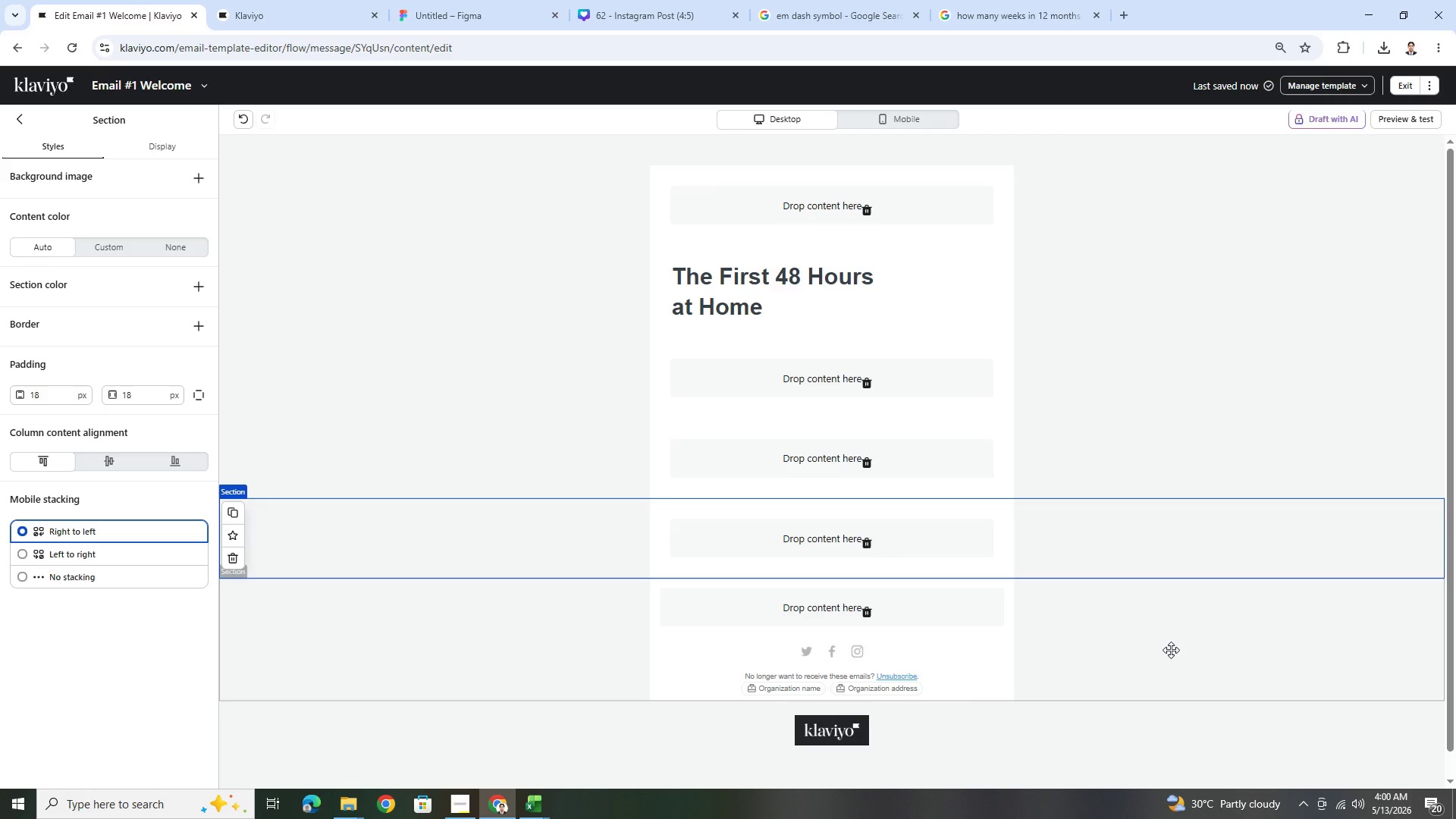 
wait(20.06)
 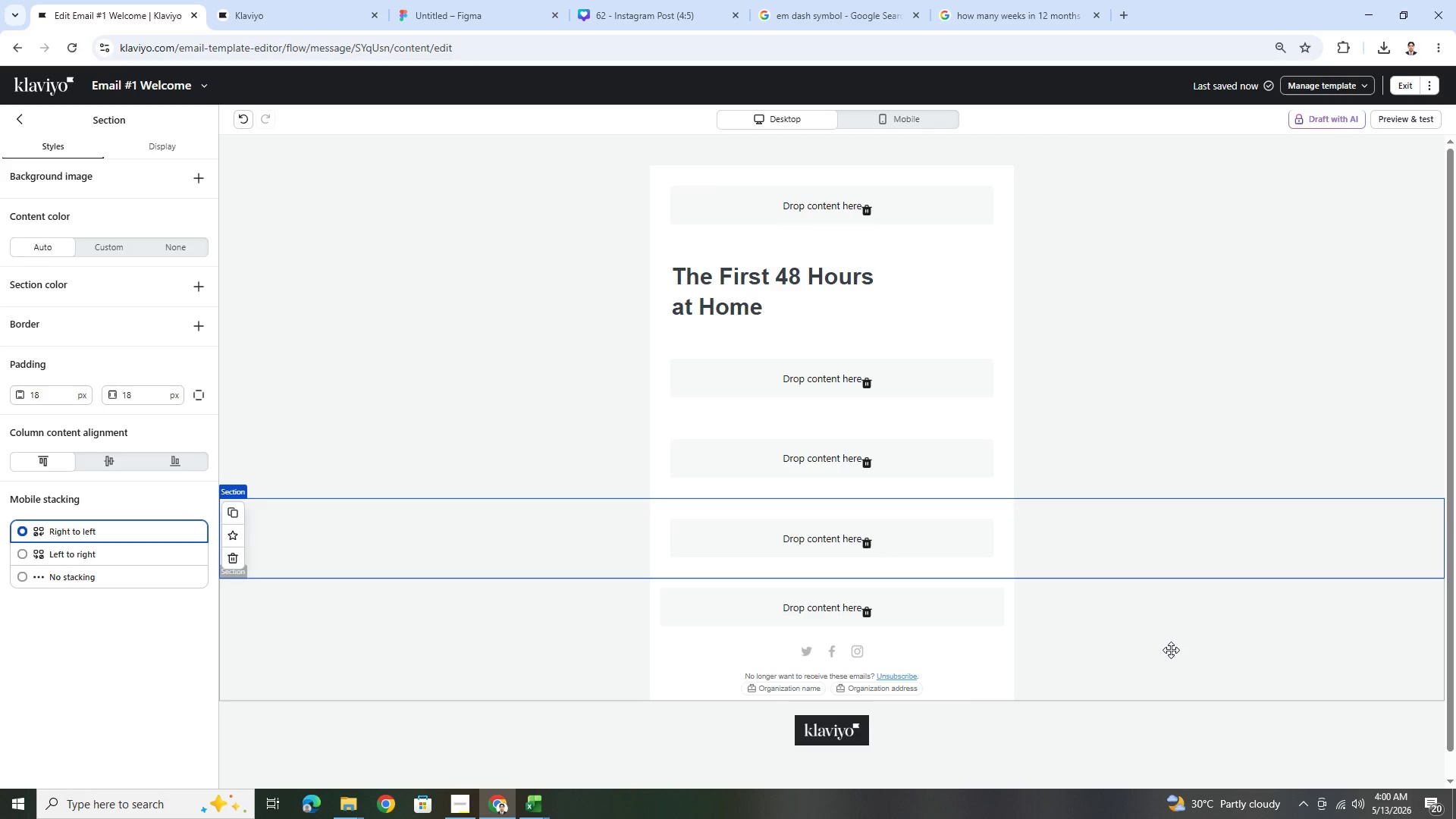 
left_click([944, 289])
 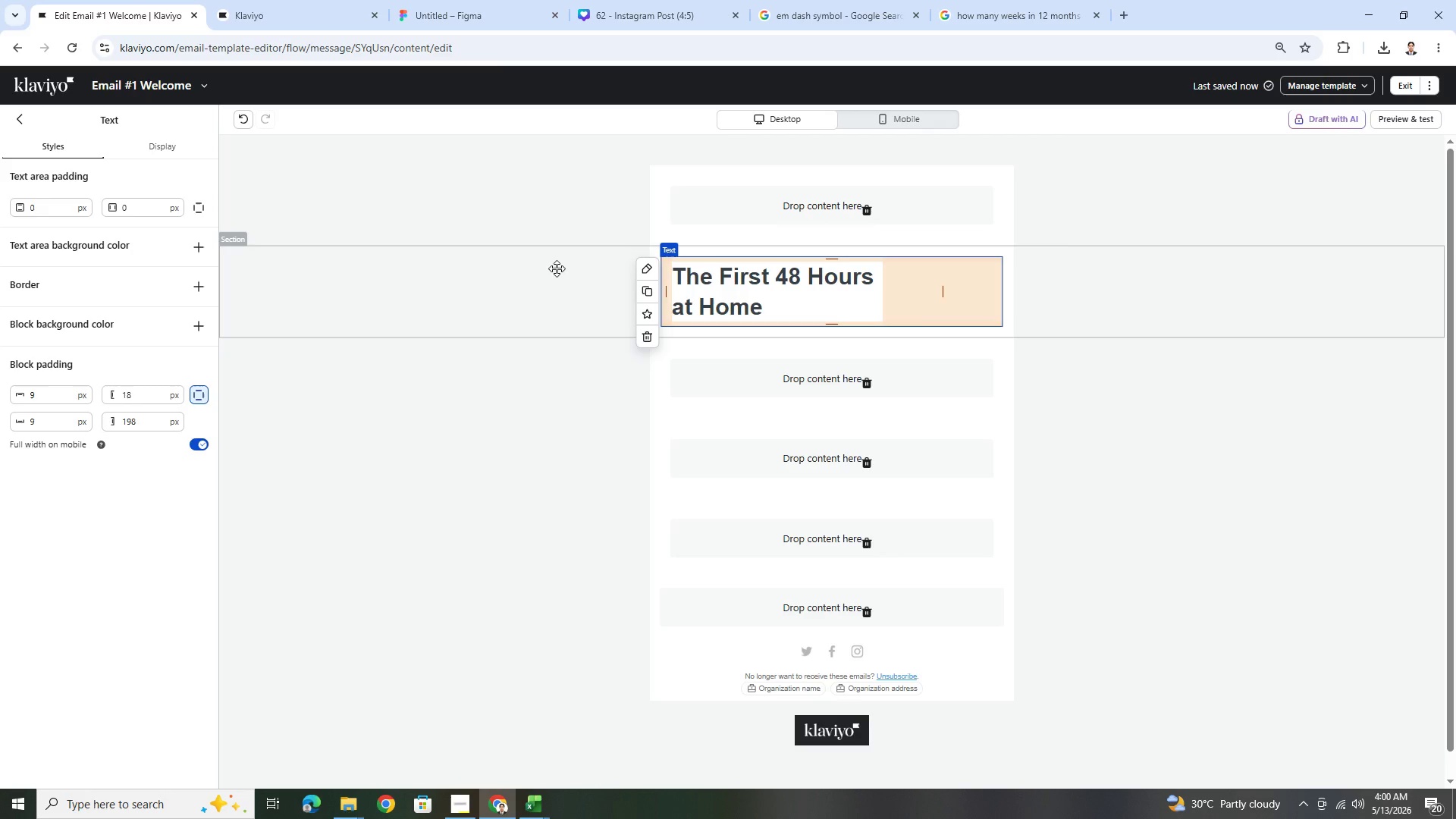 
wait(5.84)
 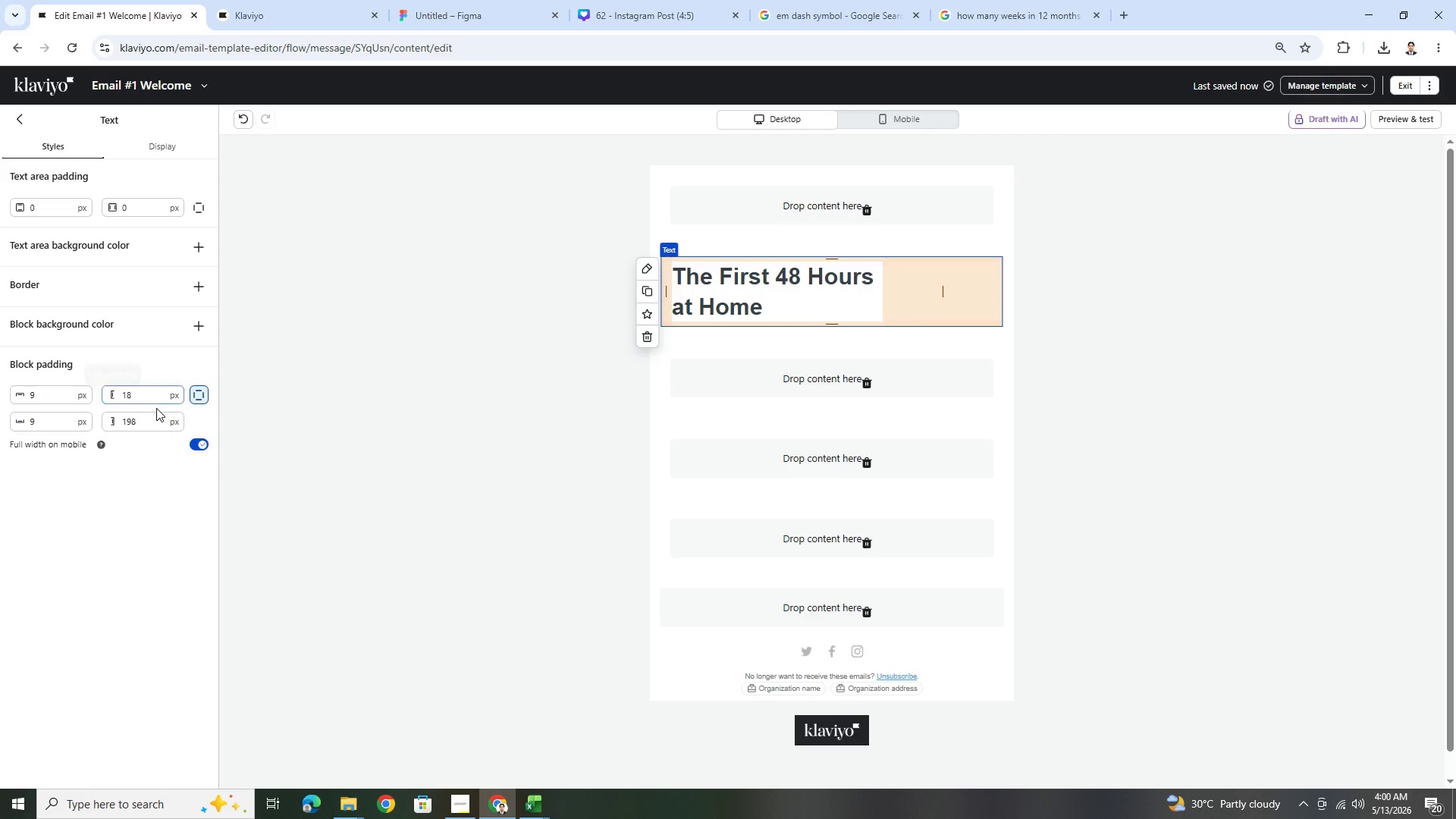 
double_click([839, 368])
 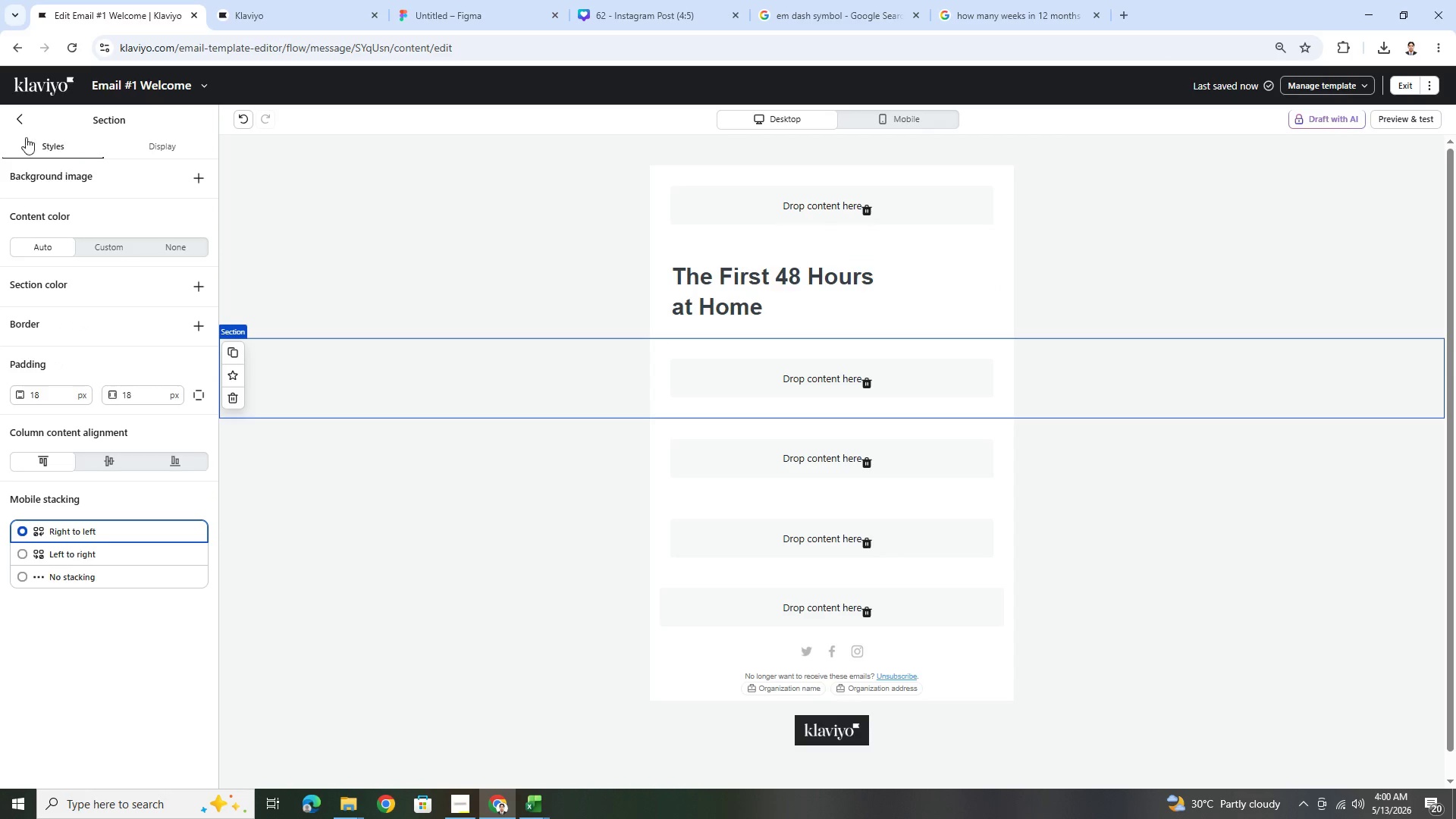 
left_click([15, 120])
 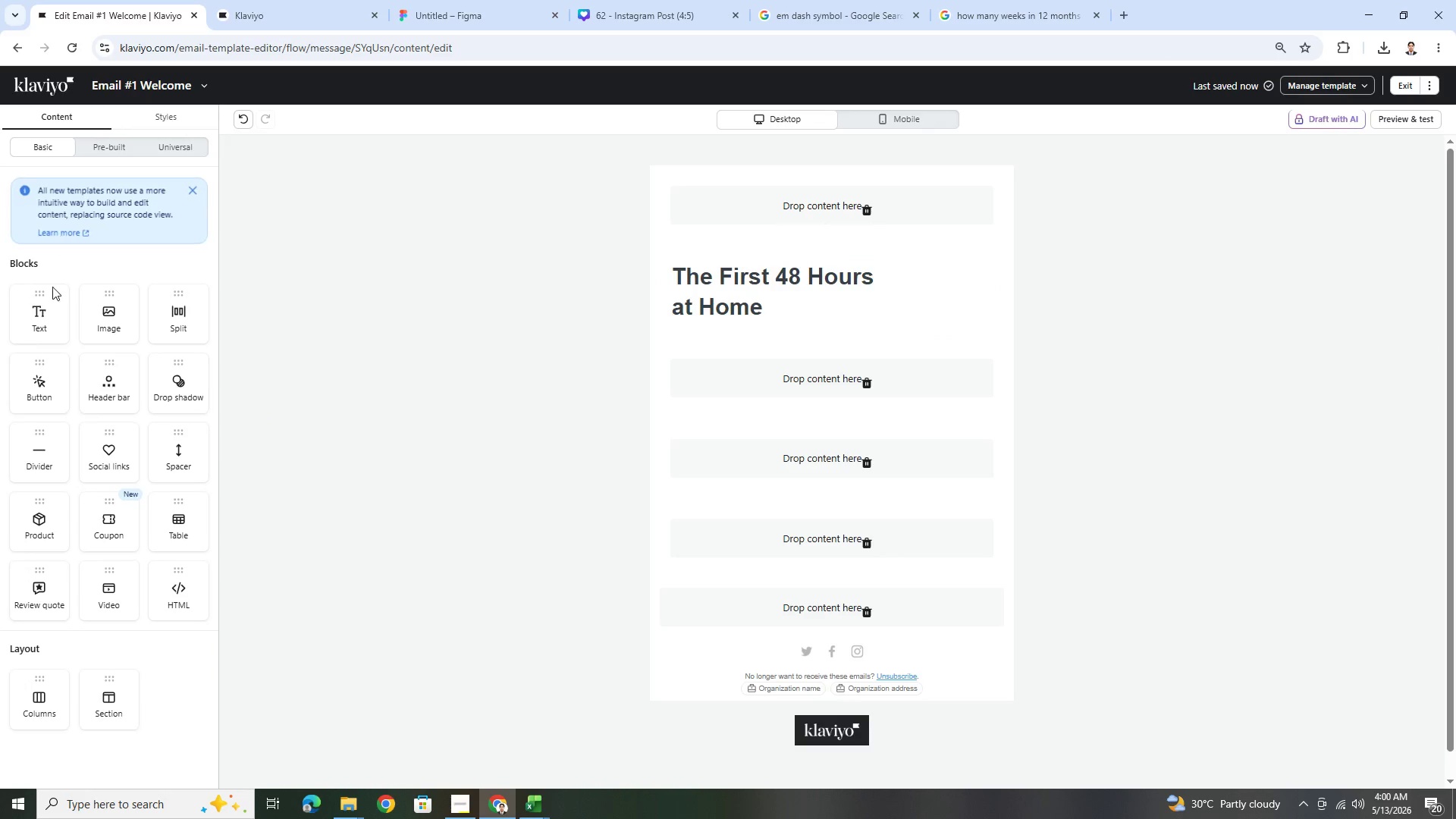 
left_click_drag(start_coordinate=[51, 322], to_coordinate=[741, 387])
 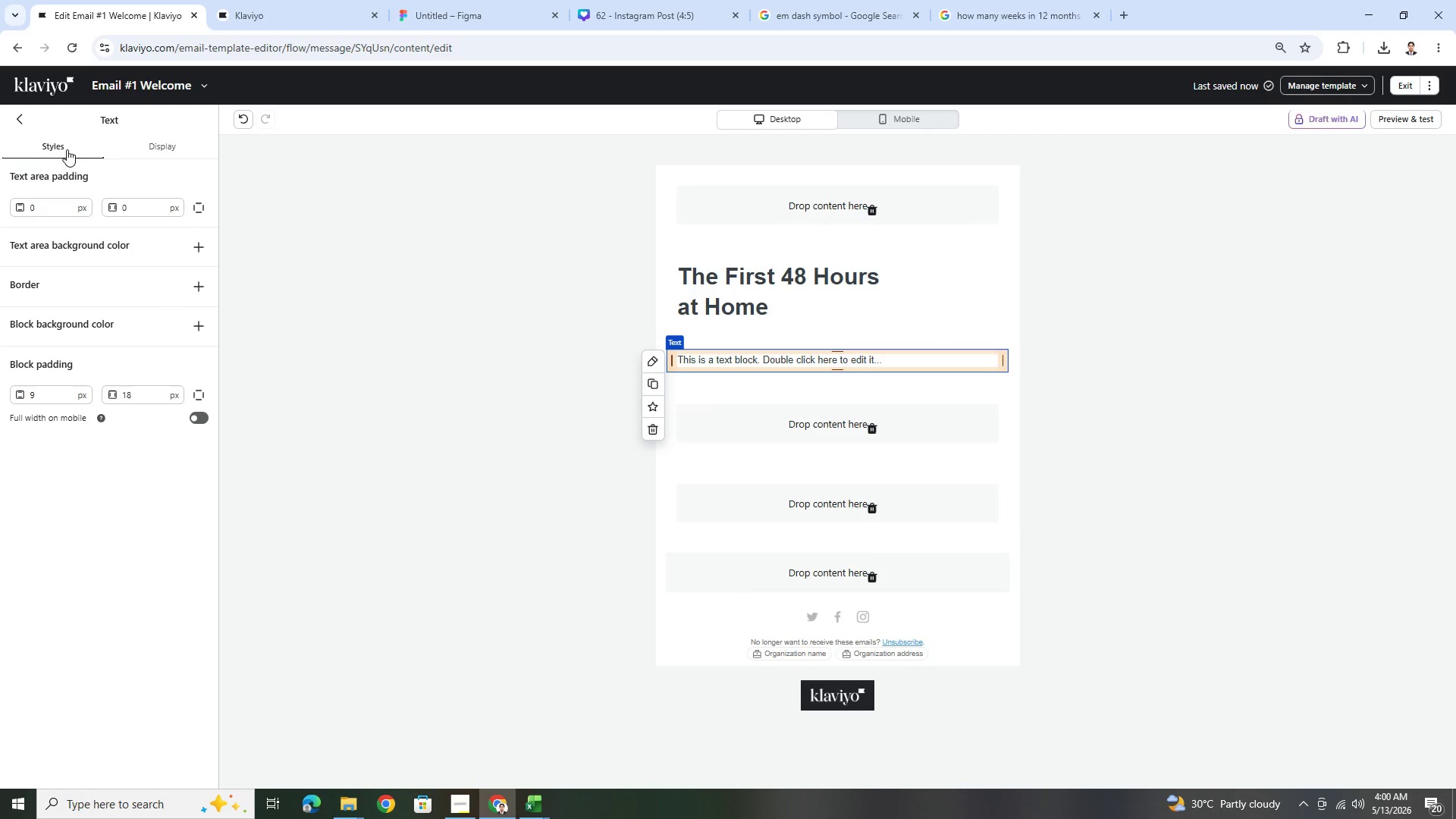 
left_click([14, 114])
 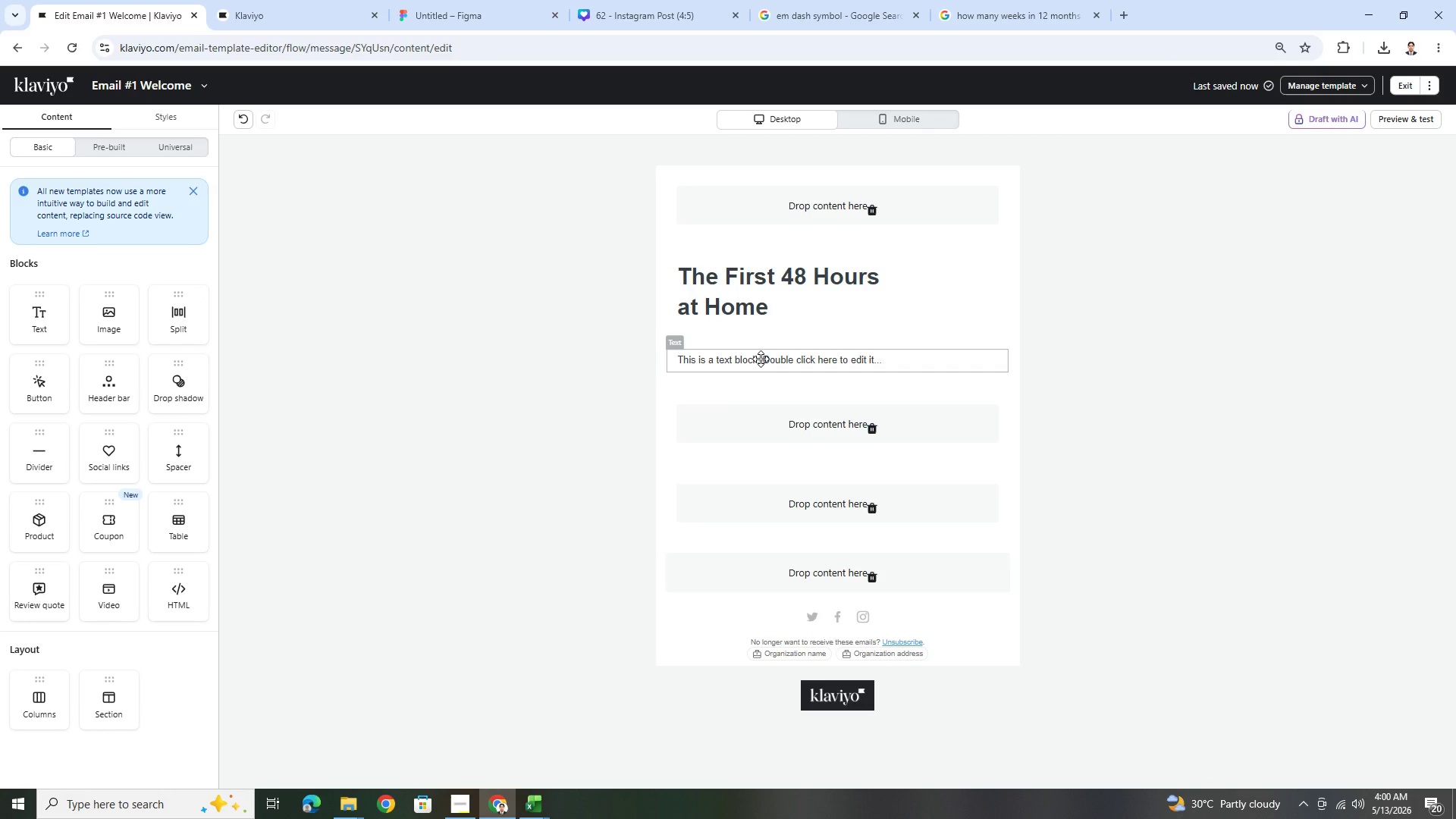 
wait(6.47)
 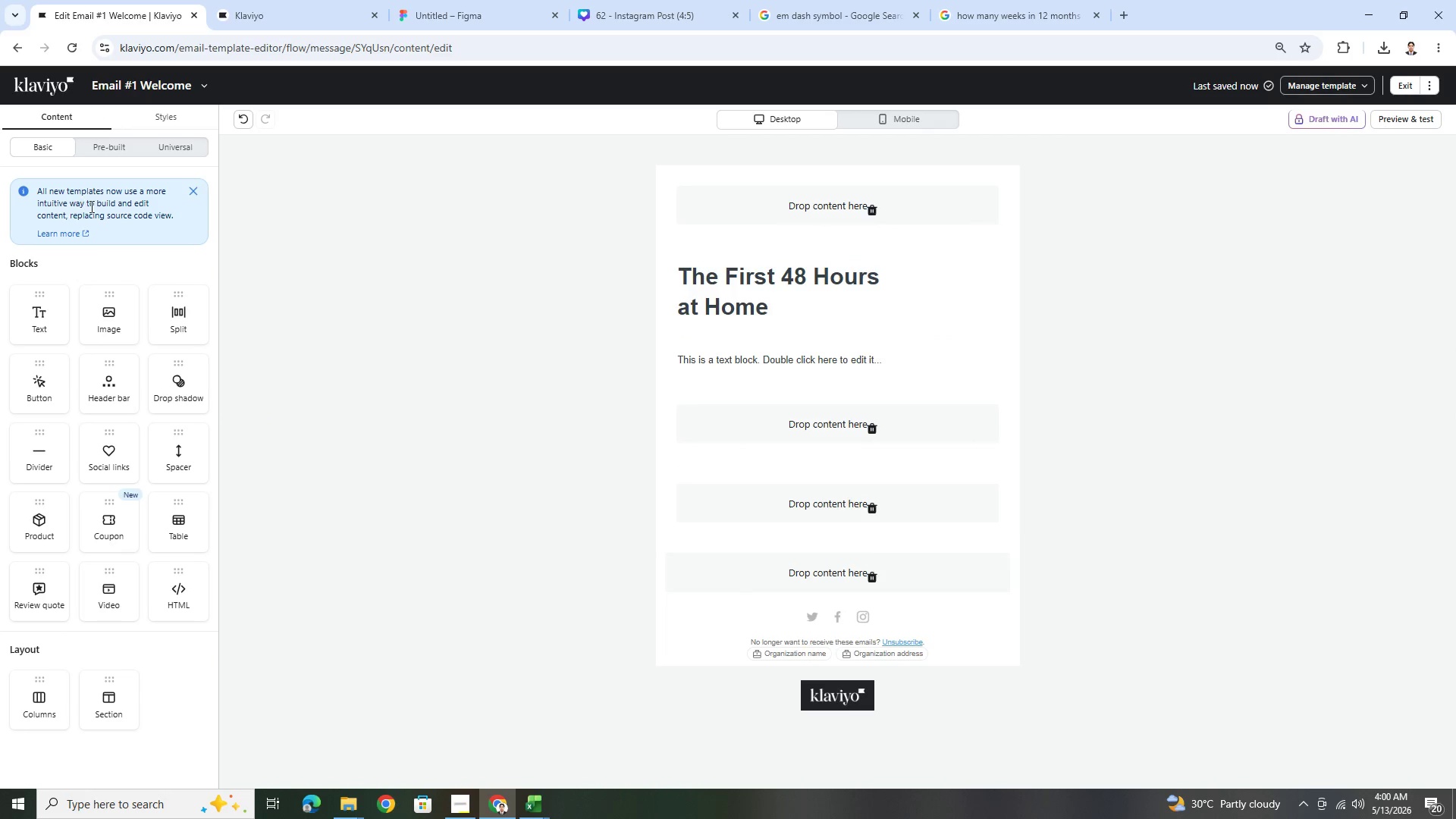 
double_click([747, 359])
 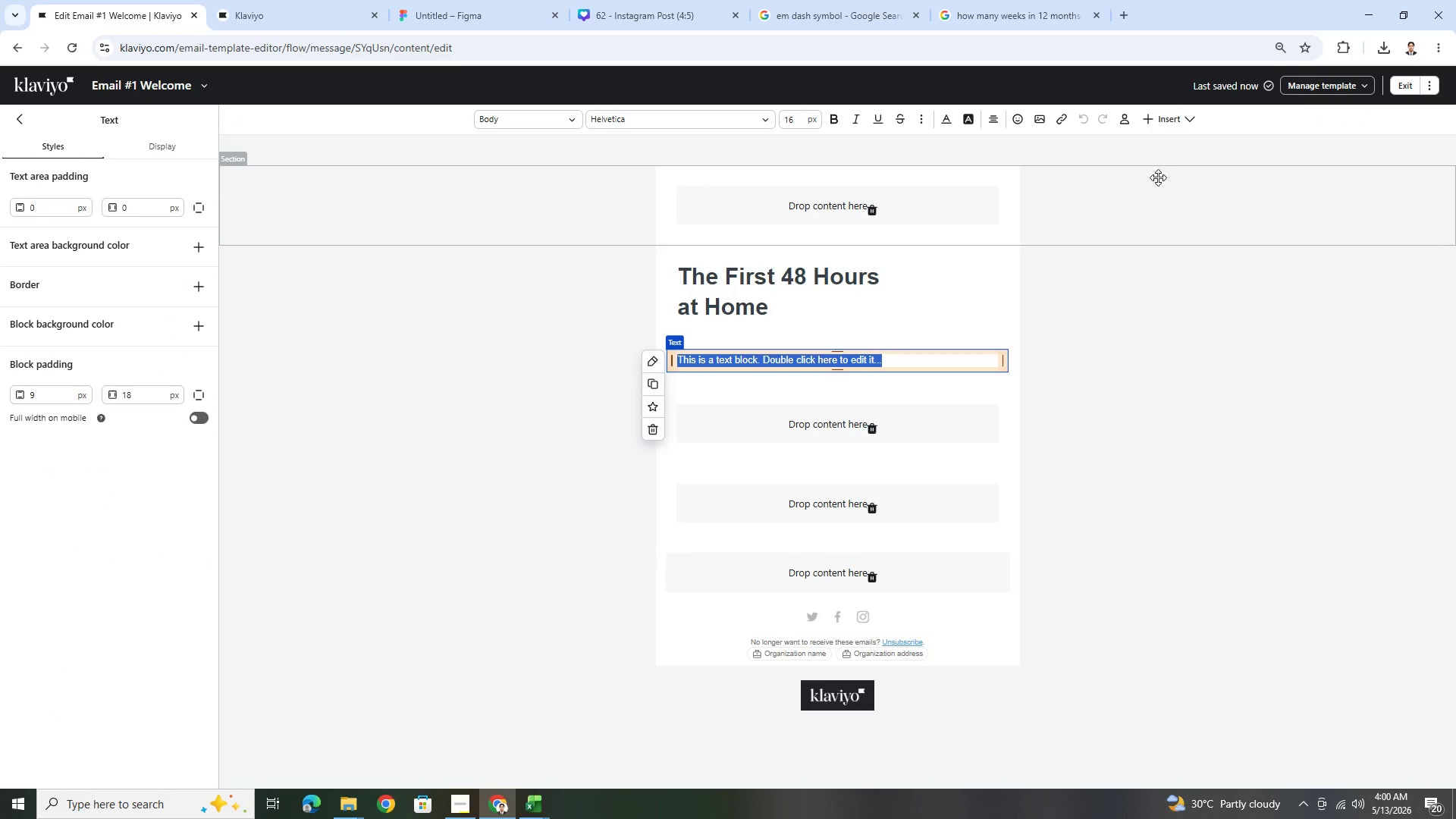 
left_click([1186, 115])
 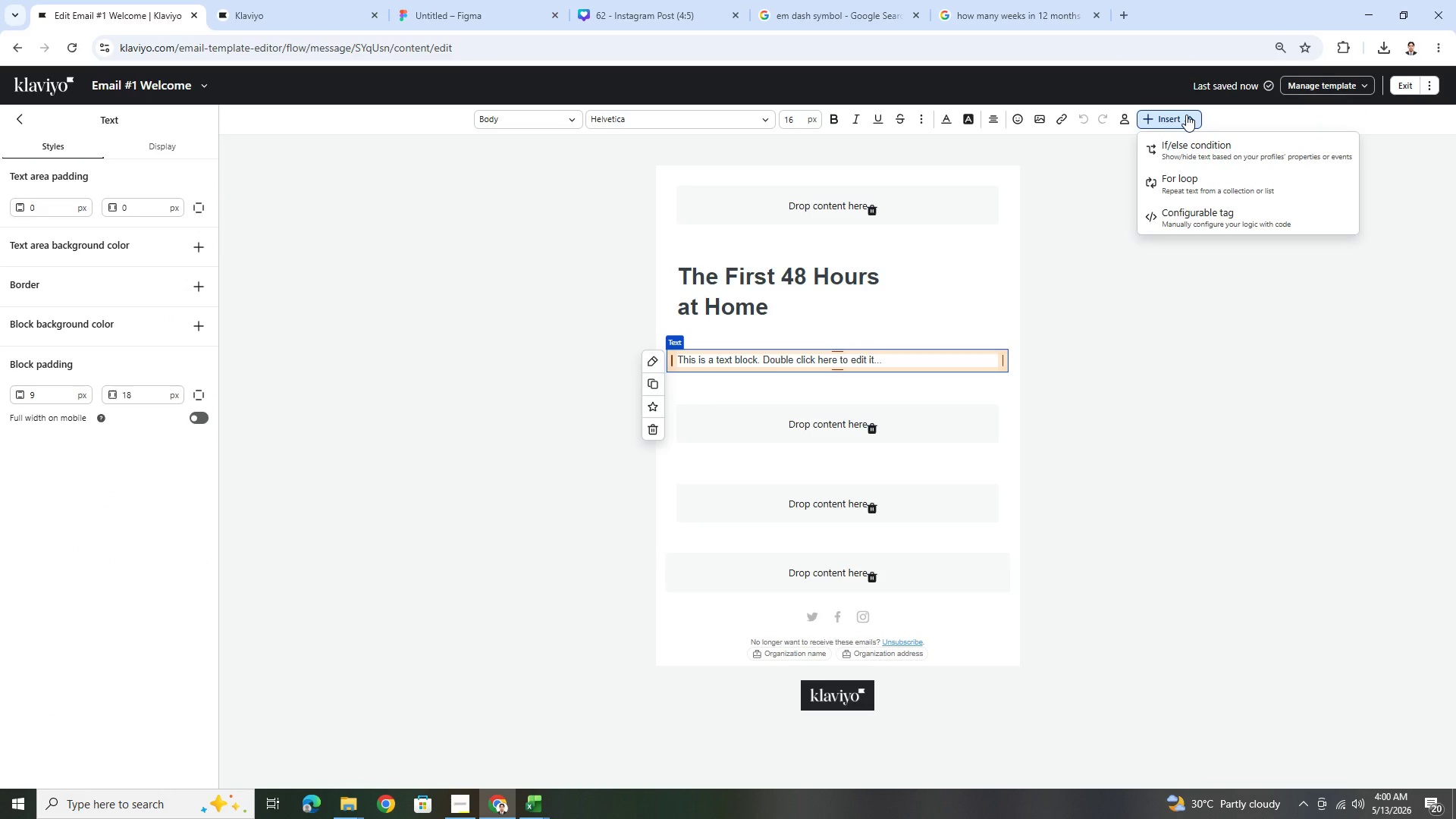 
wait(15.53)
 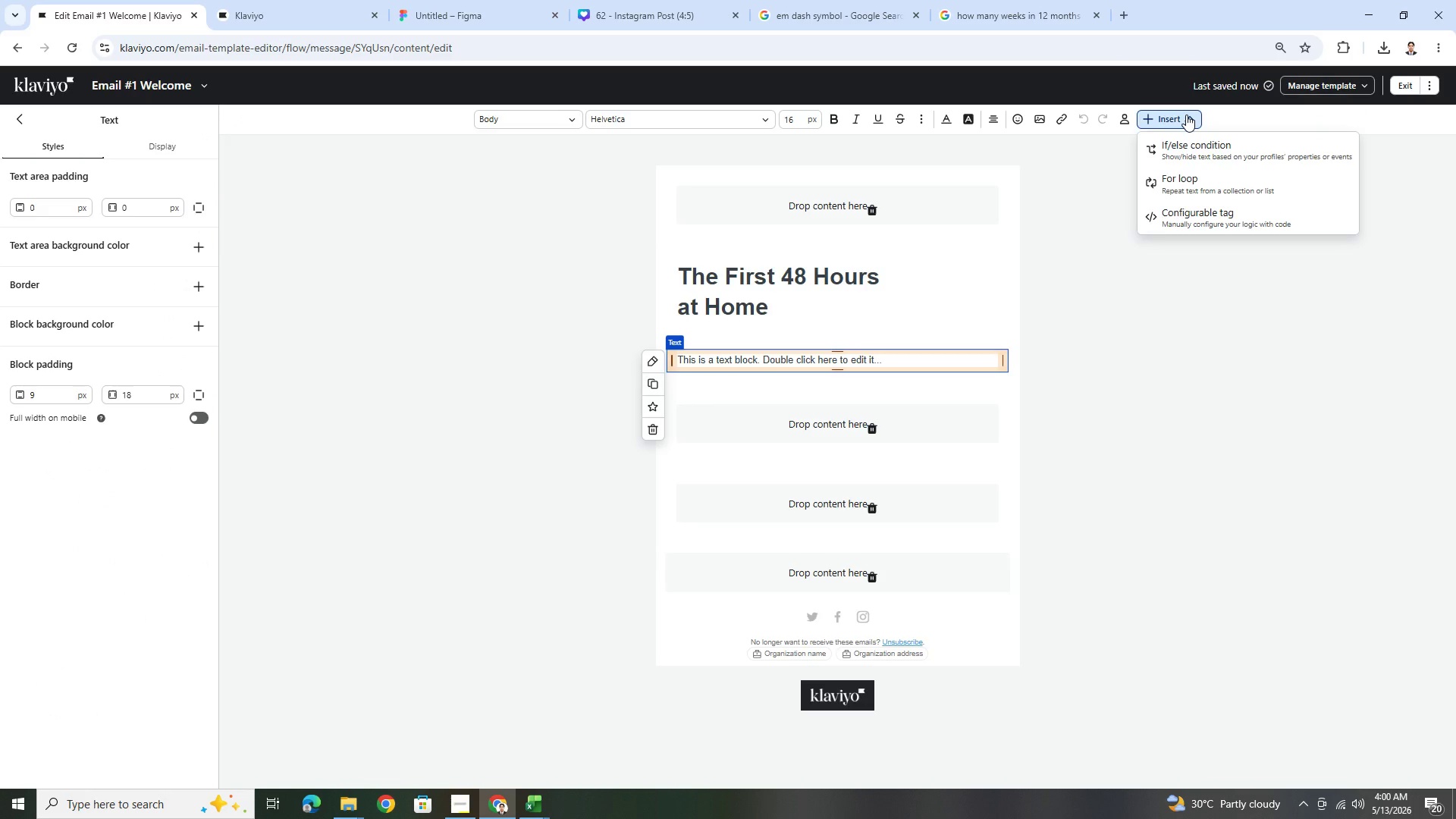 
left_click([1186, 115])
 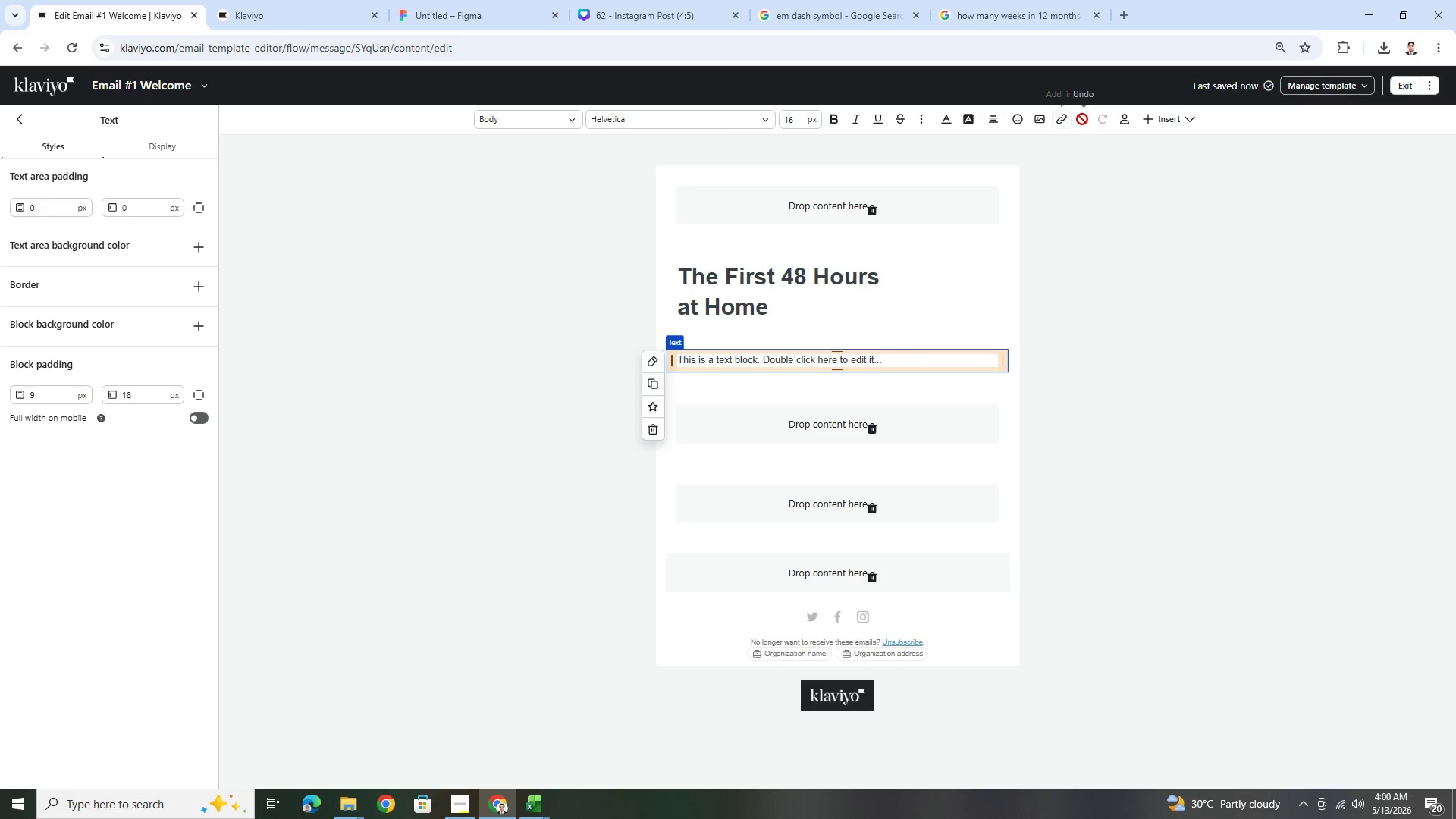 
wait(9.72)
 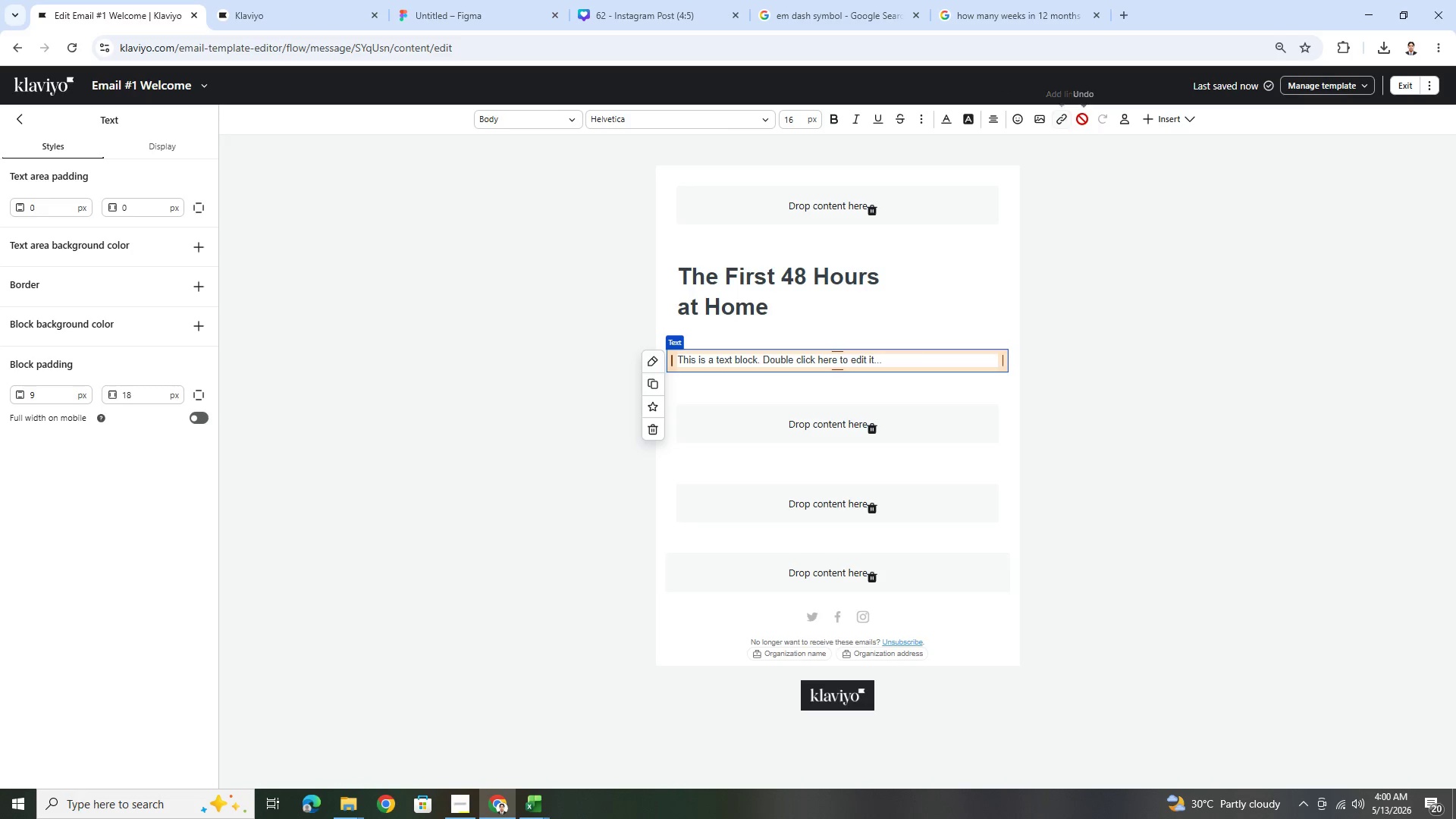 
double_click([819, 351])
 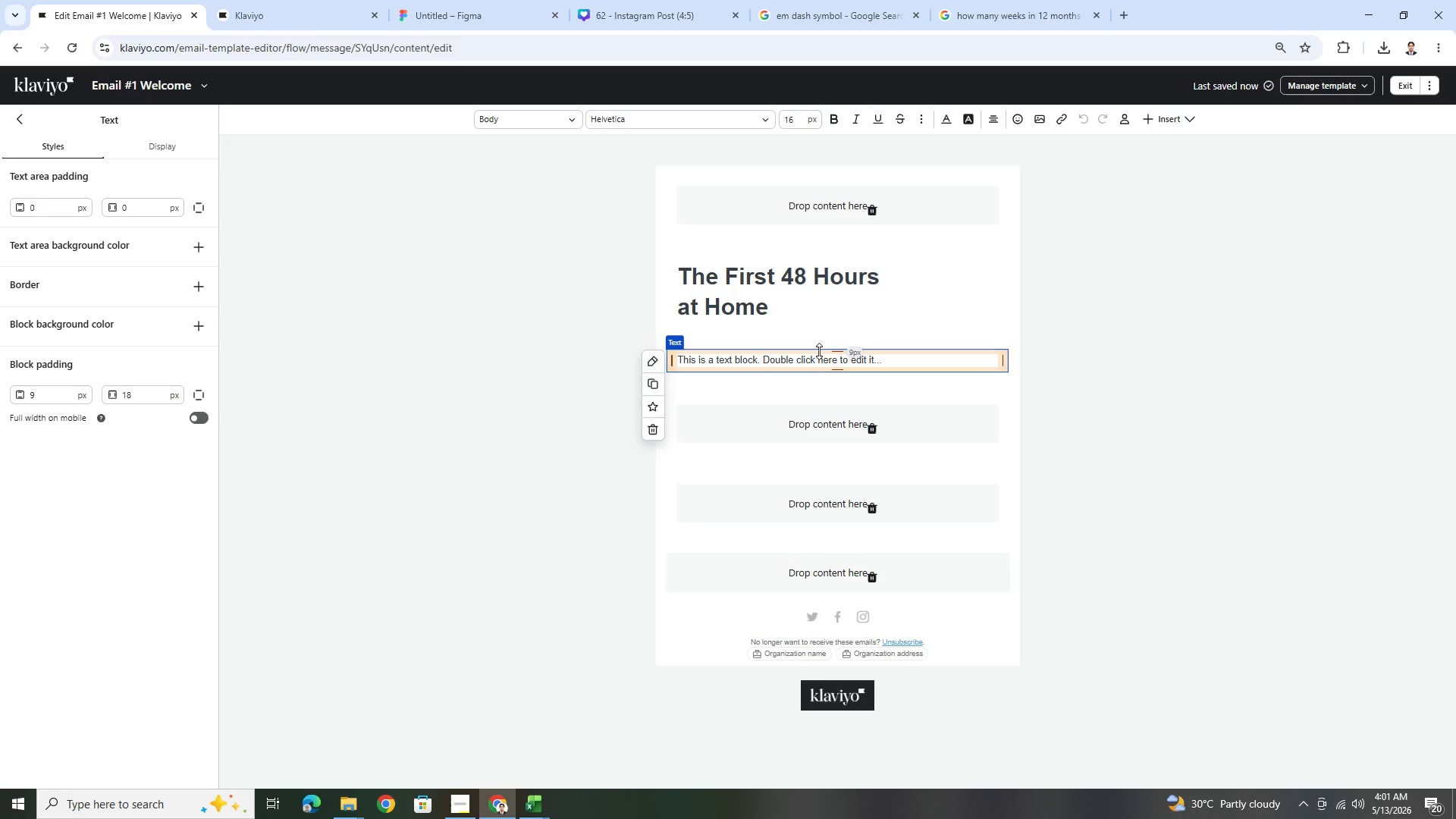 
triple_click([819, 351])
 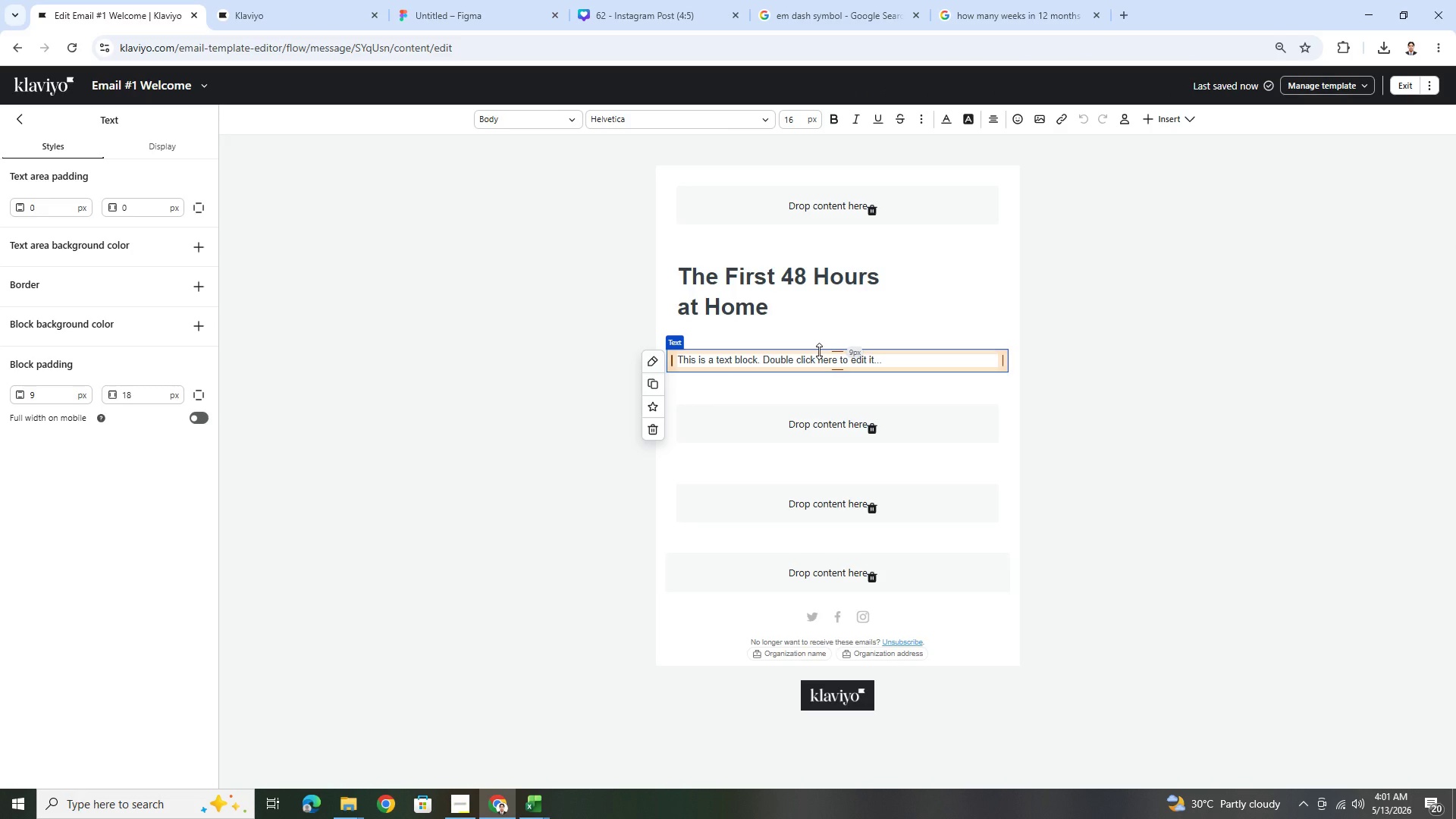 
triple_click([819, 351])
 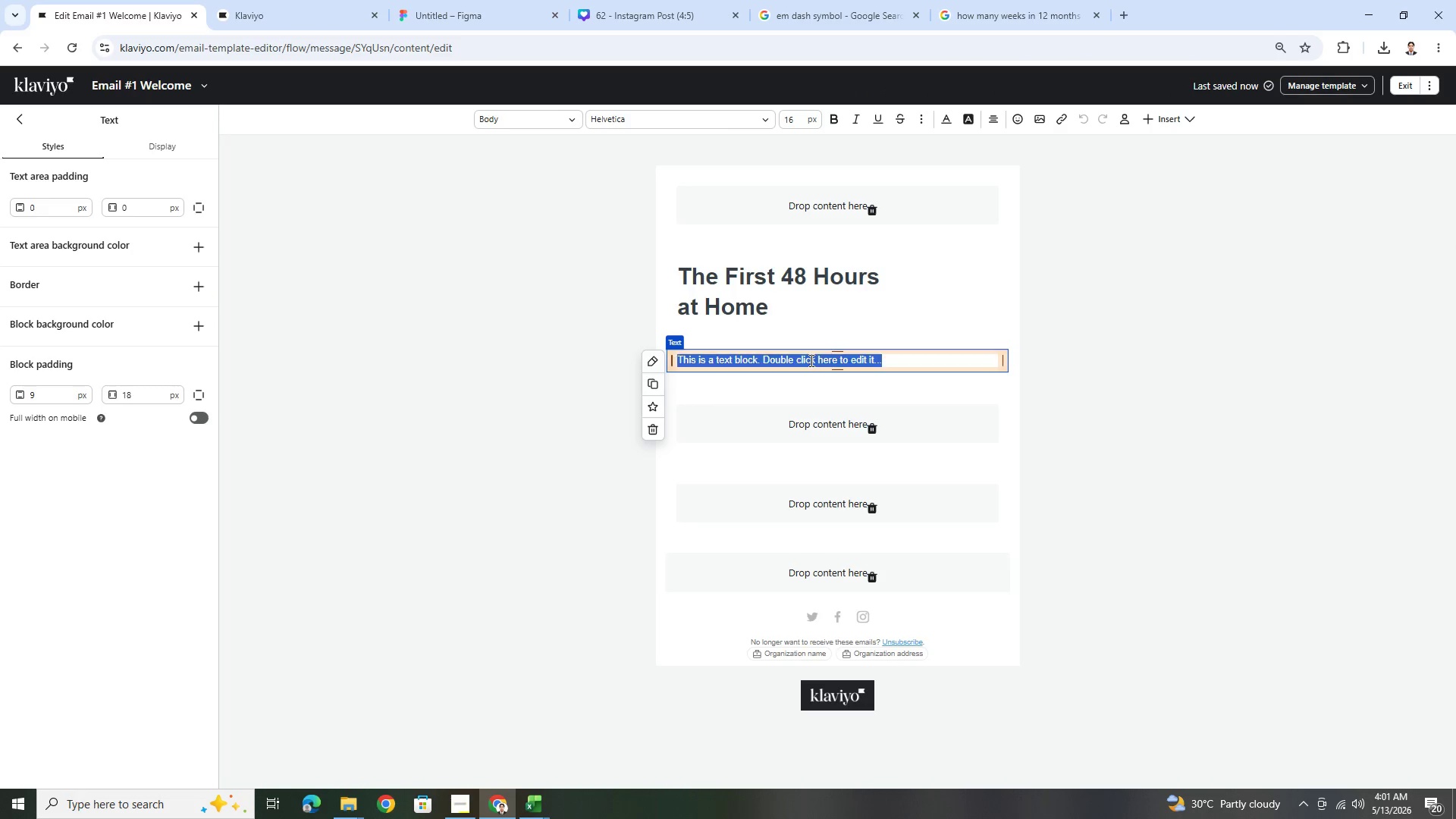 
double_click([810, 360])
 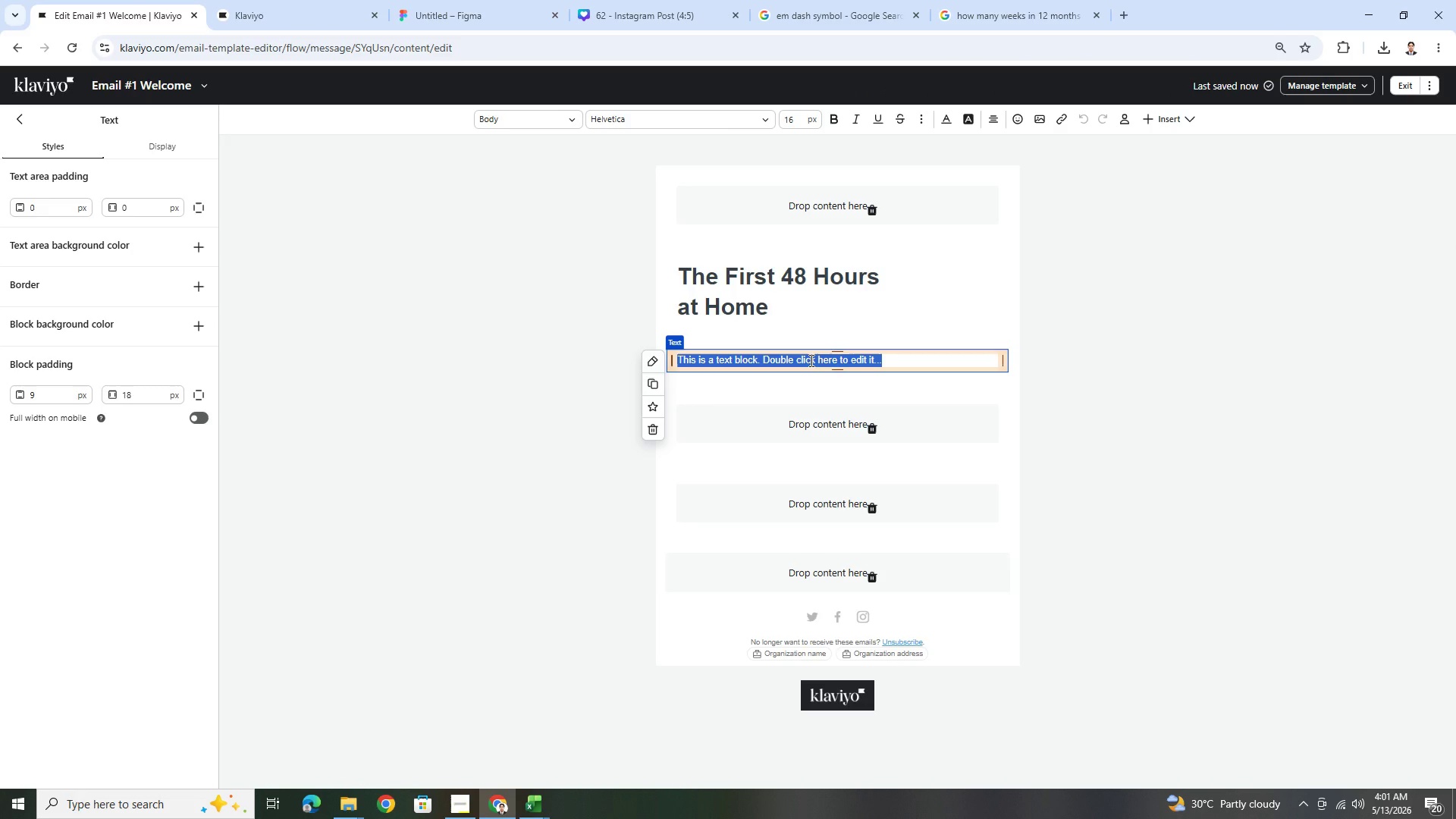 
triple_click([810, 360])
 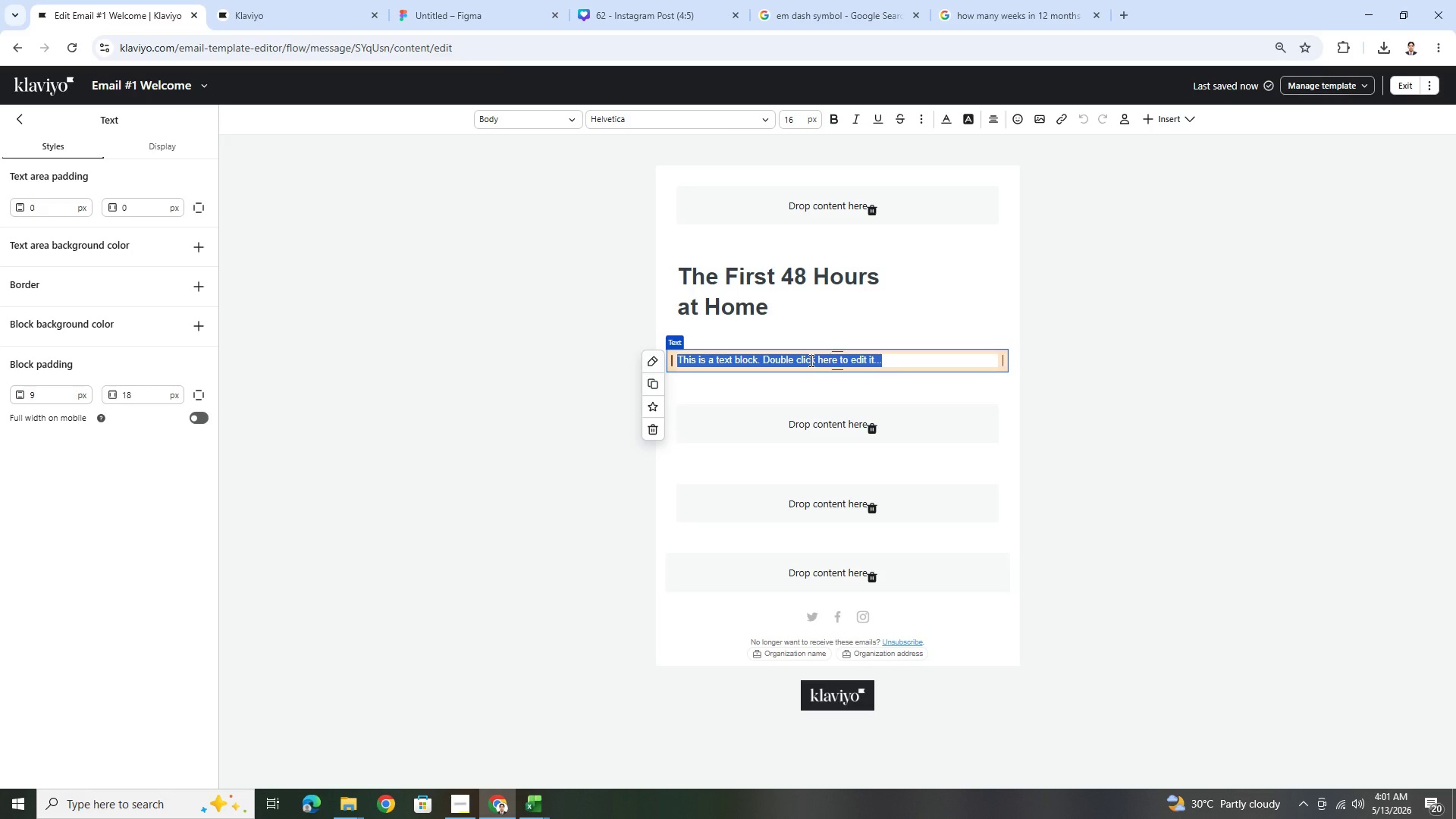 
wait(15.36)
 